 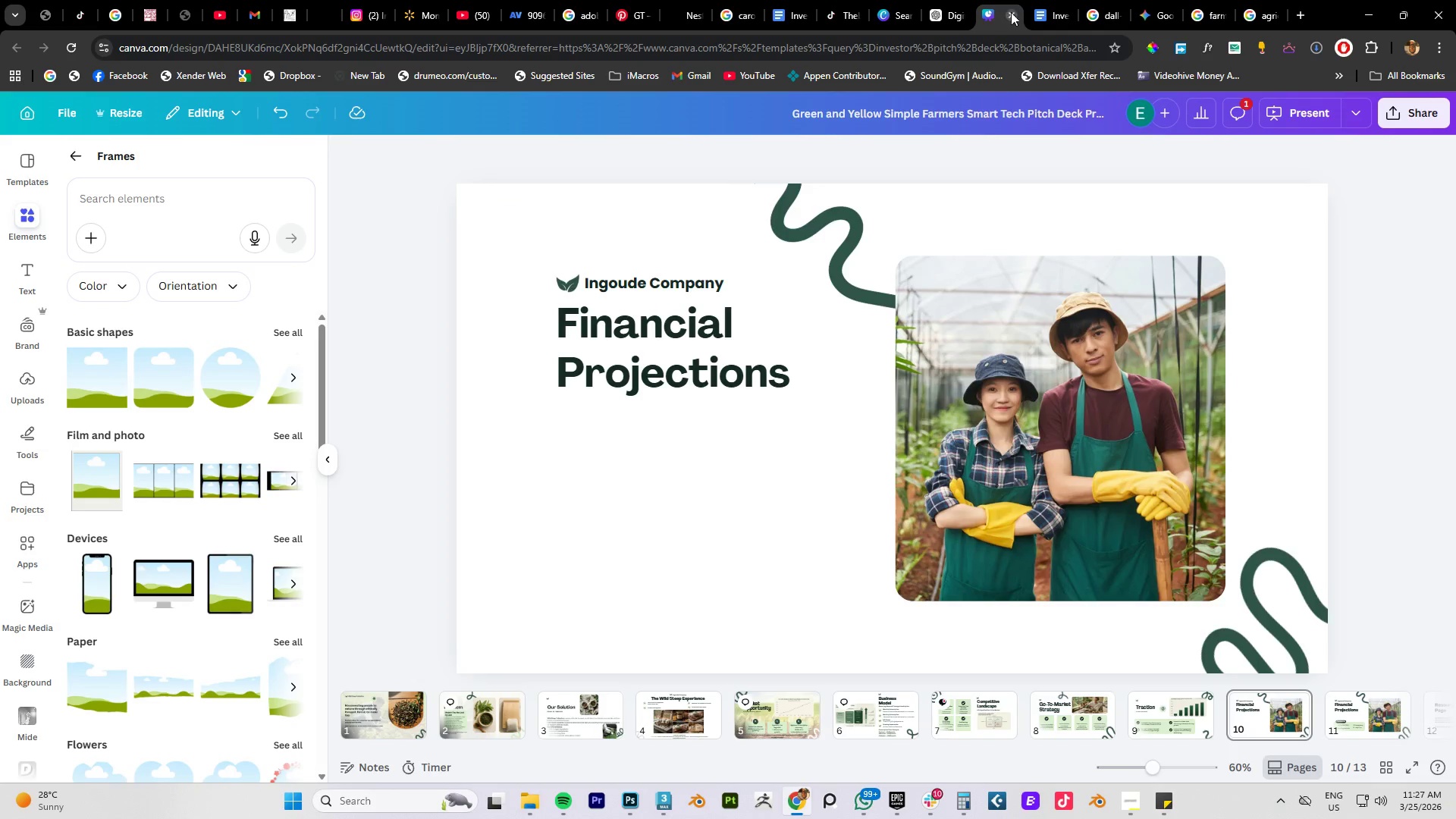 
left_click([661, 384])
 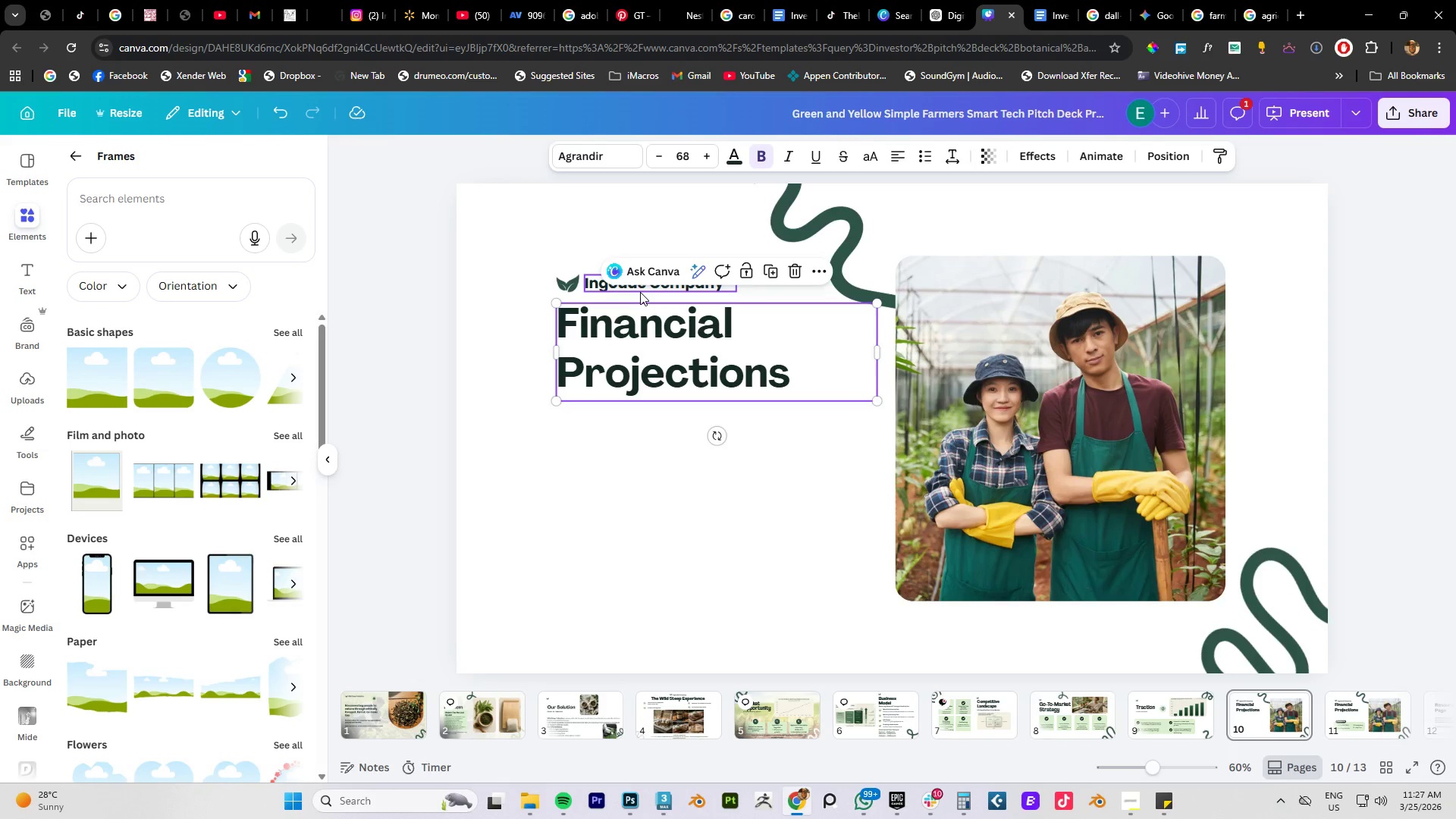 
left_click([640, 292])
 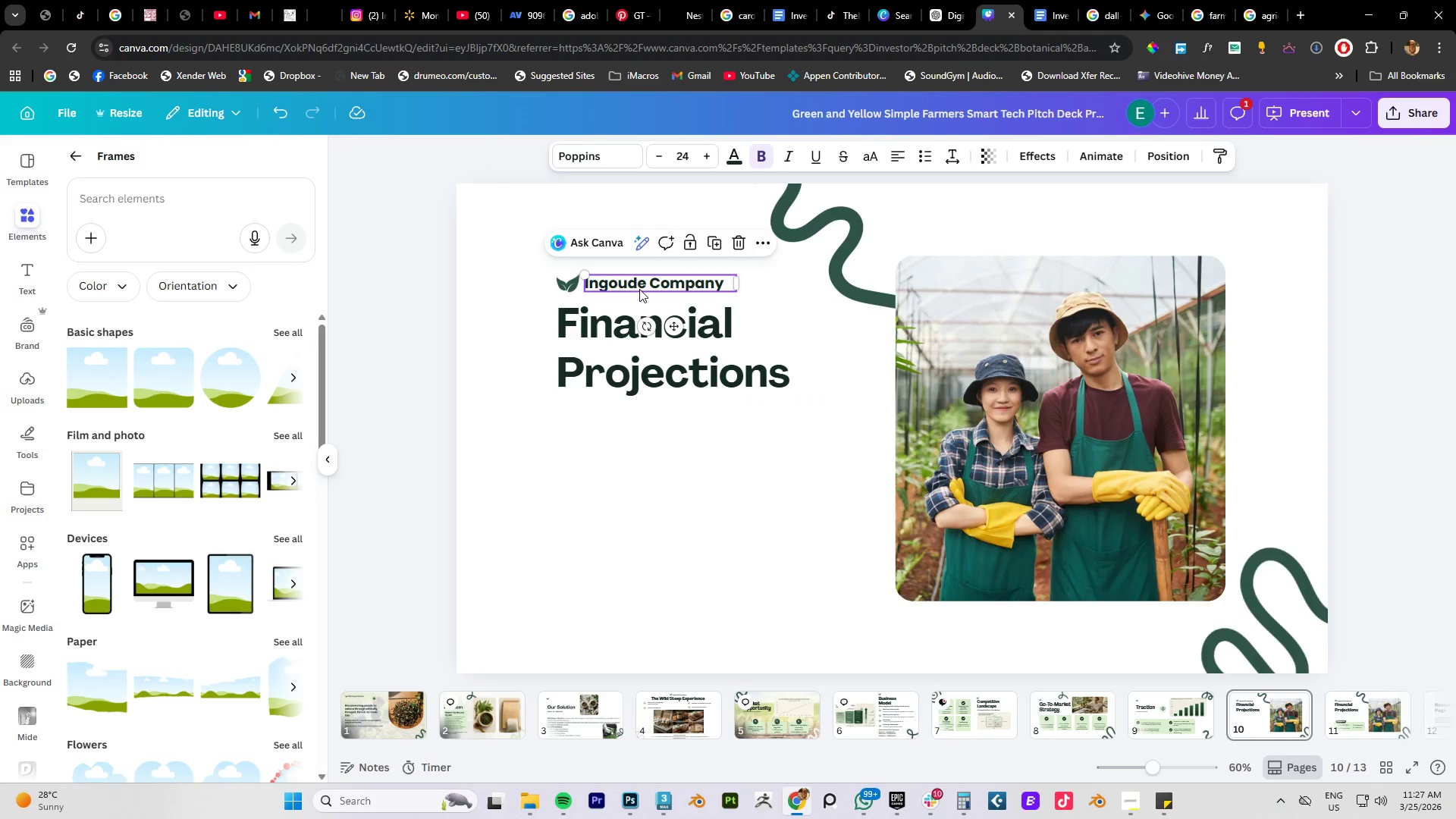 
hold_key(key=AltLeft, duration=1.5)
left_click_drag(start_coordinate=[641, 285], to_coordinate=[617, 413])
 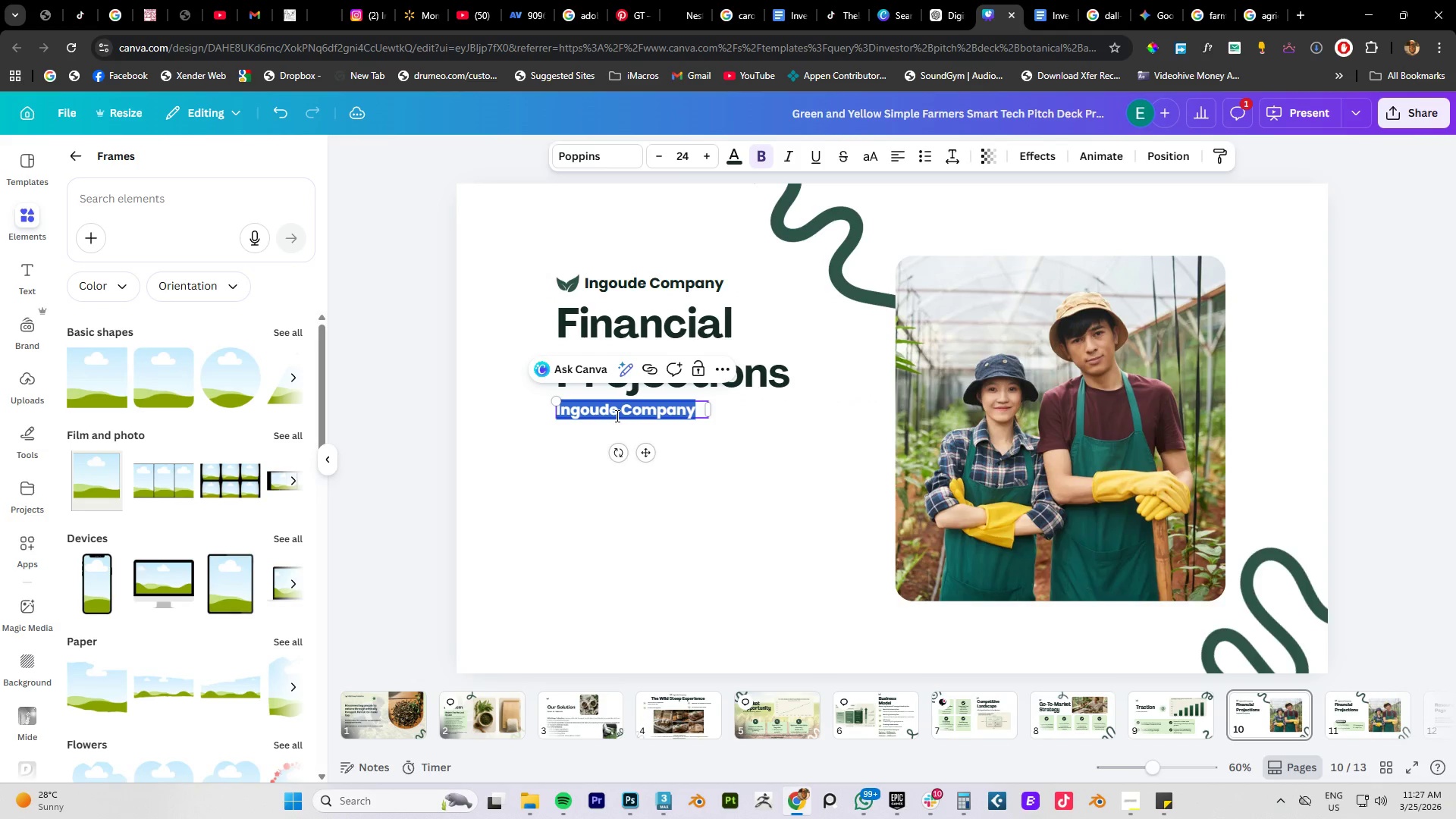 
hold_key(key=AltLeft, duration=0.62)
 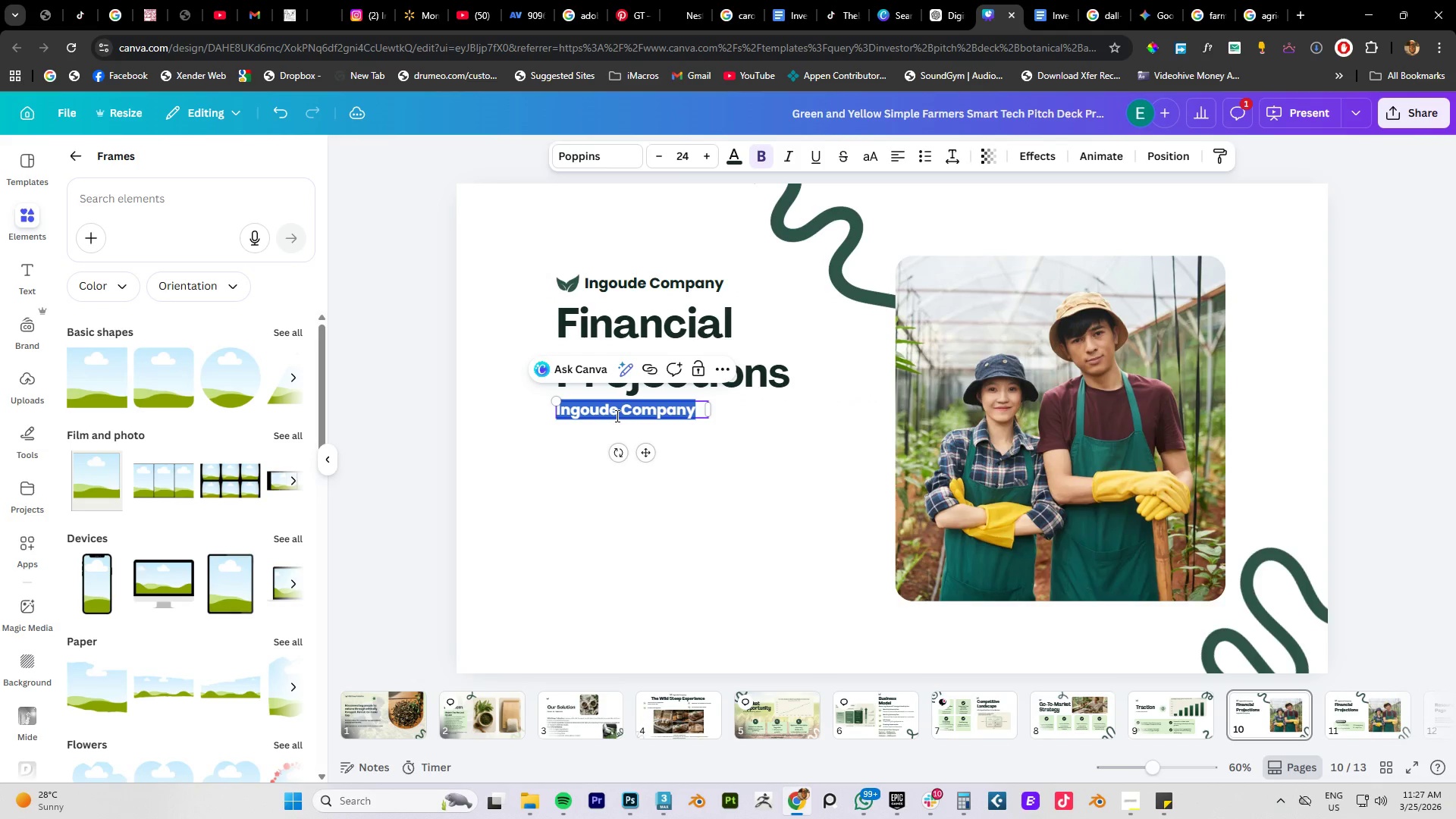 
double_click([616, 416])
 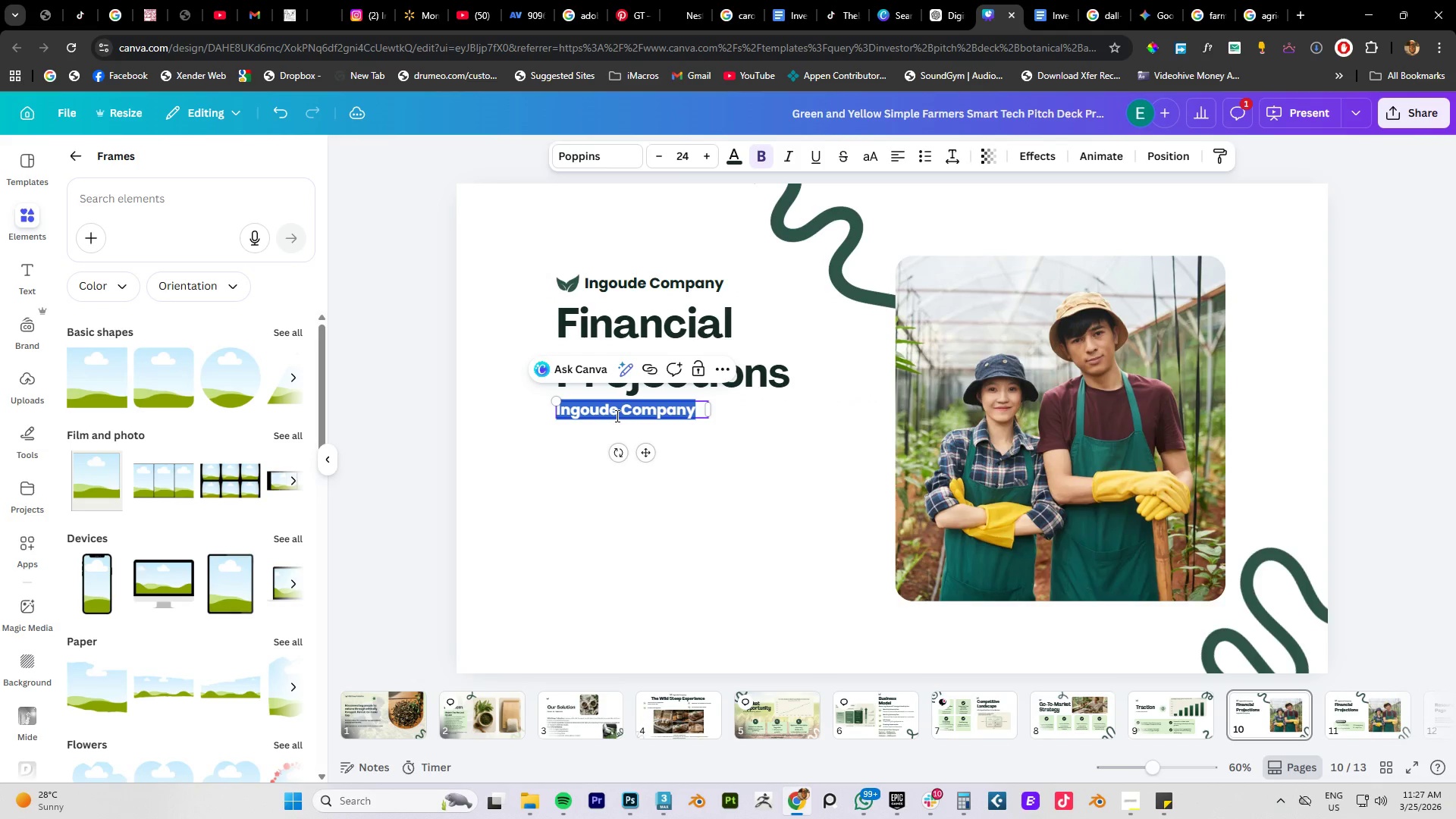 
key(Control+V)
 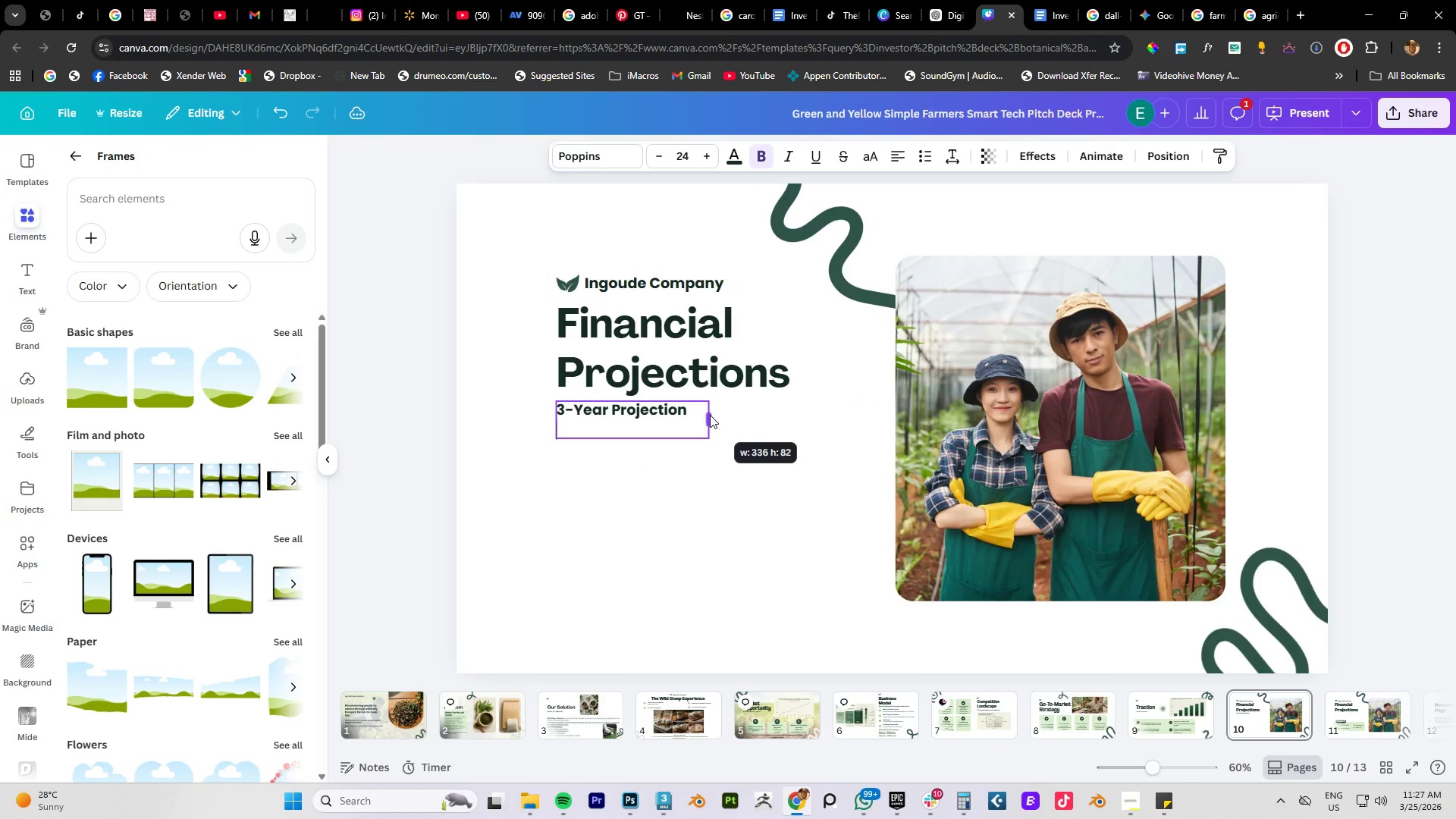 
left_click([664, 285])
 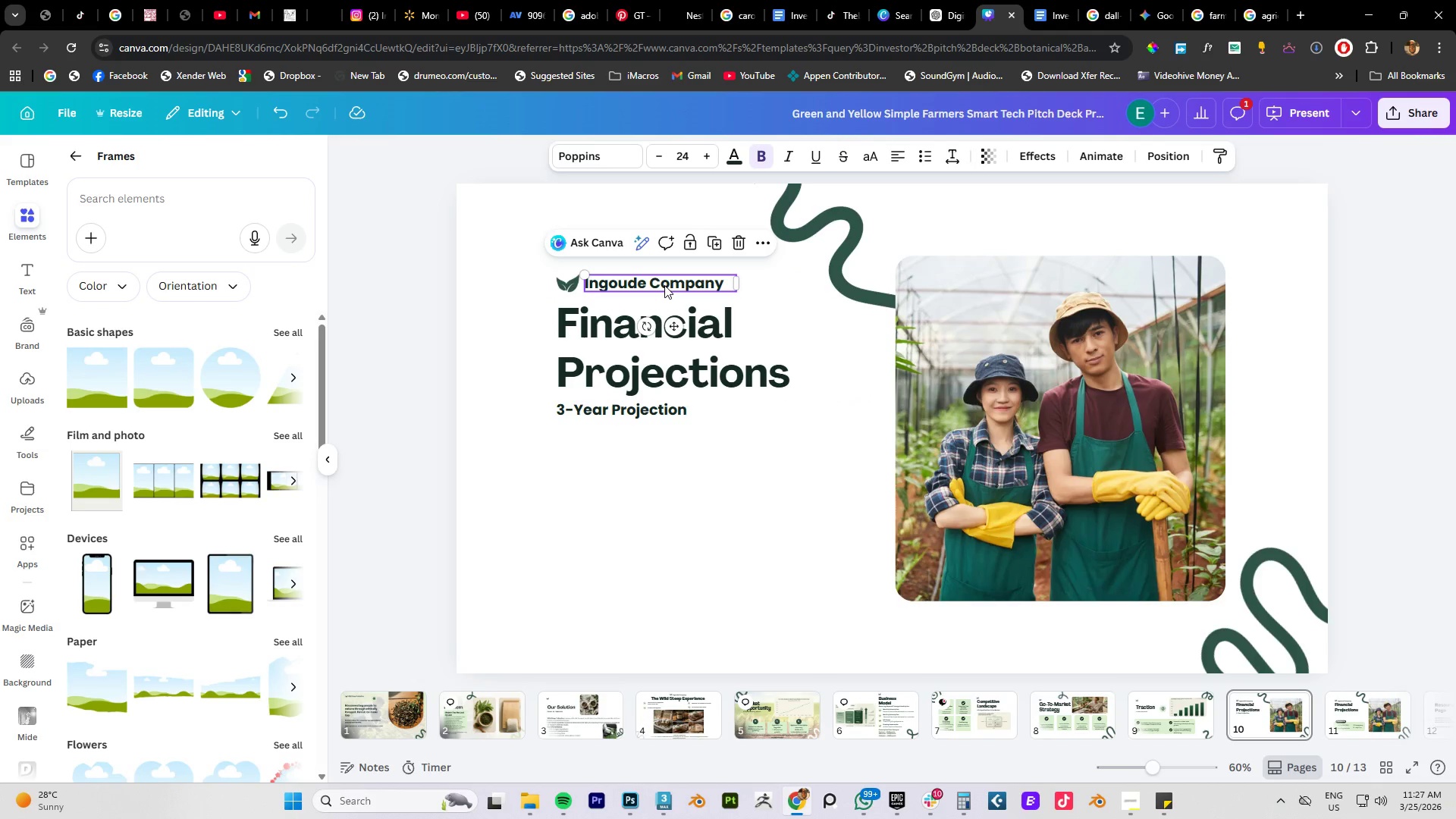 
key(Delete)
 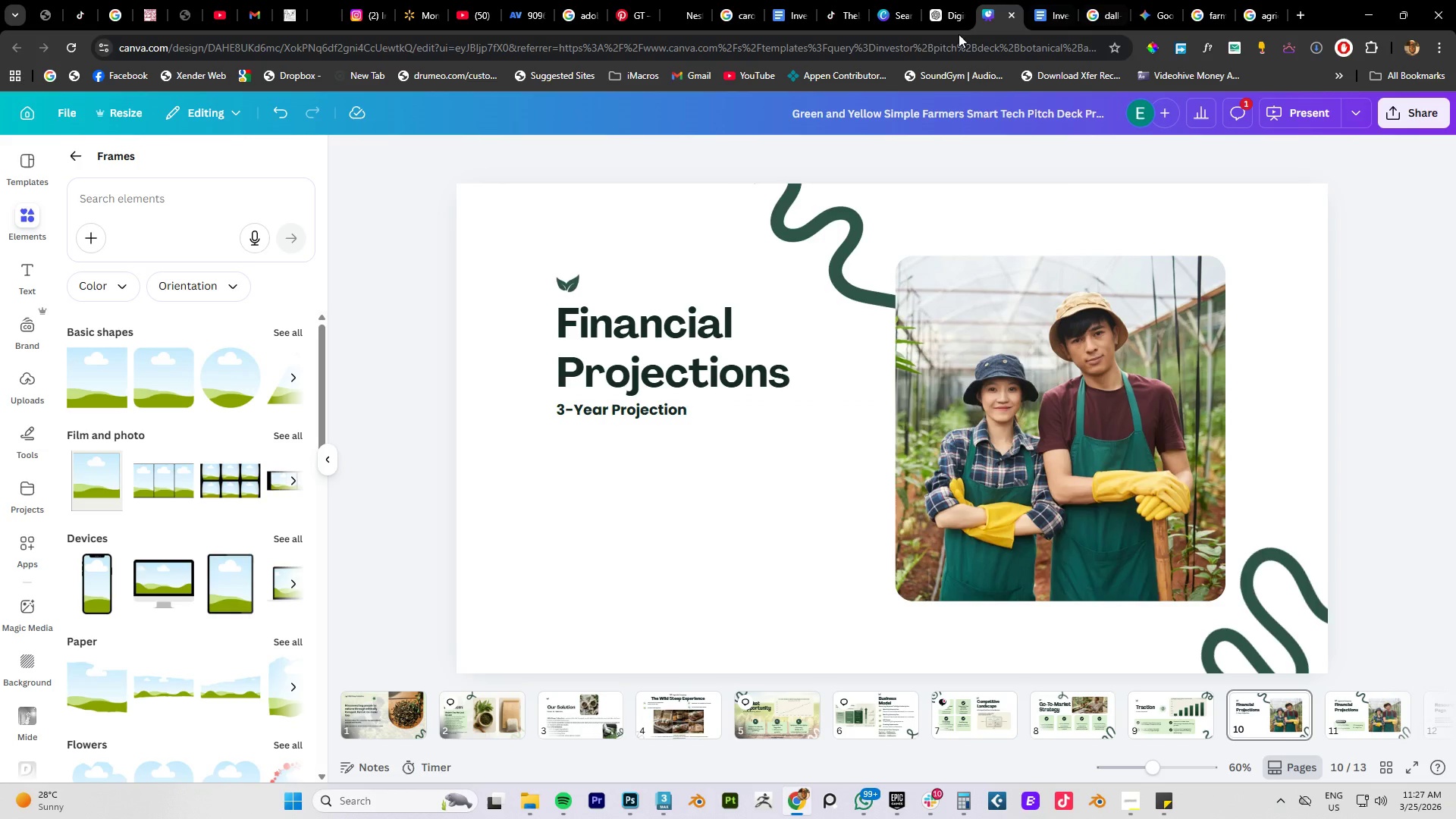 
left_click([949, 14])
 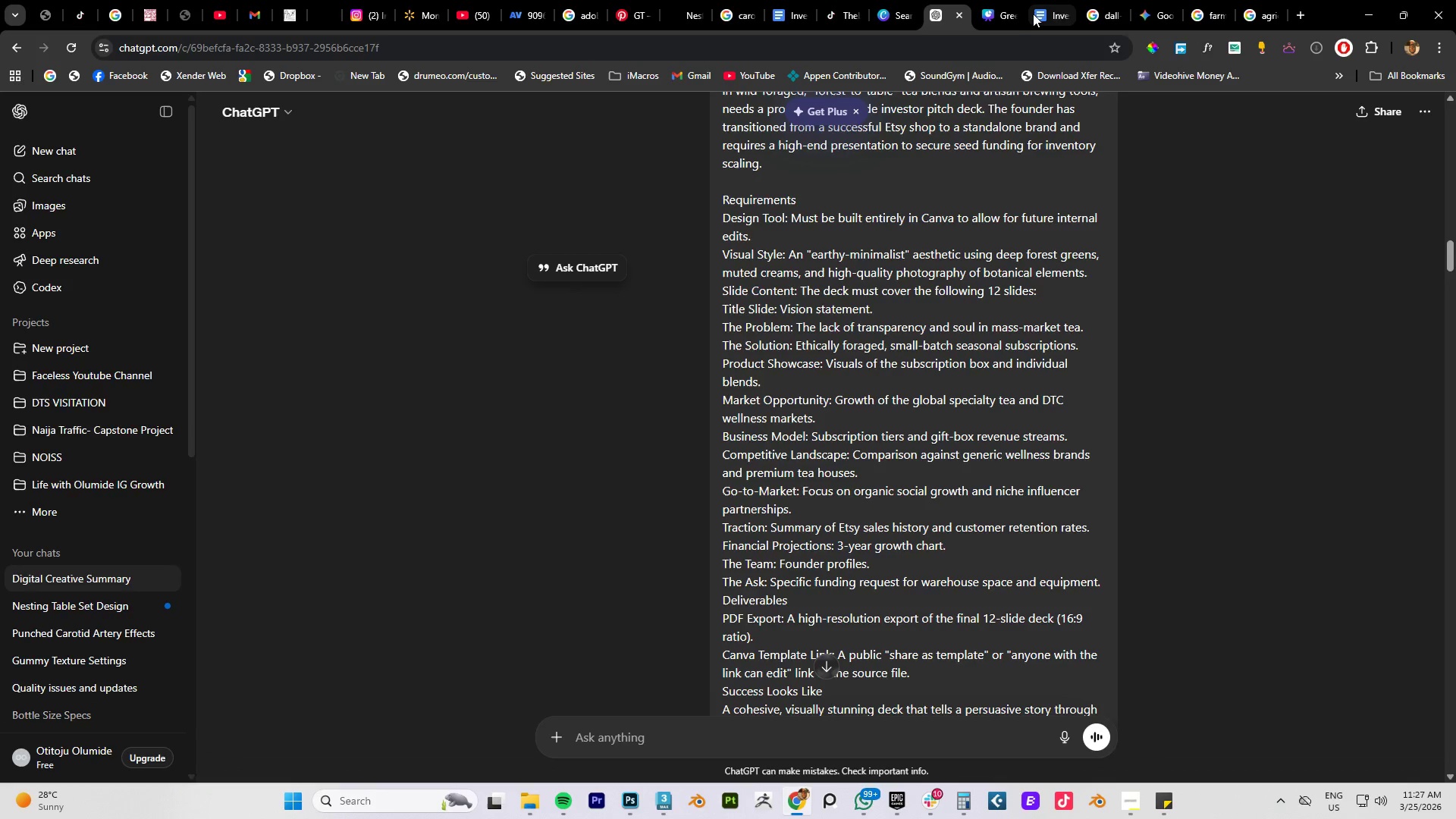 
left_click([1037, 14])
 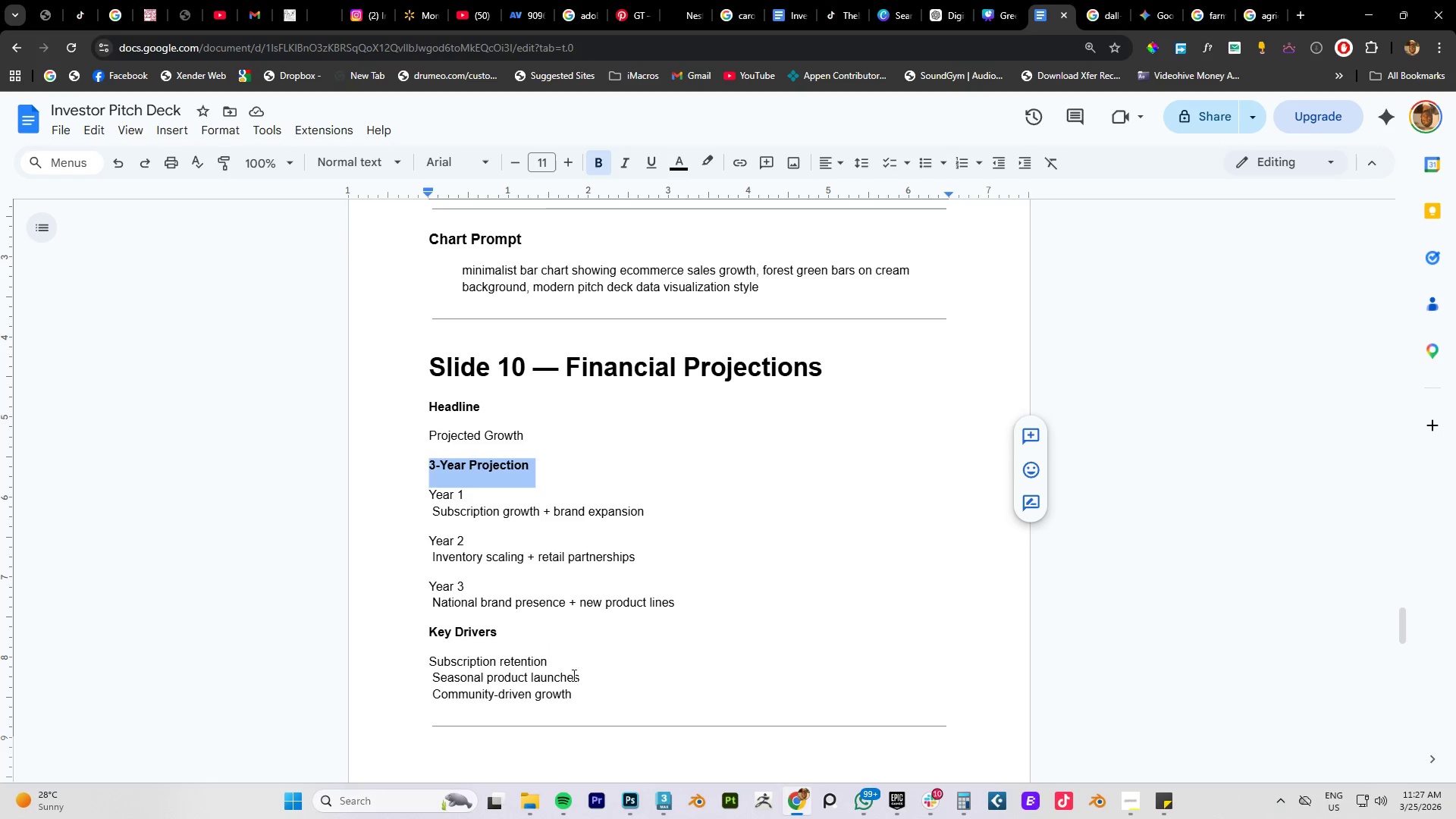 
scroll: coordinate [566, 638], scroll_direction: down, amount: 4.0
 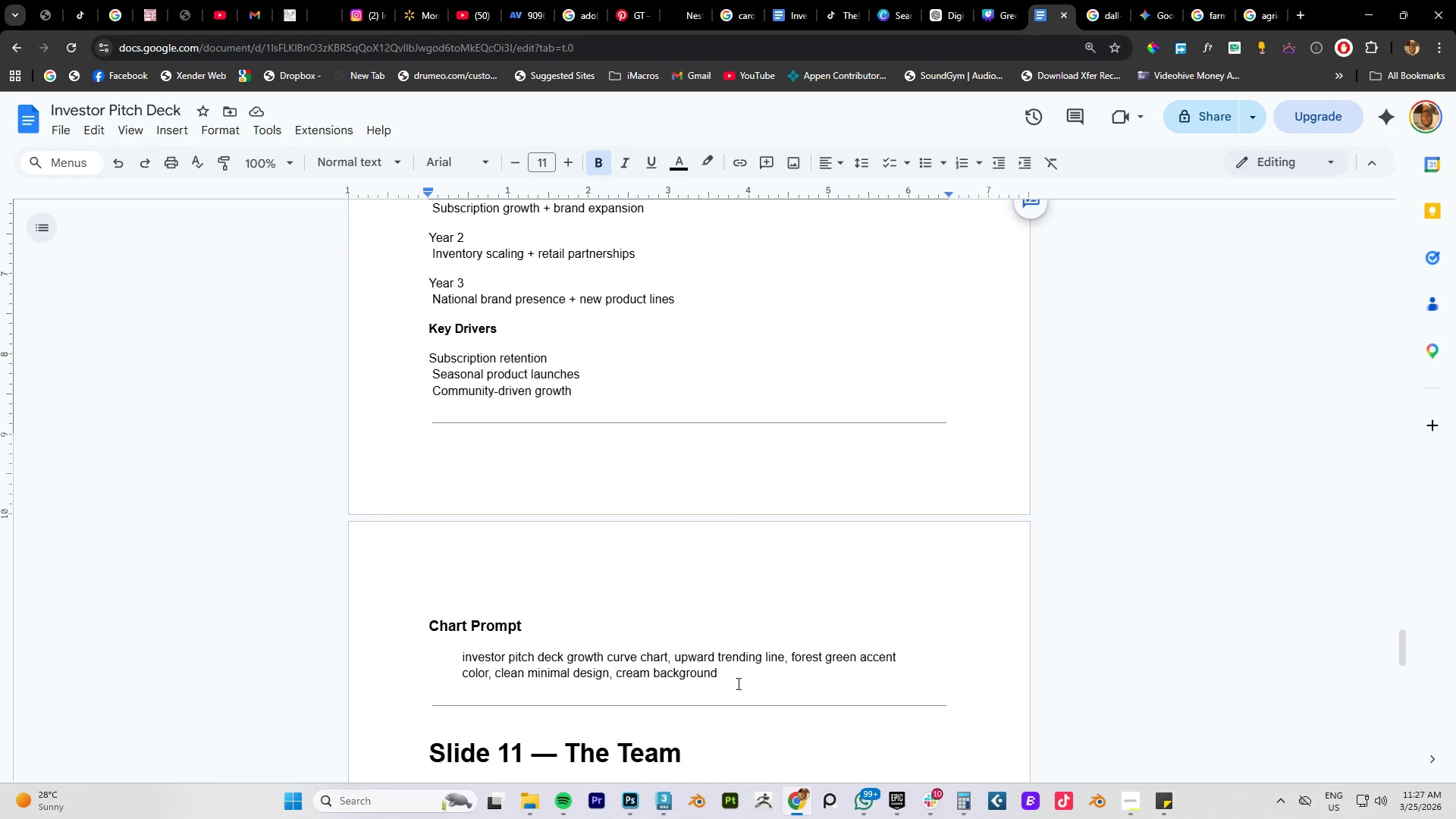 
left_click_drag(start_coordinate=[721, 676], to_coordinate=[462, 651])
 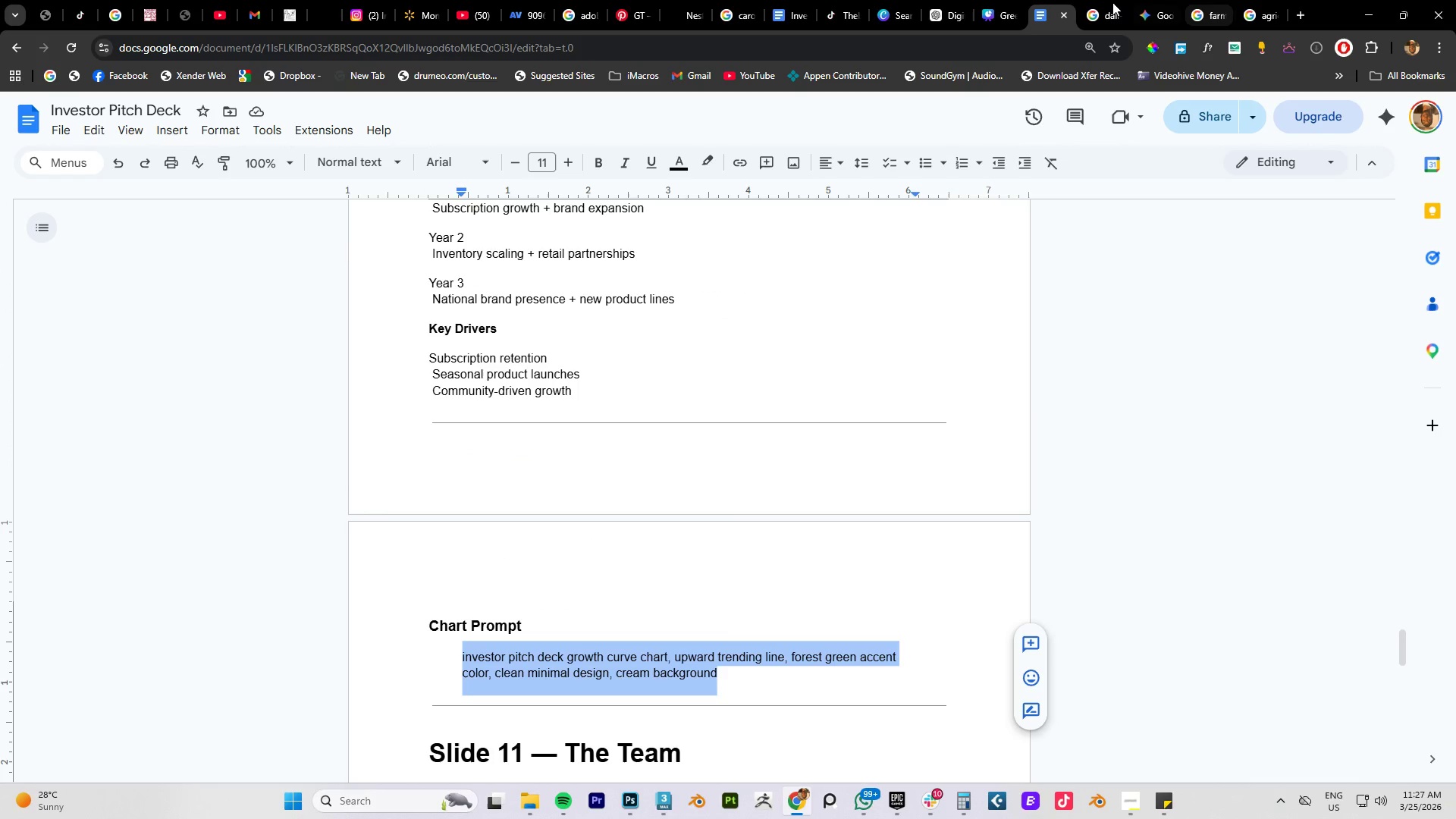 
key(Control+C)
 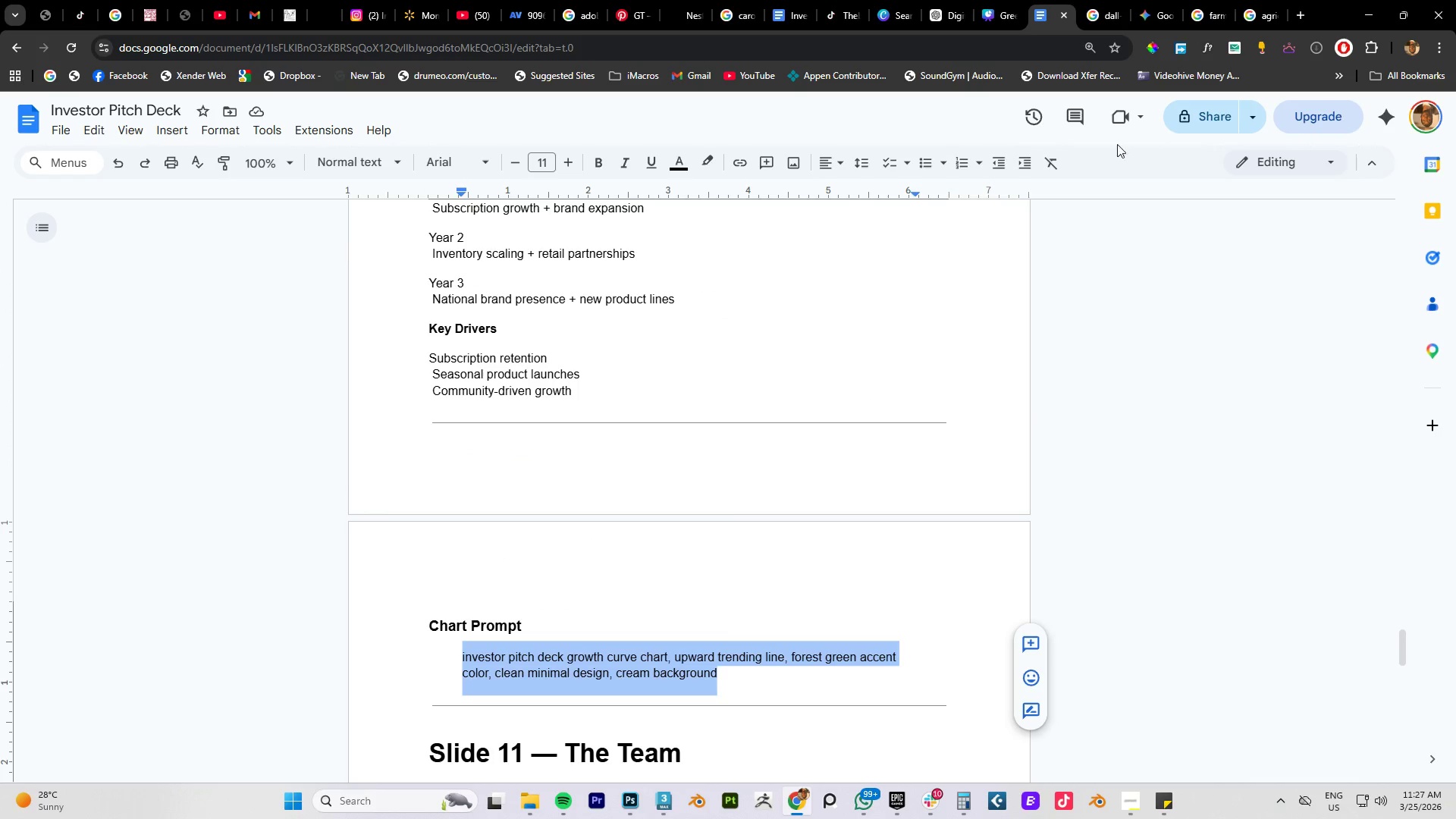 
key(Control+C)
 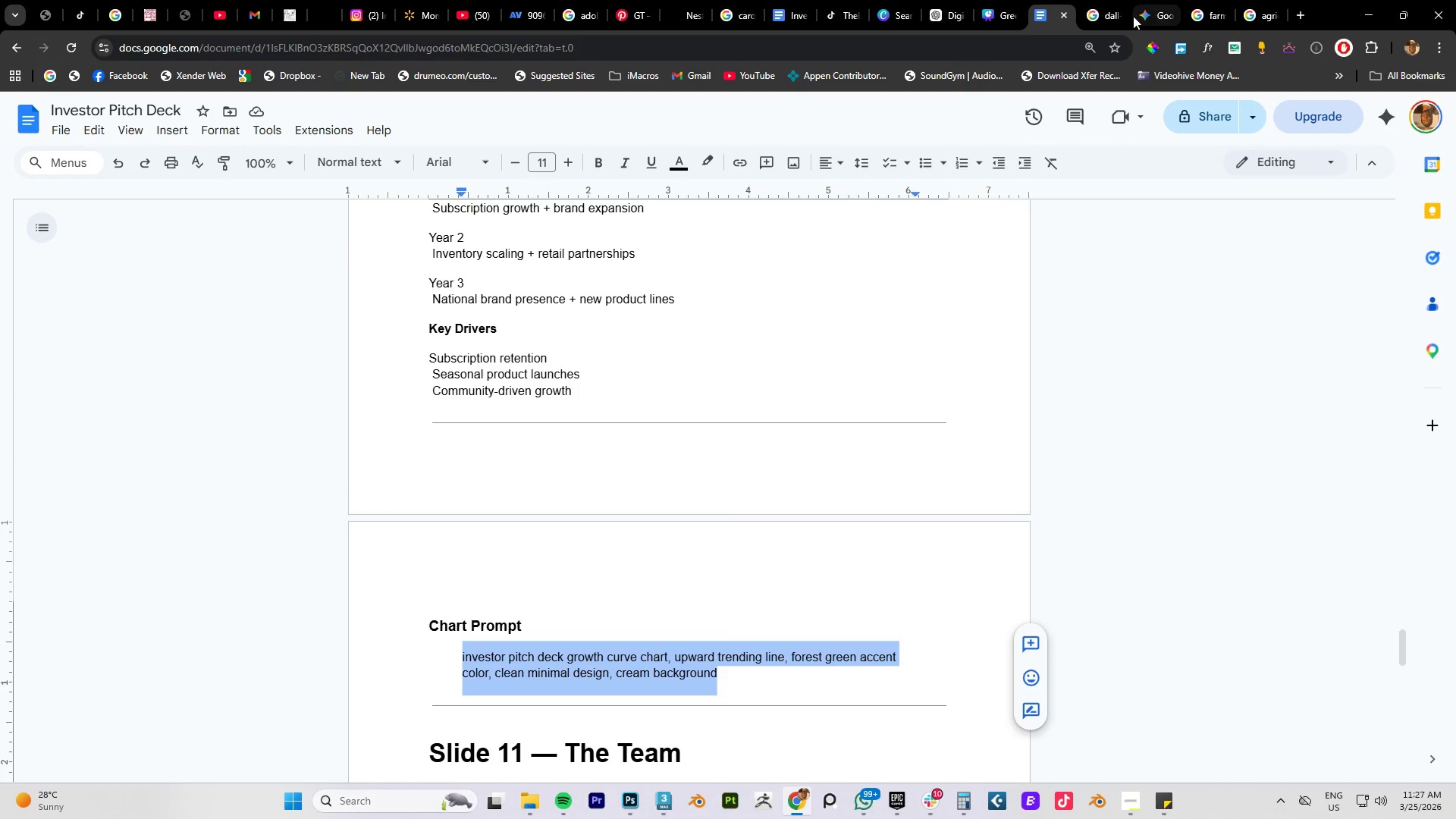 
left_click([1147, 14])
 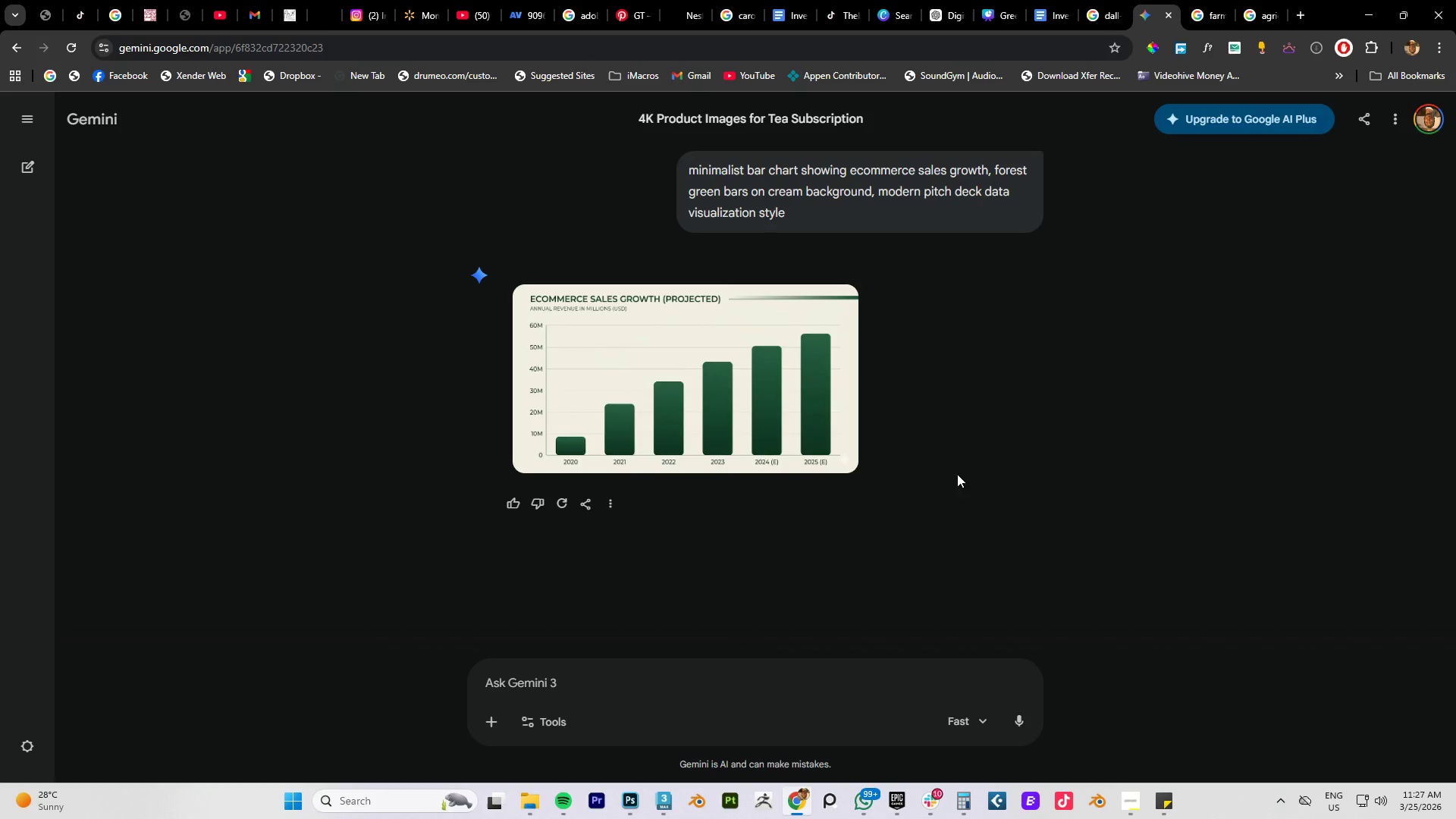 
key(Control+ControlLeft)
 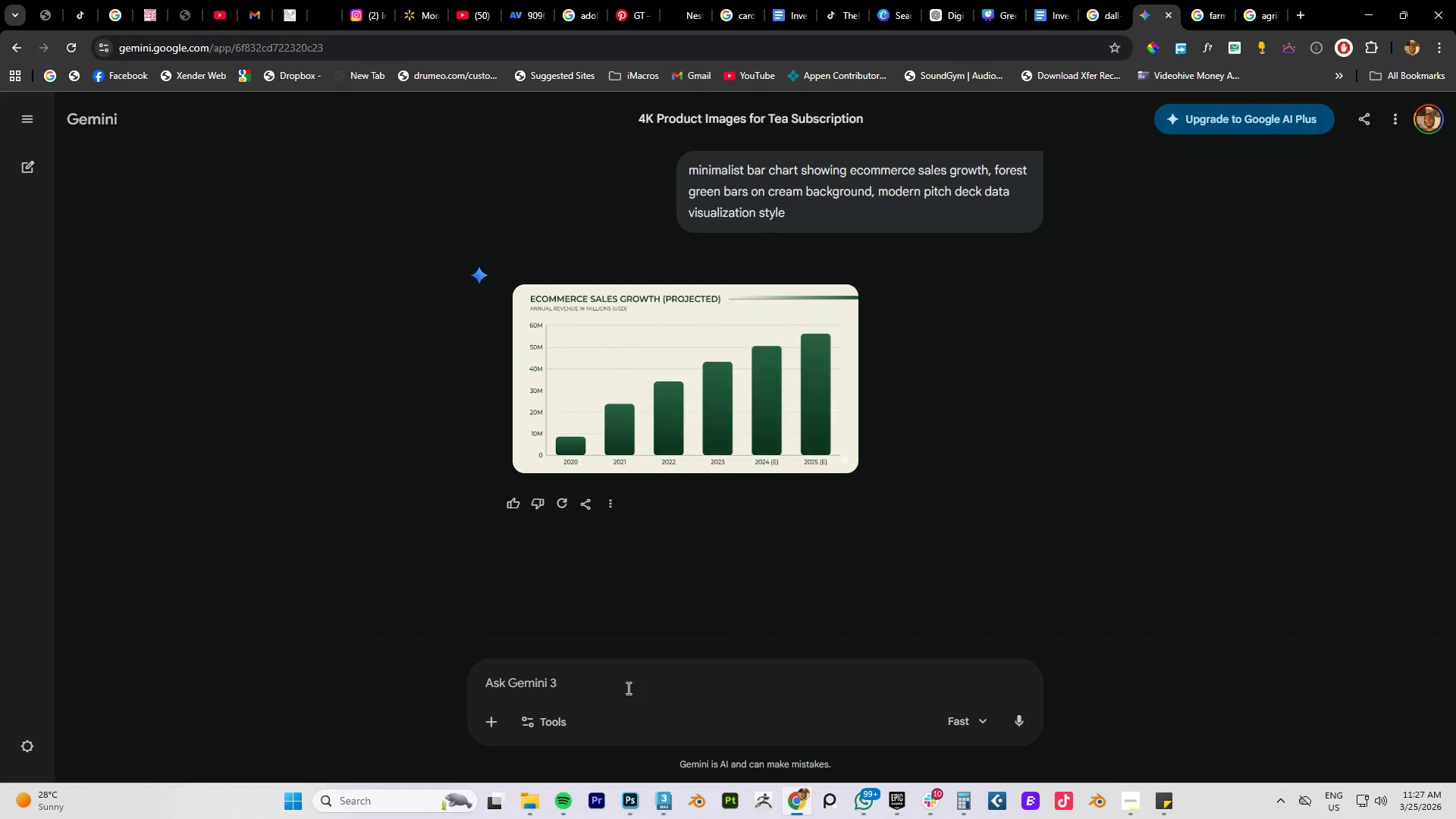 
left_click([623, 681])
 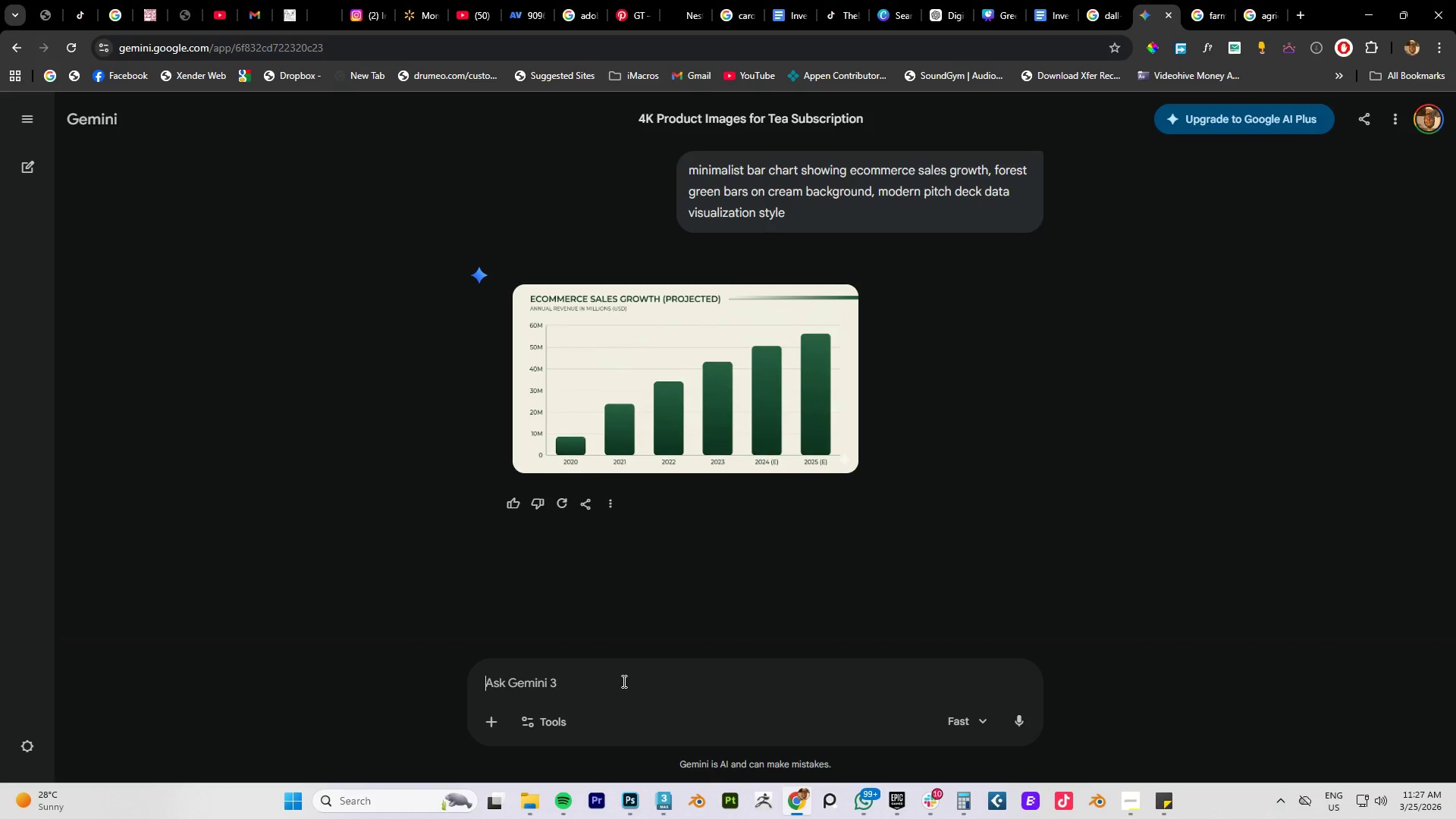 
key(Control+ControlLeft)
 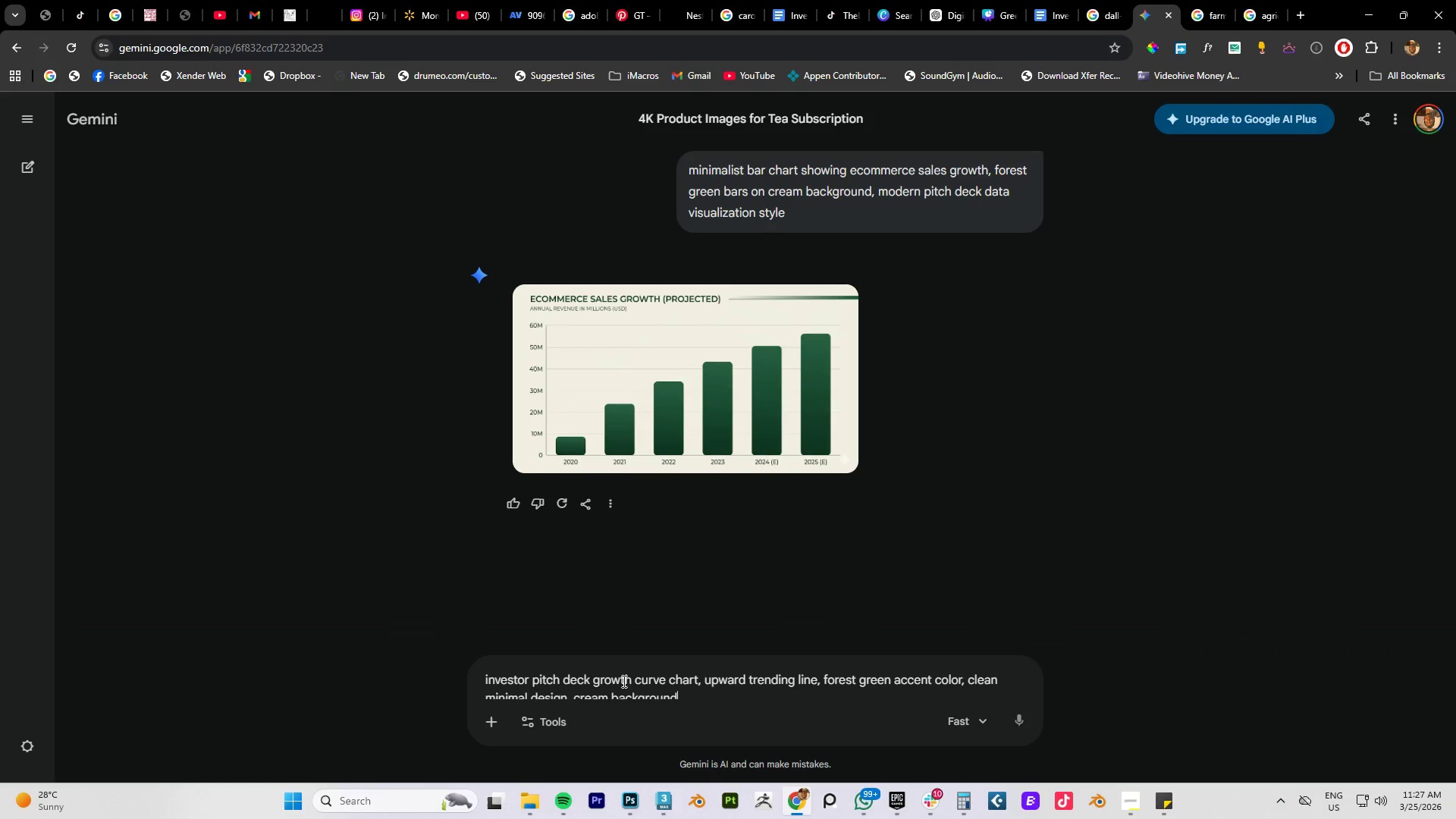 
key(Control+V)
 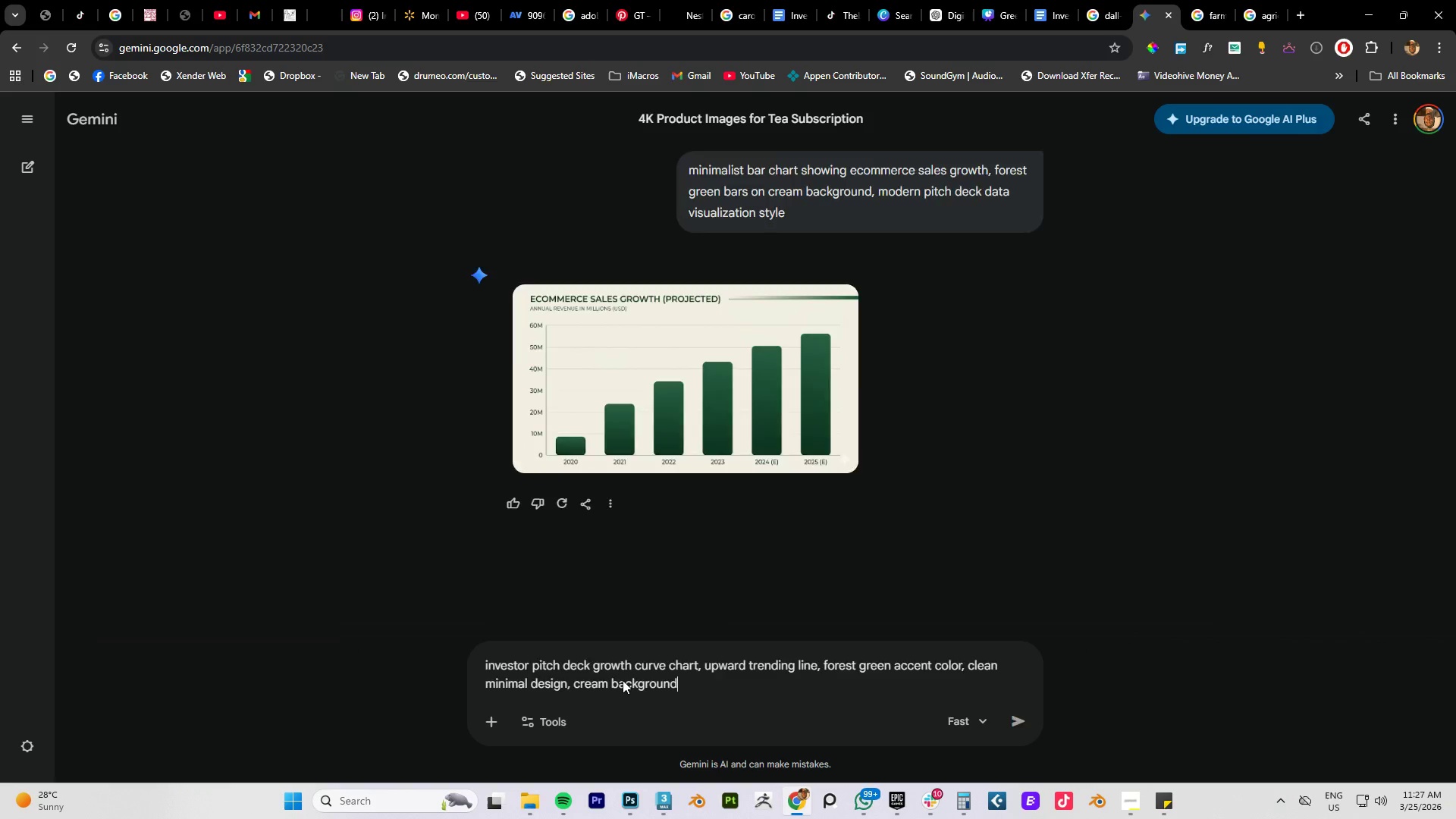 
key(NumpadEnter)
 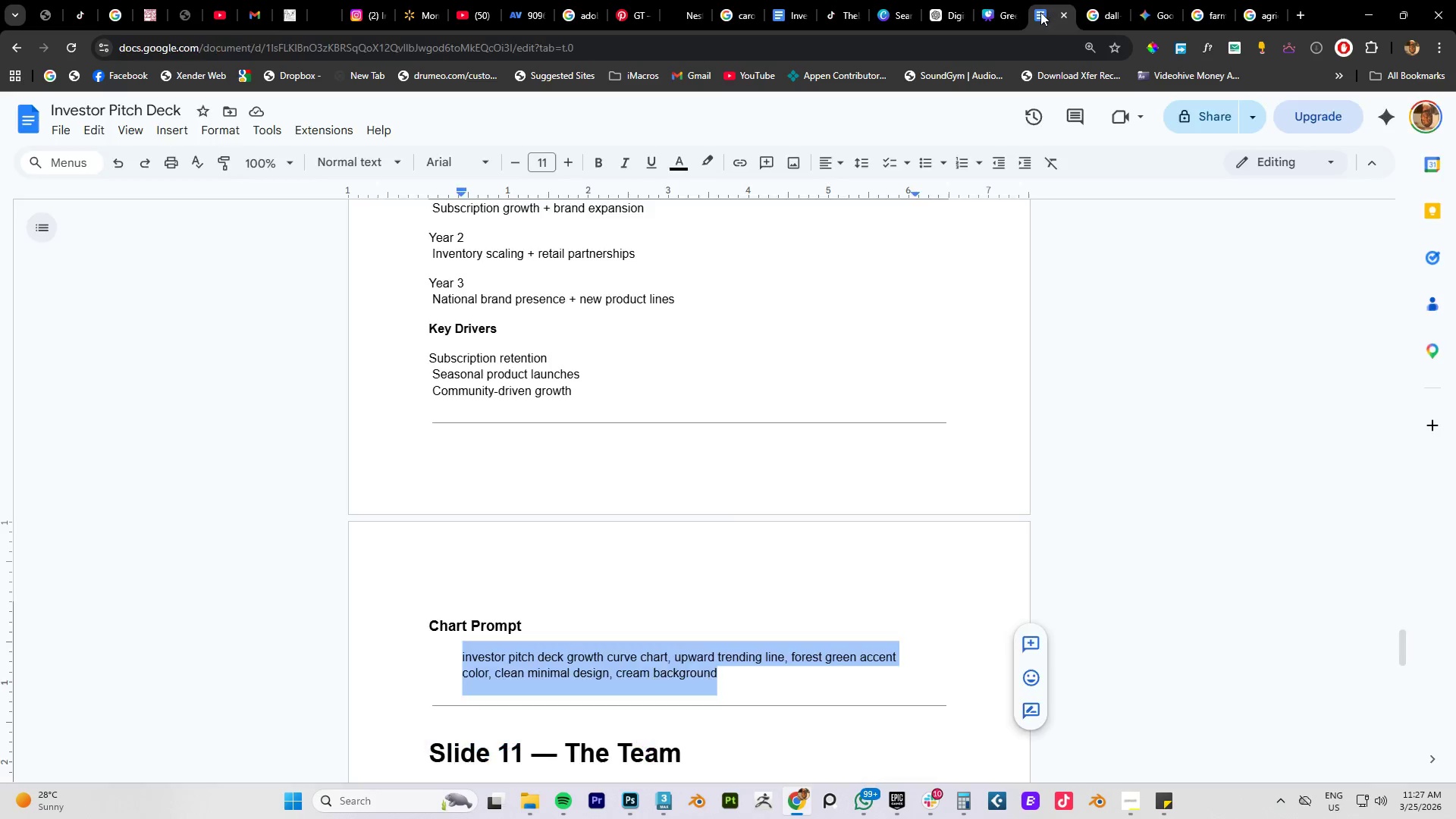 
double_click([990, 17])
 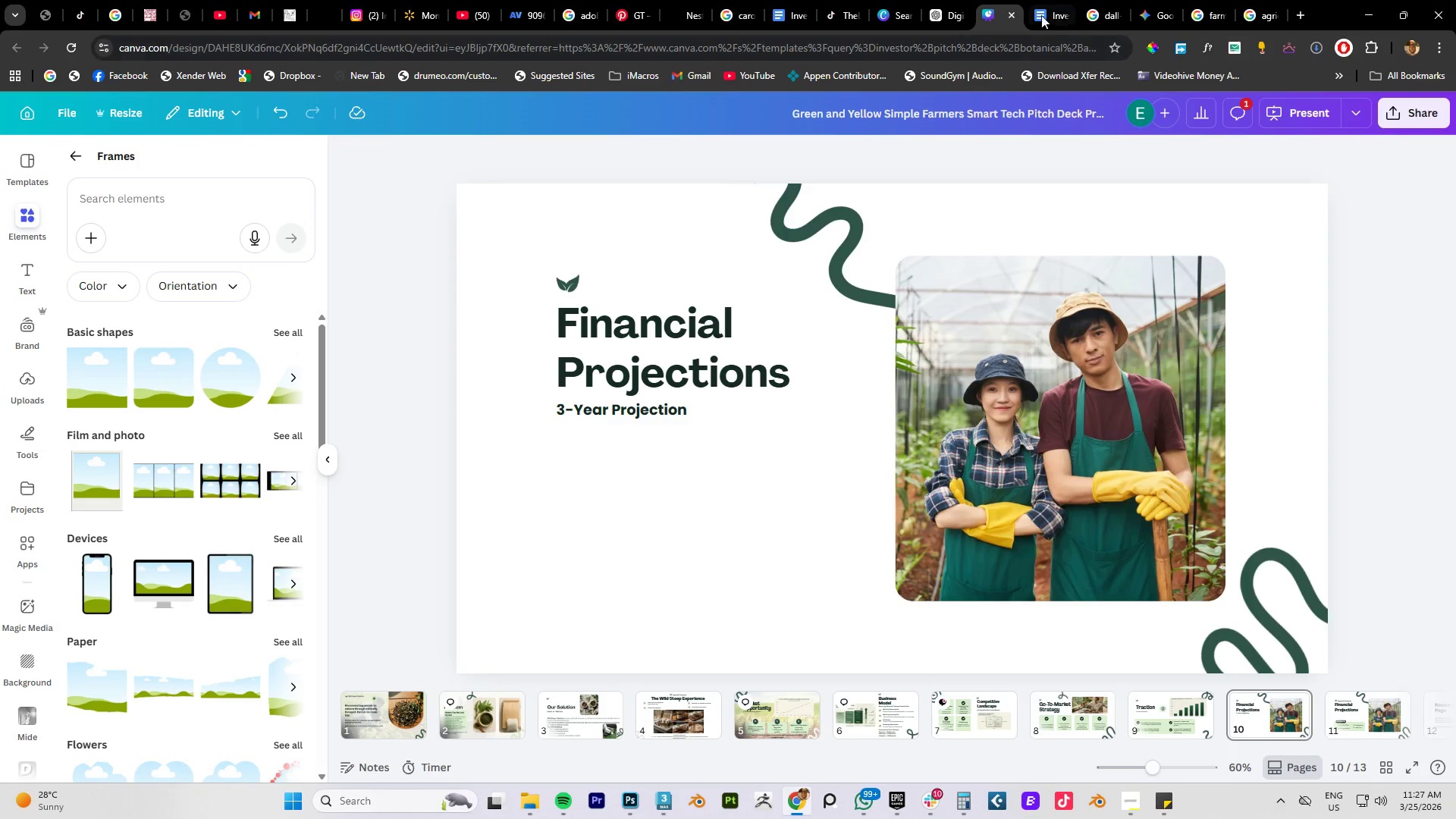 
left_click([1055, 15])
 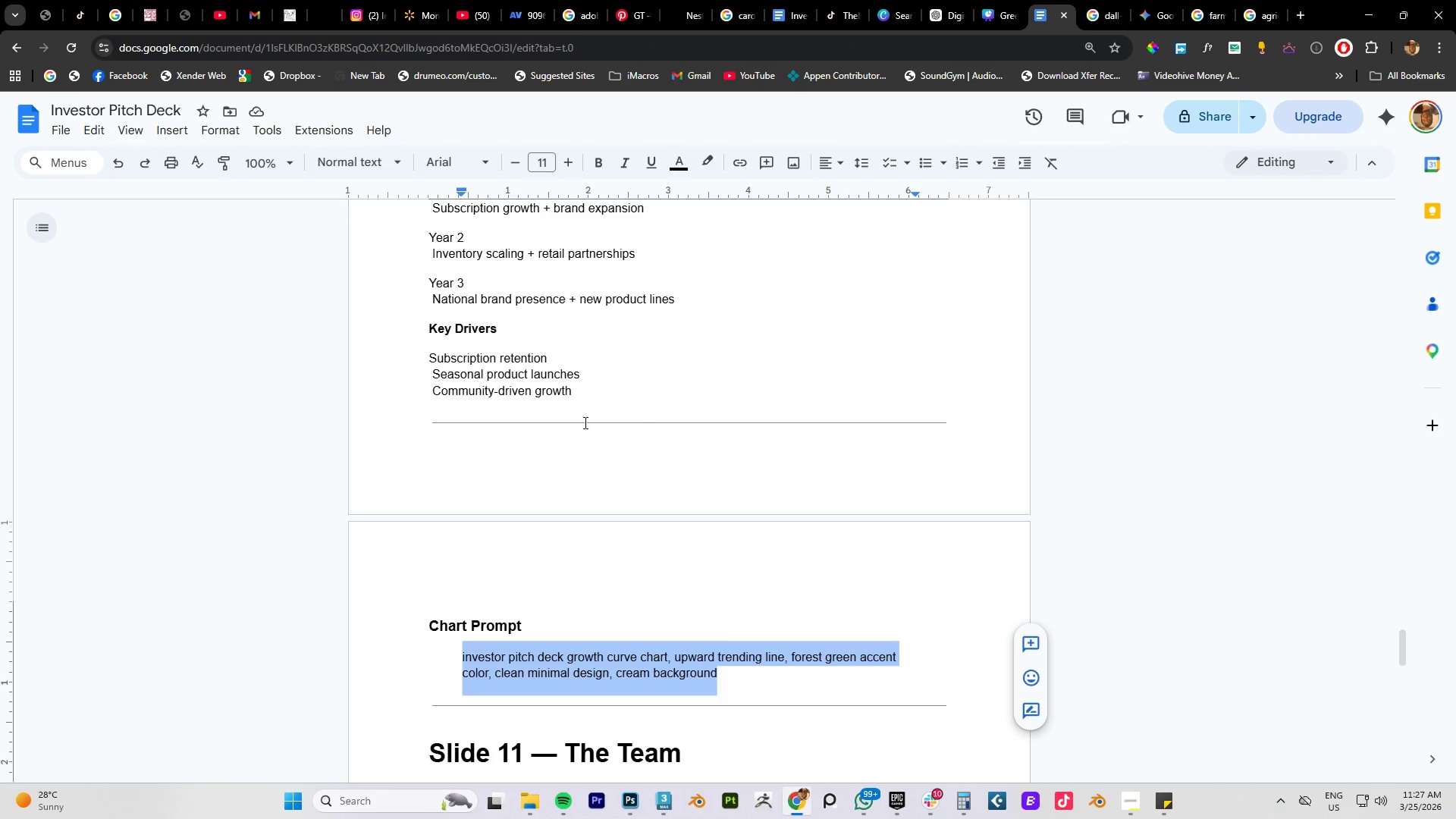 
scroll: coordinate [557, 372], scroll_direction: up, amount: 3.0
 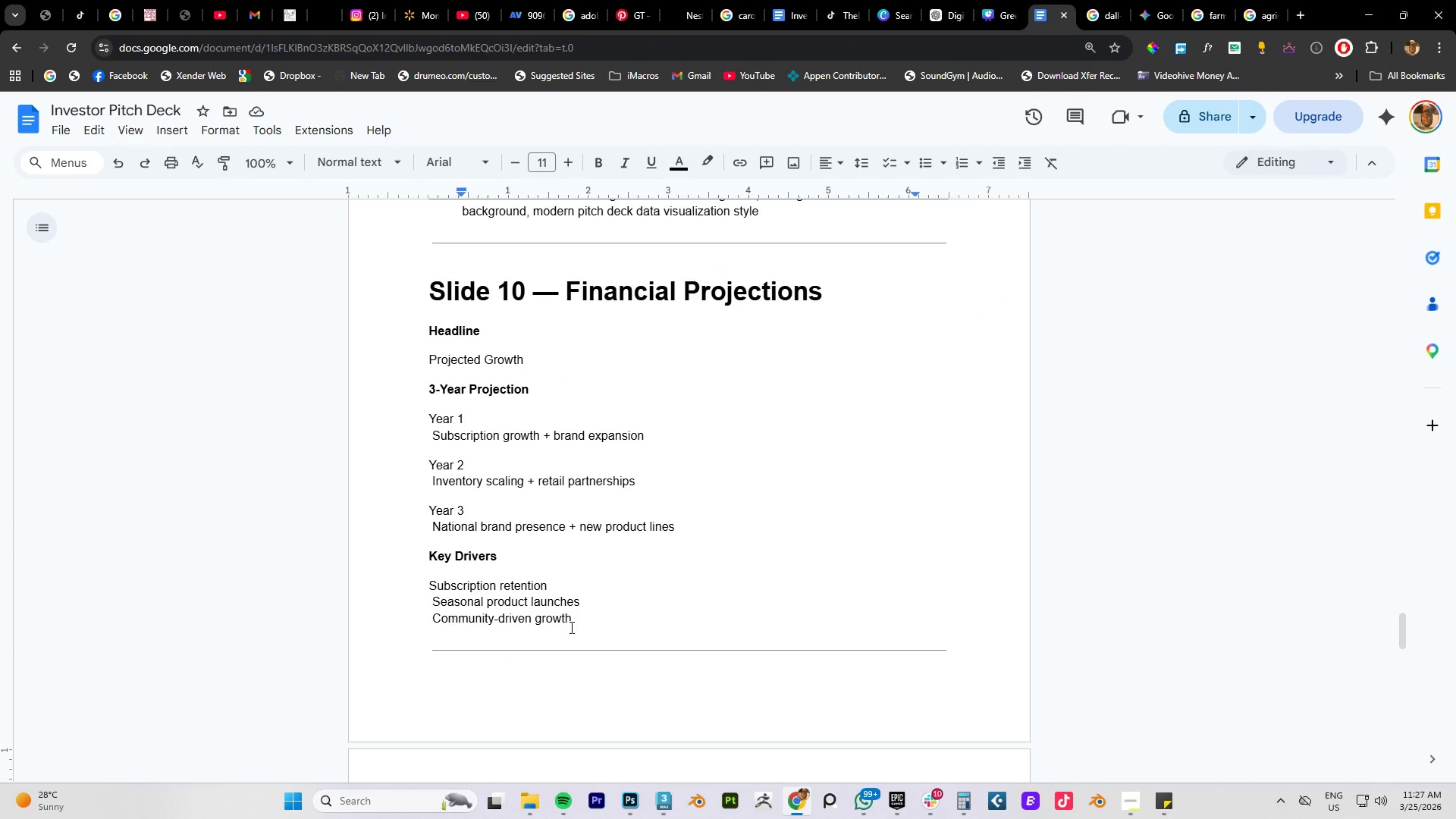 
left_click_drag(start_coordinate=[573, 617], to_coordinate=[432, 419])
 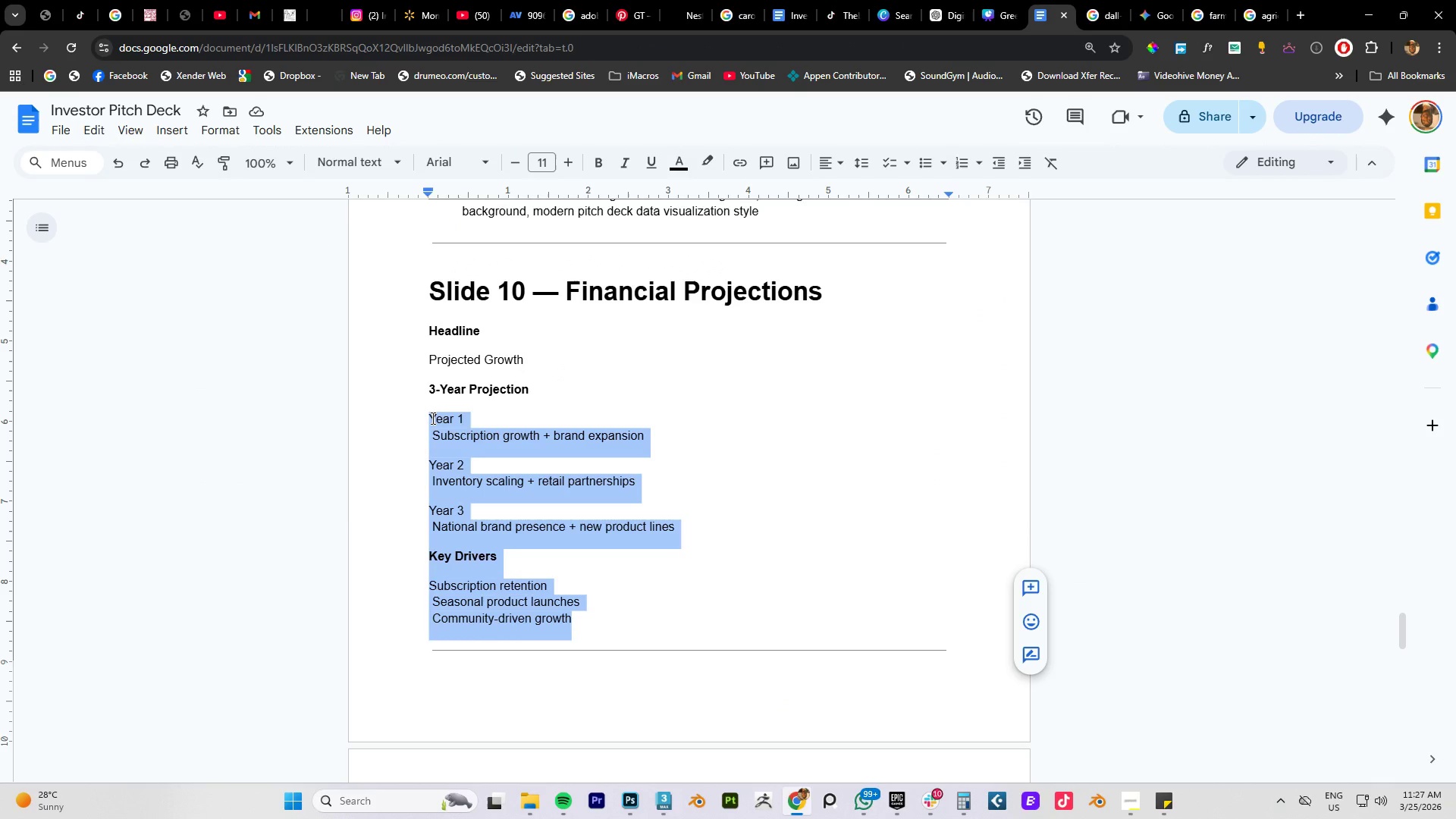 
key(Control+C)
 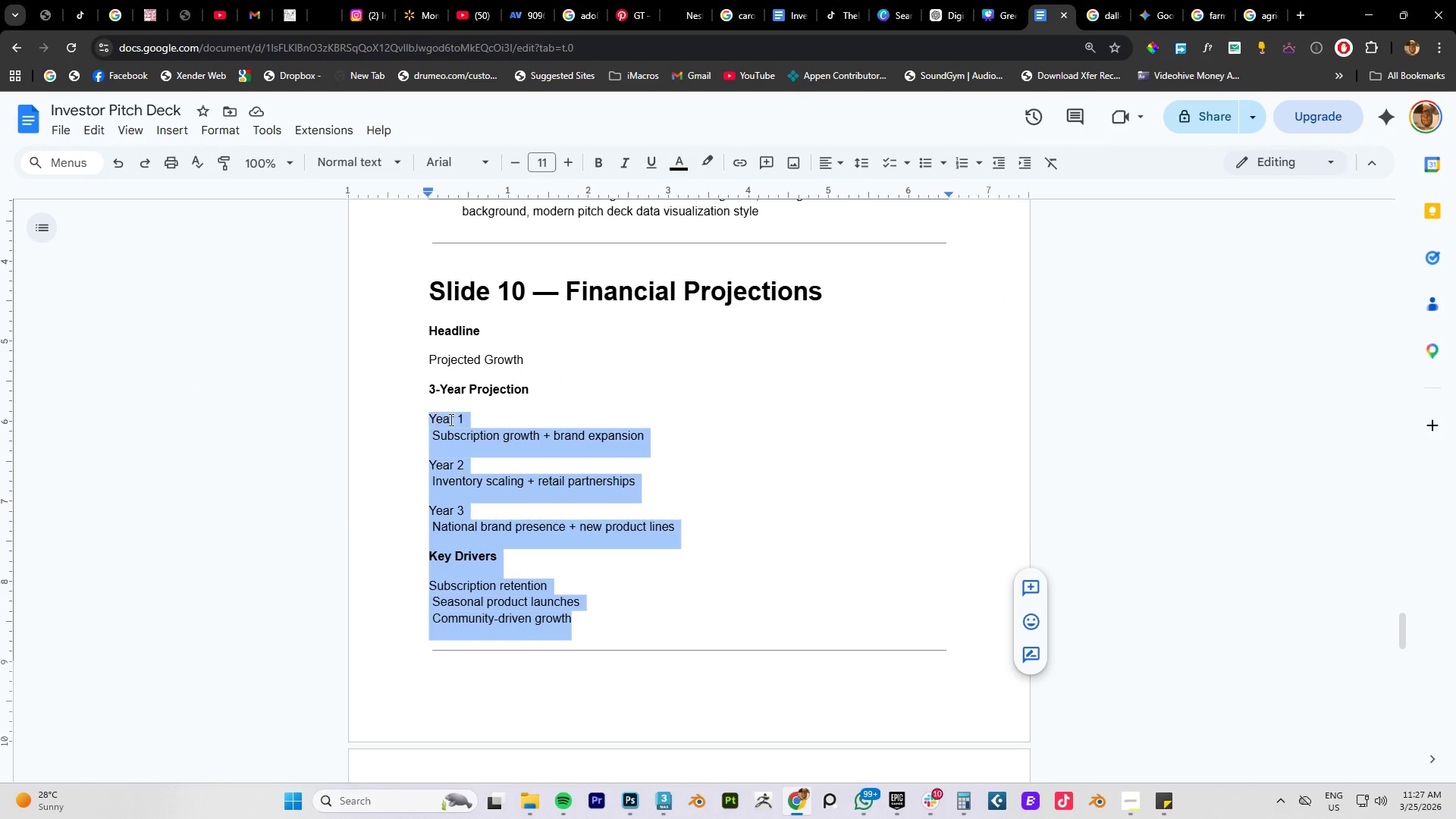 
key(Control+C)
 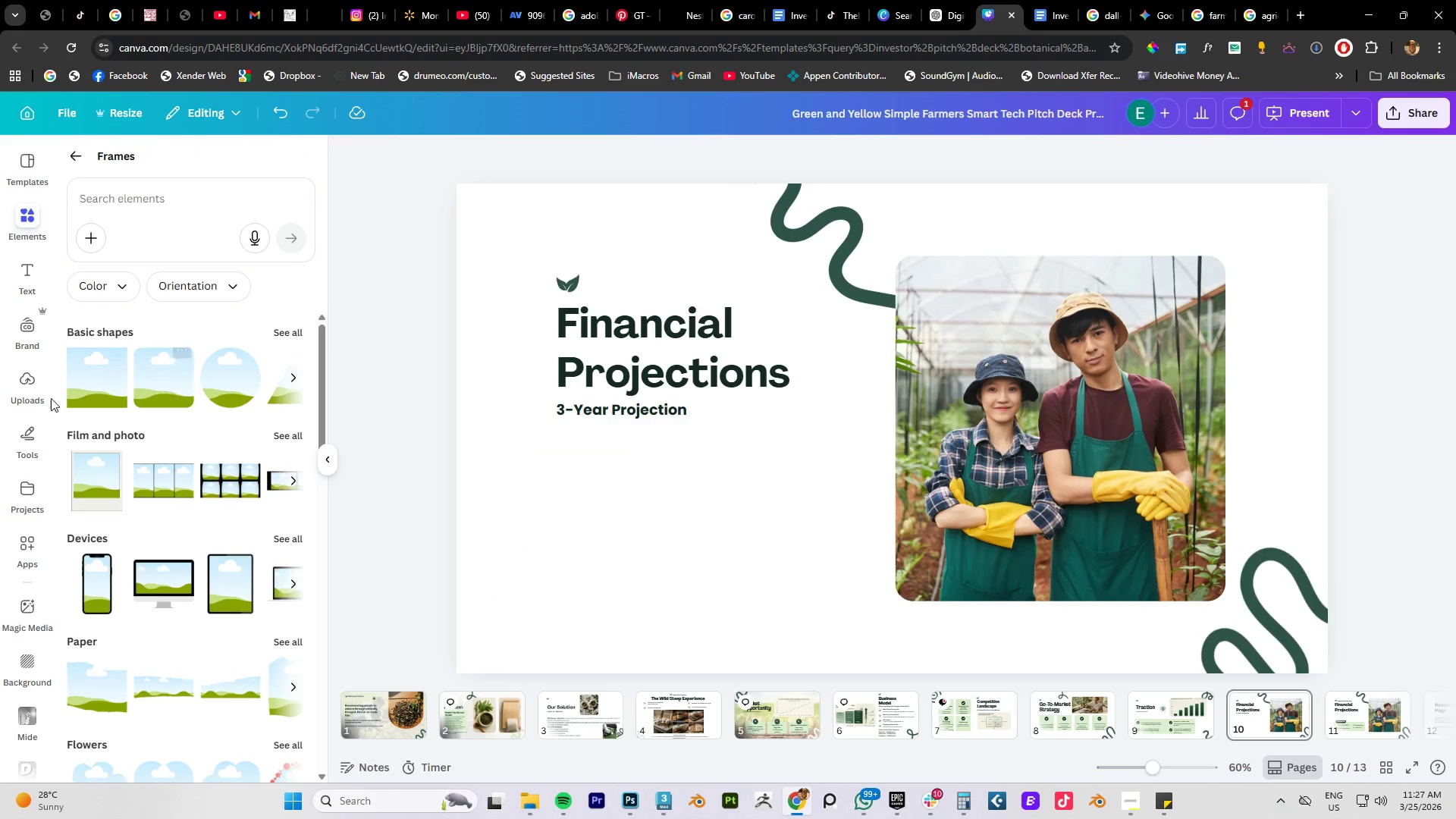 
left_click([26, 281])
 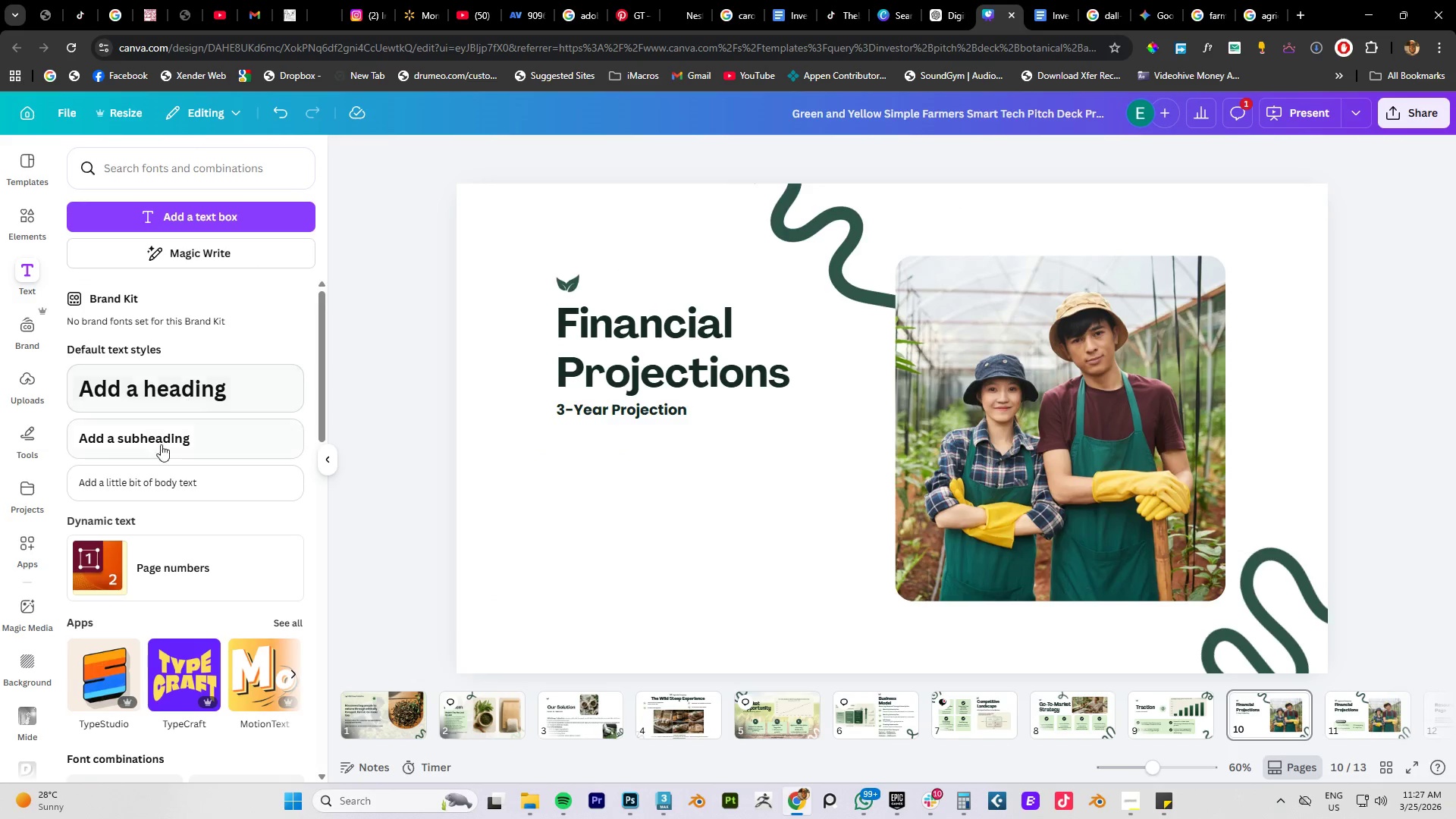 
left_click([132, 436])
 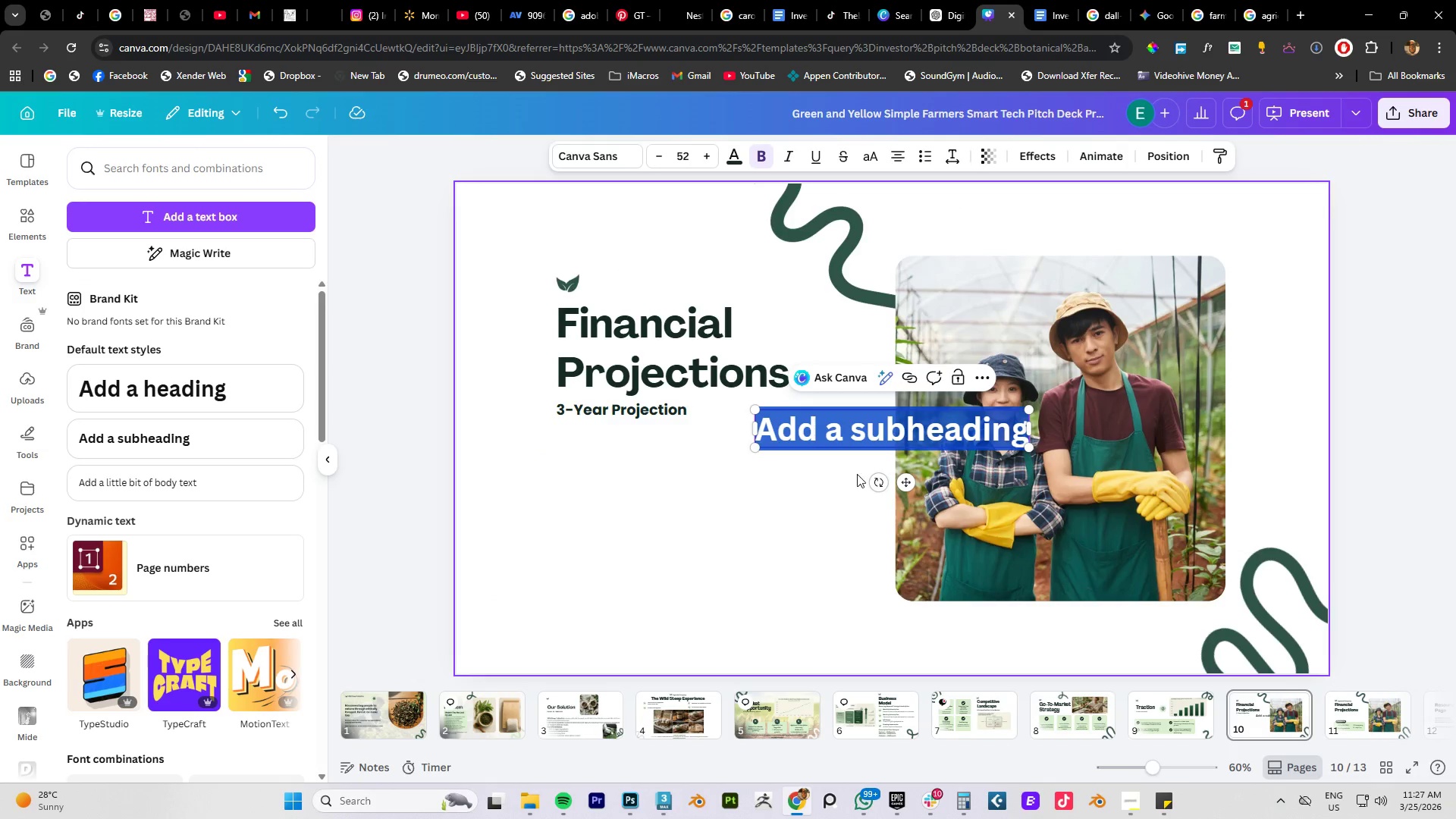 
key(Control+V)
 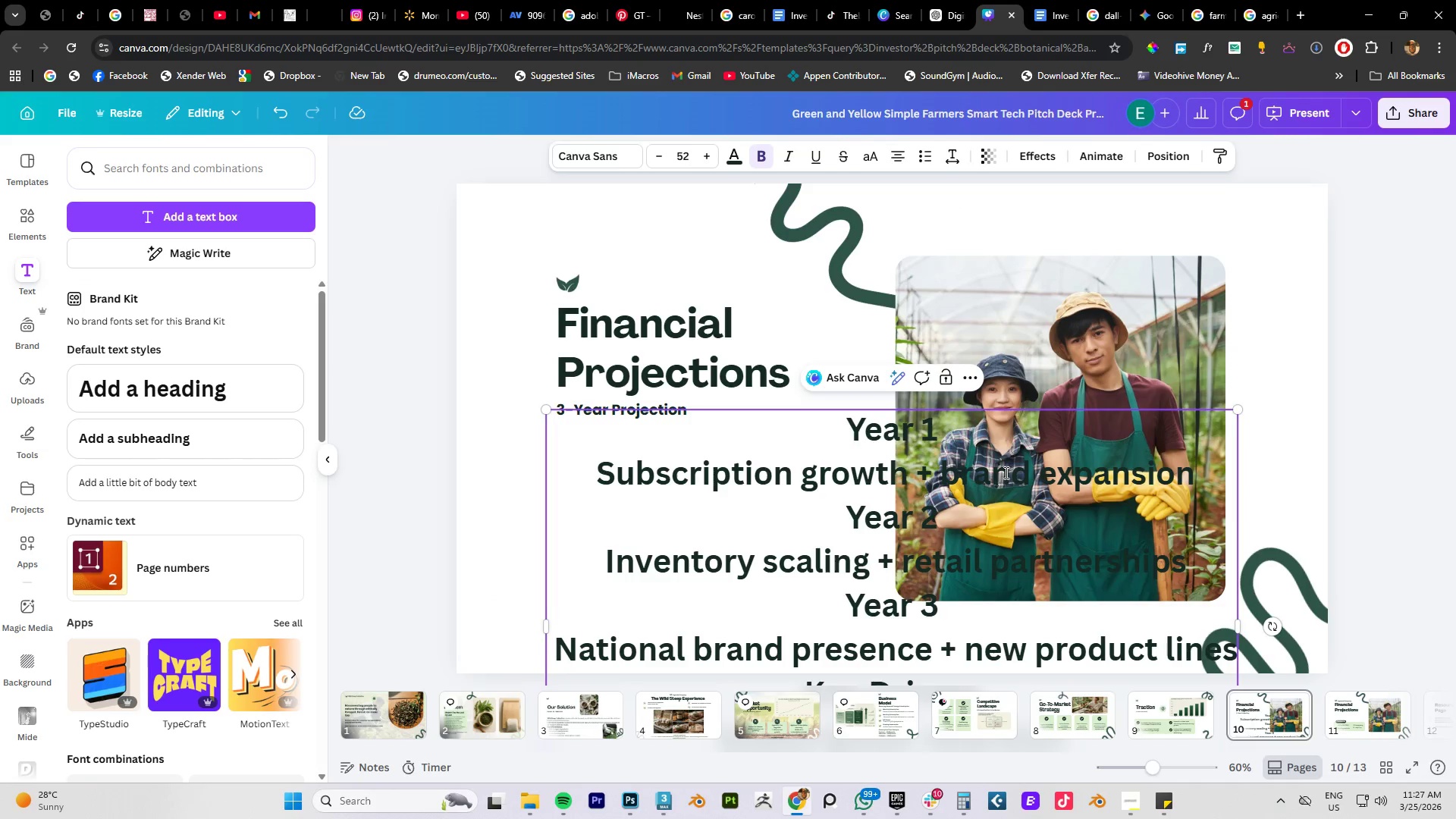 
key(Control+A)
 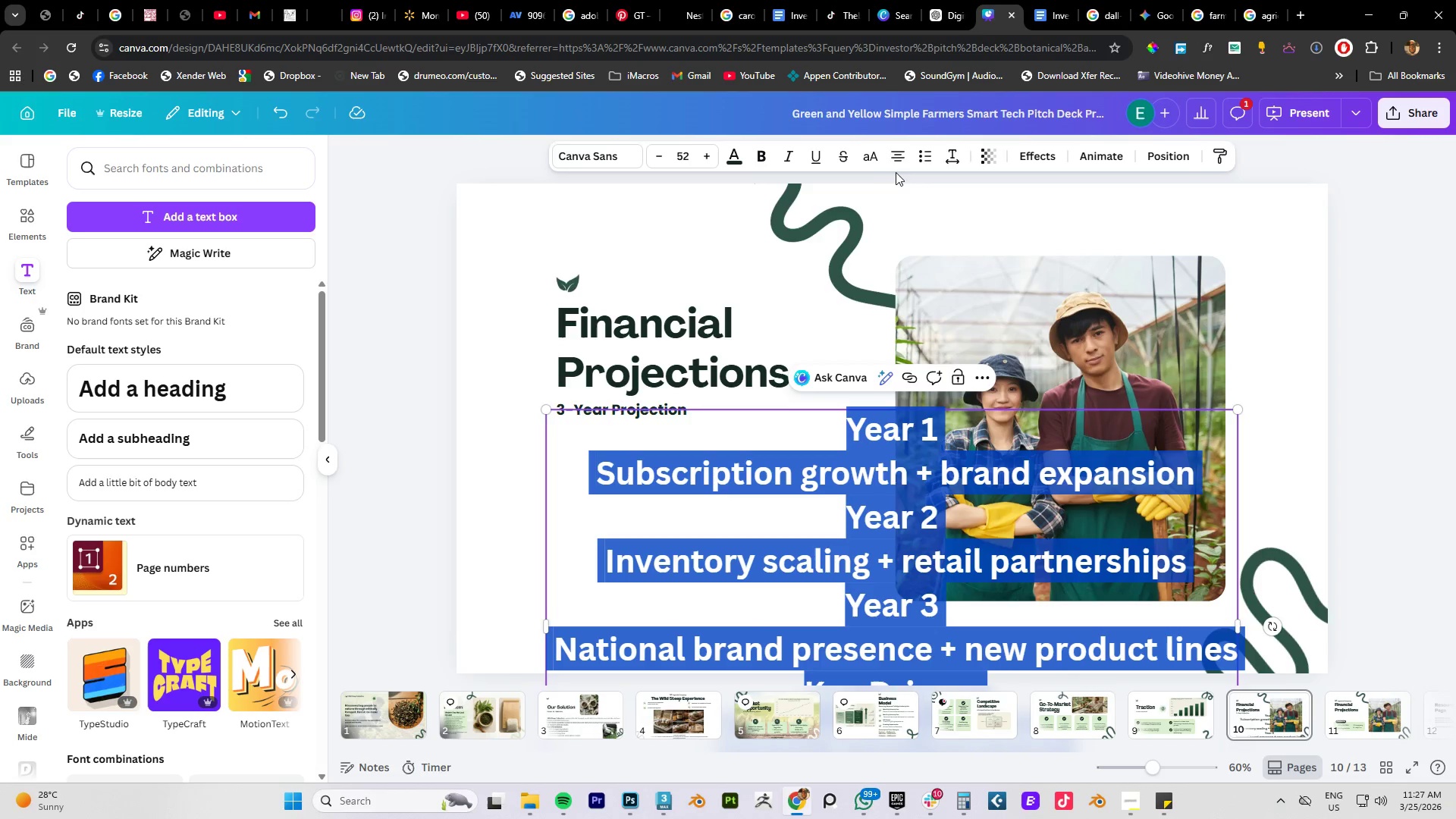 
left_click([896, 152])
 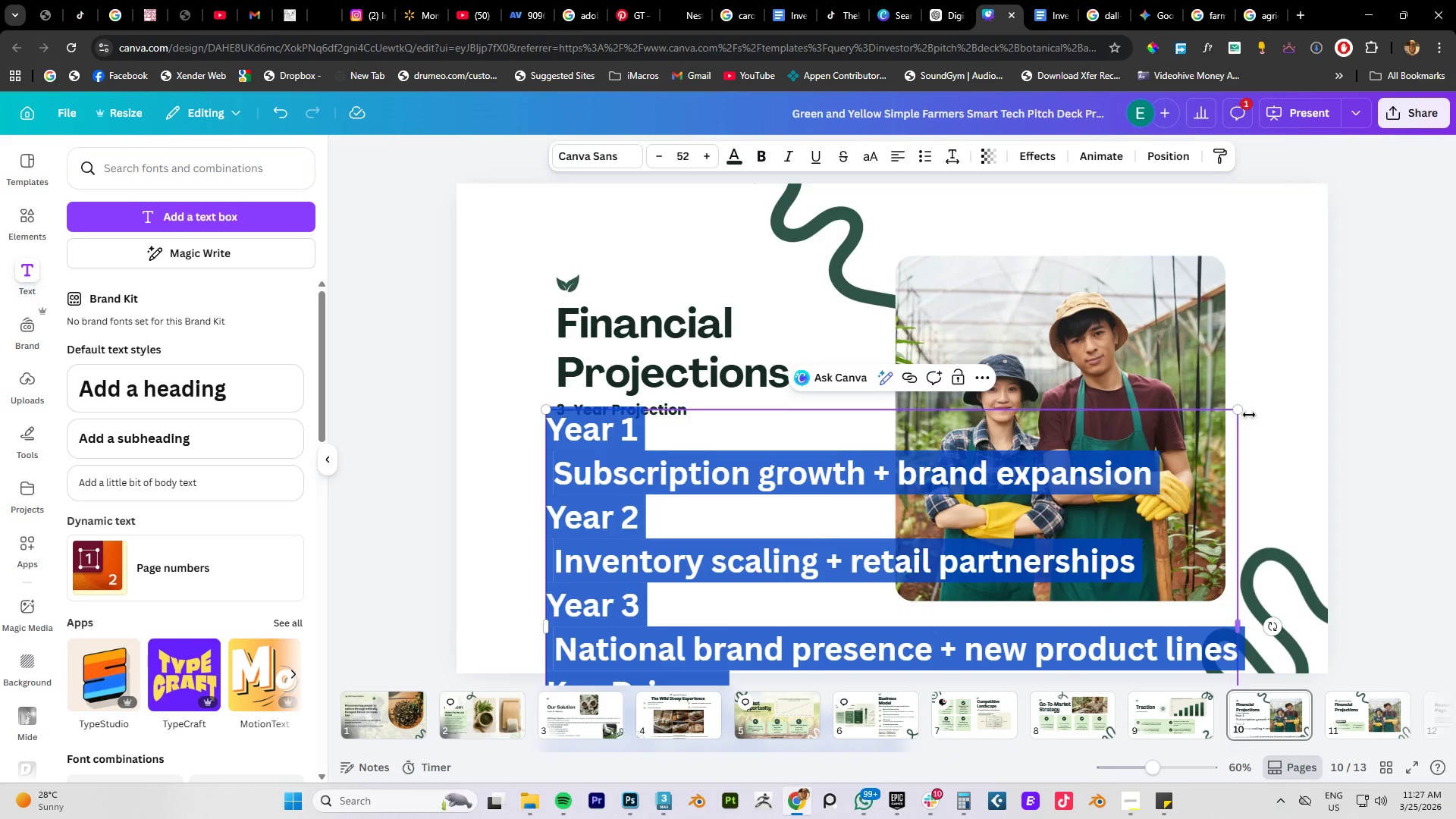 
left_click_drag(start_coordinate=[1241, 410], to_coordinate=[934, 561])
 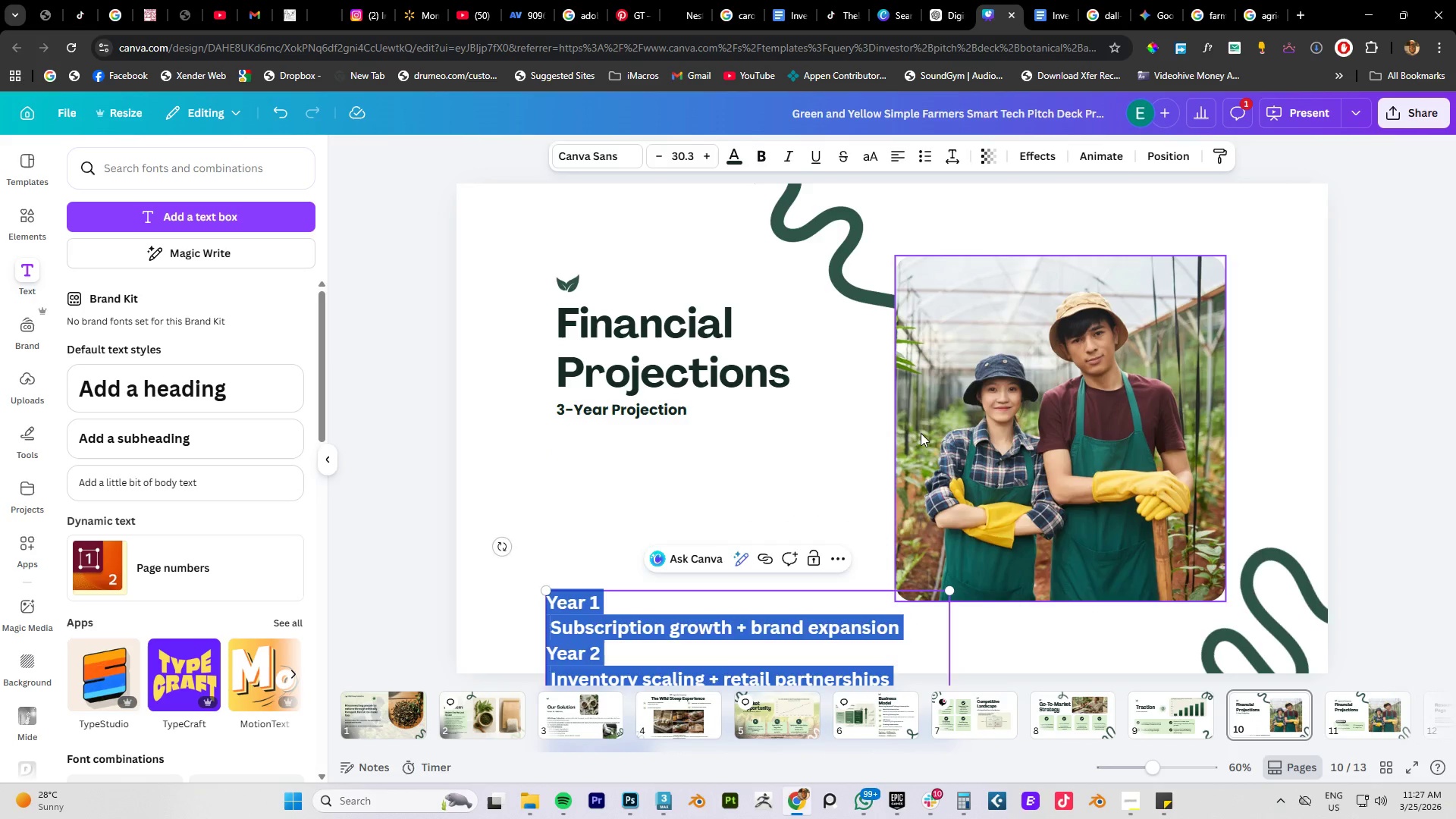 
left_click([922, 429])
 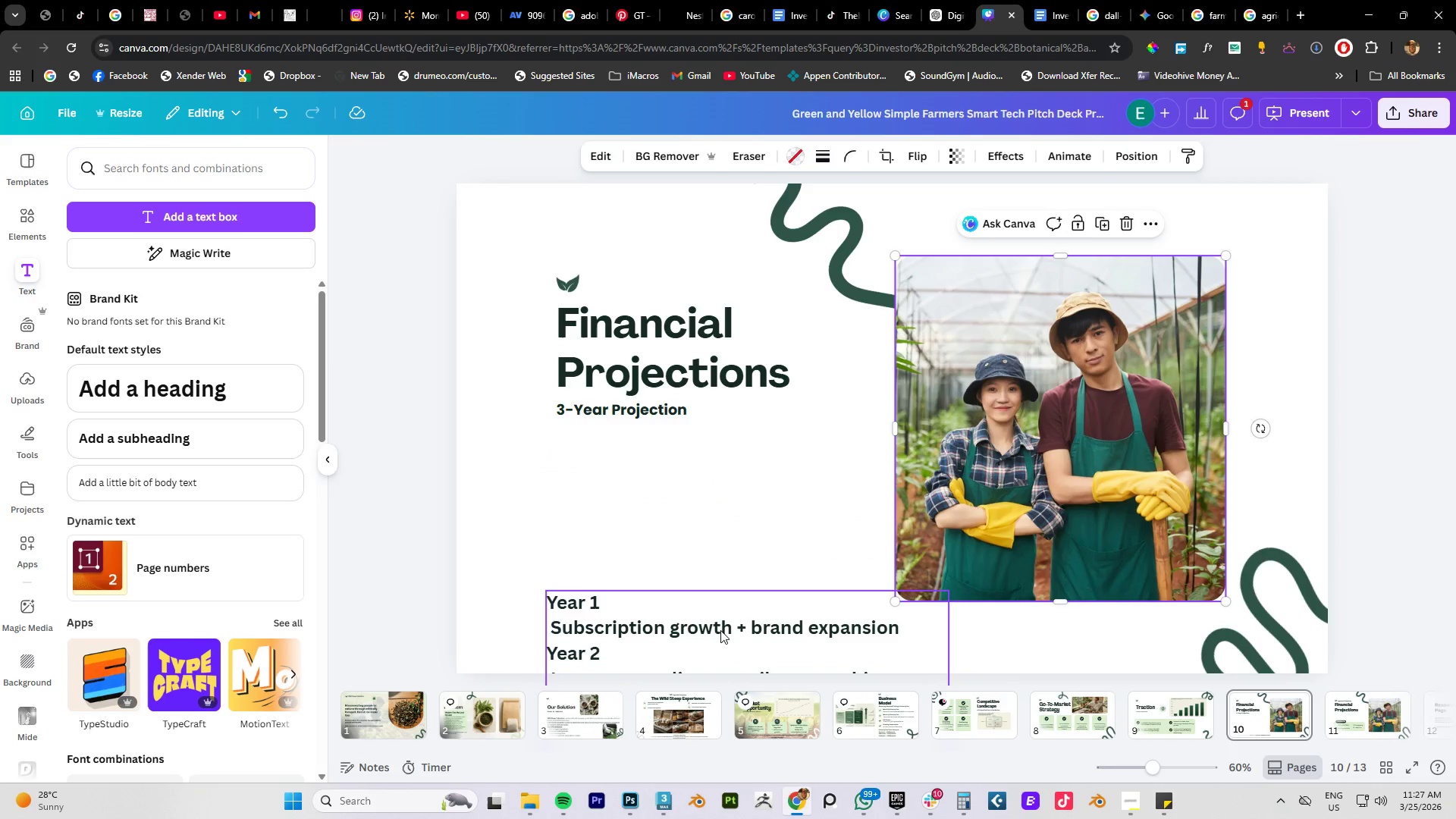 
left_click_drag(start_coordinate=[720, 630], to_coordinate=[713, 475])
 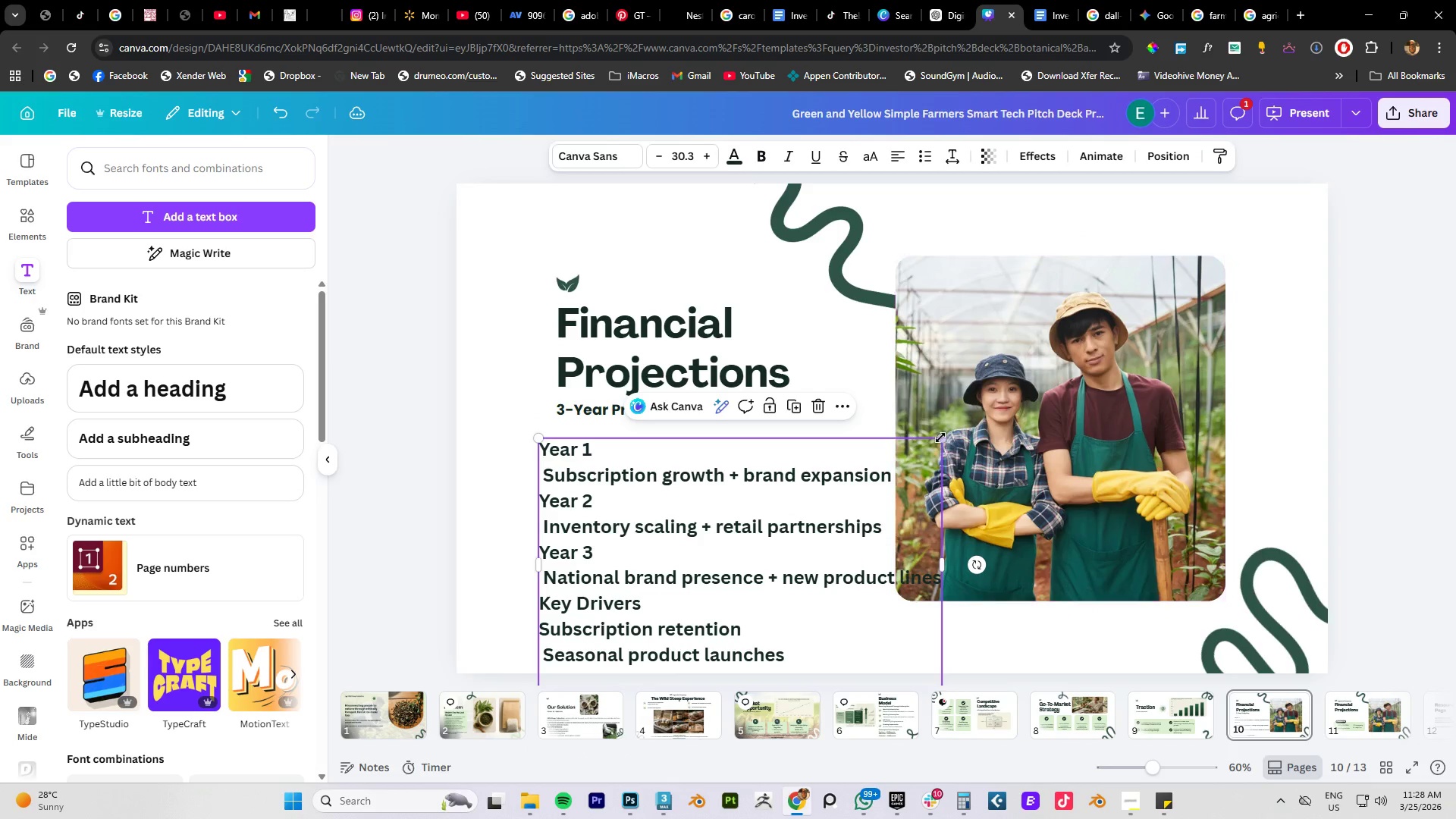 
left_click_drag(start_coordinate=[940, 438], to_coordinate=[812, 504])
 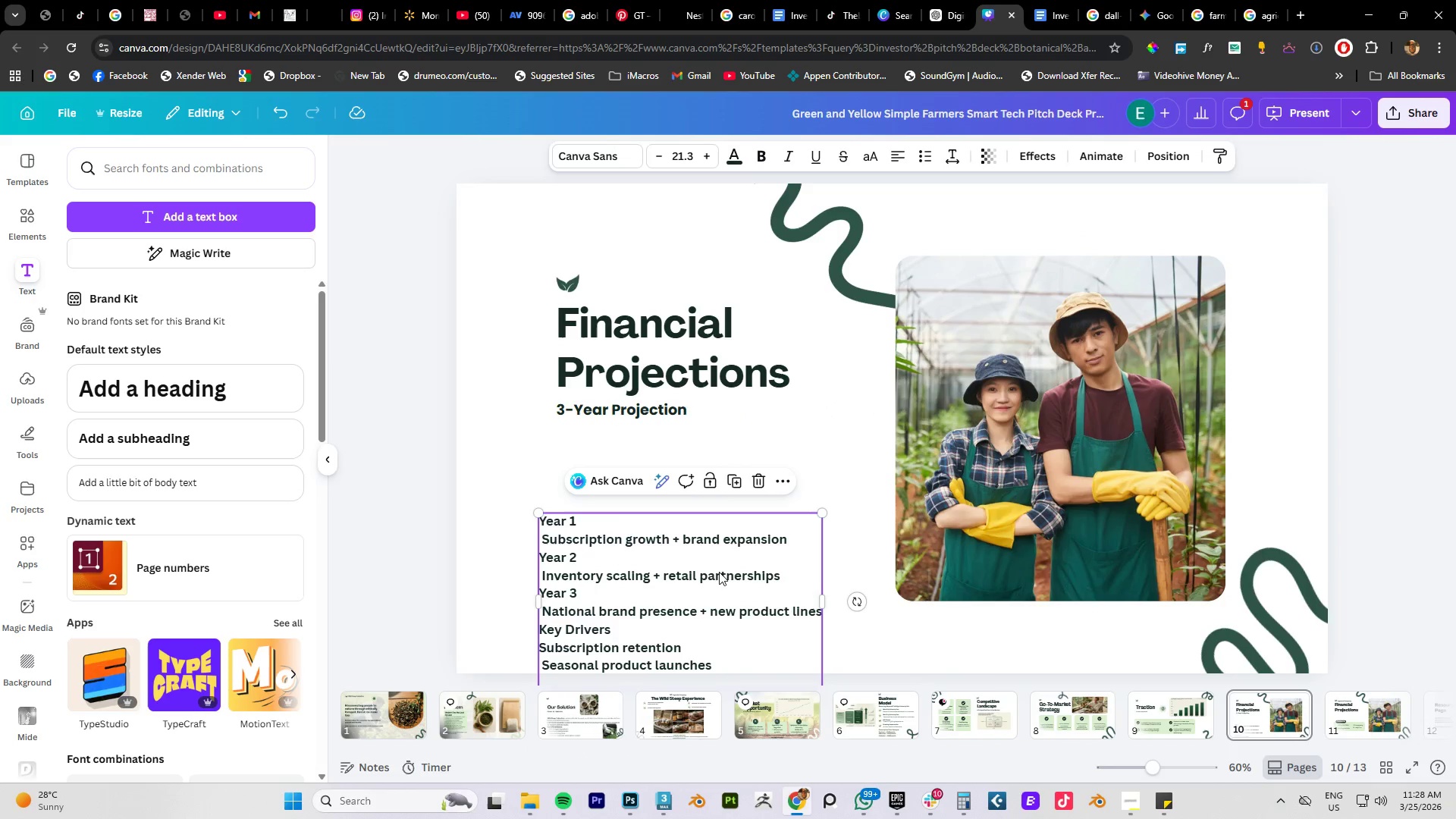 
left_click_drag(start_coordinate=[719, 572], to_coordinate=[729, 498])
 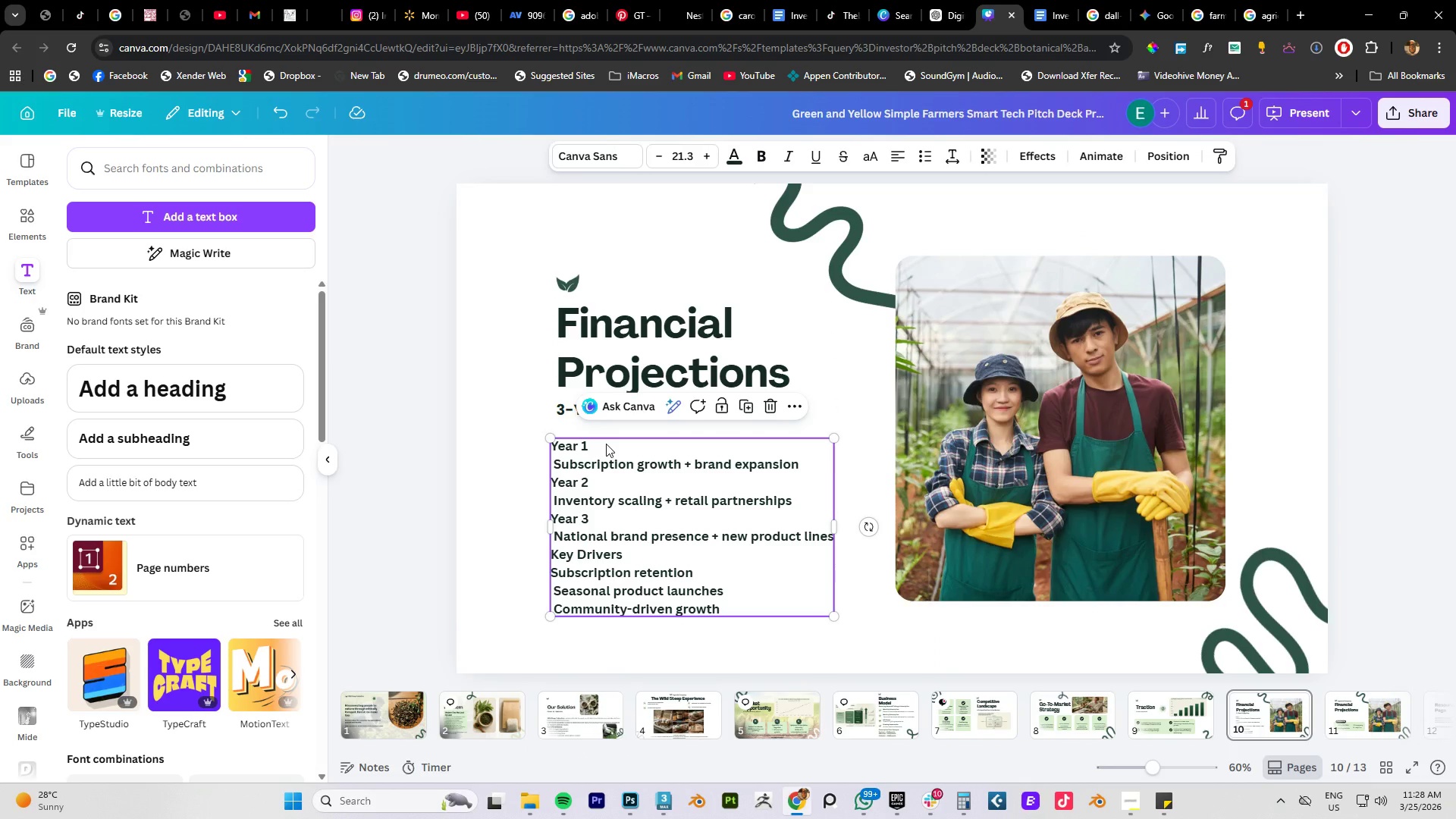 
double_click([606, 444])
 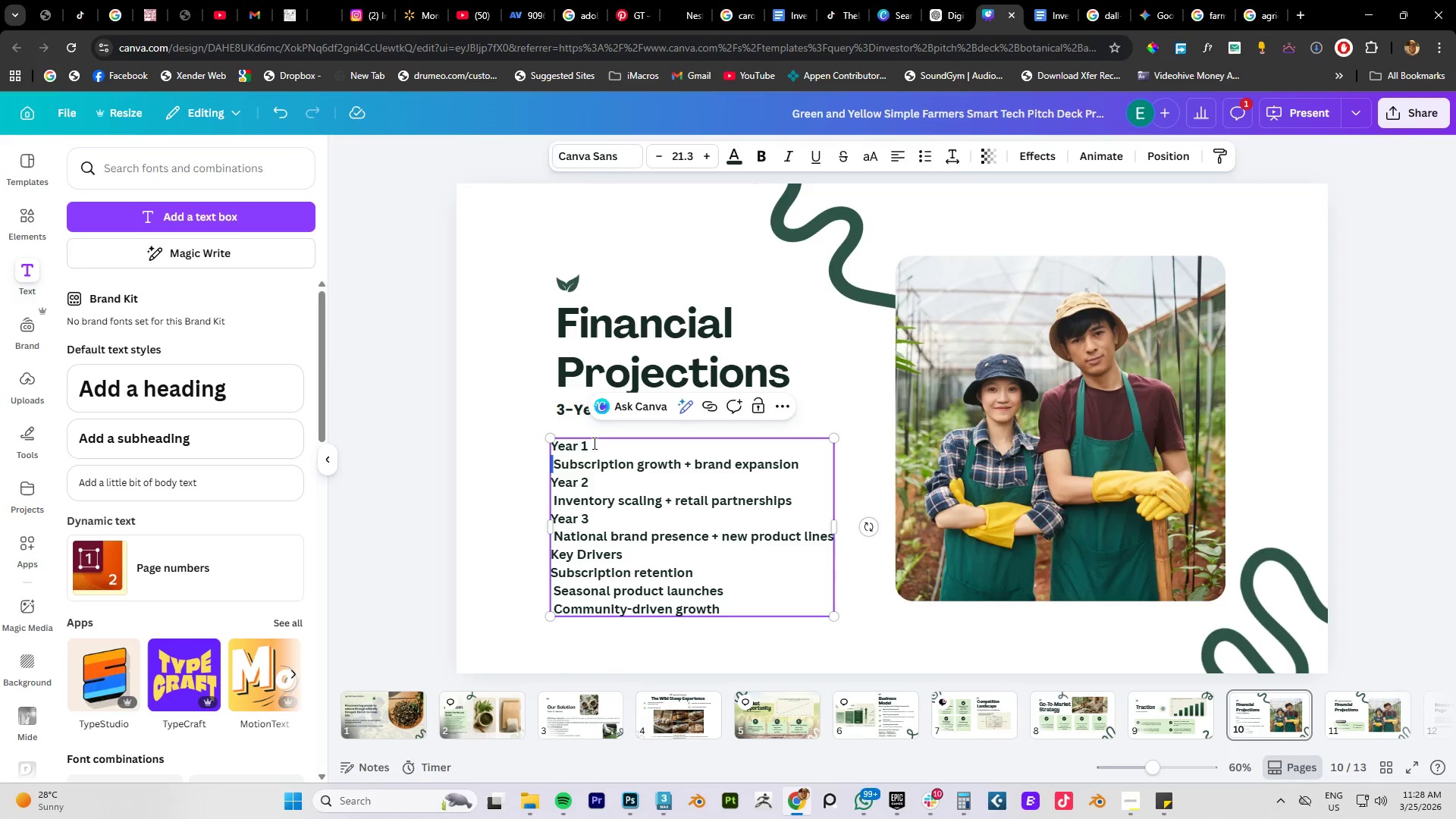 
left_click_drag(start_coordinate=[593, 443], to_coordinate=[529, 439])
 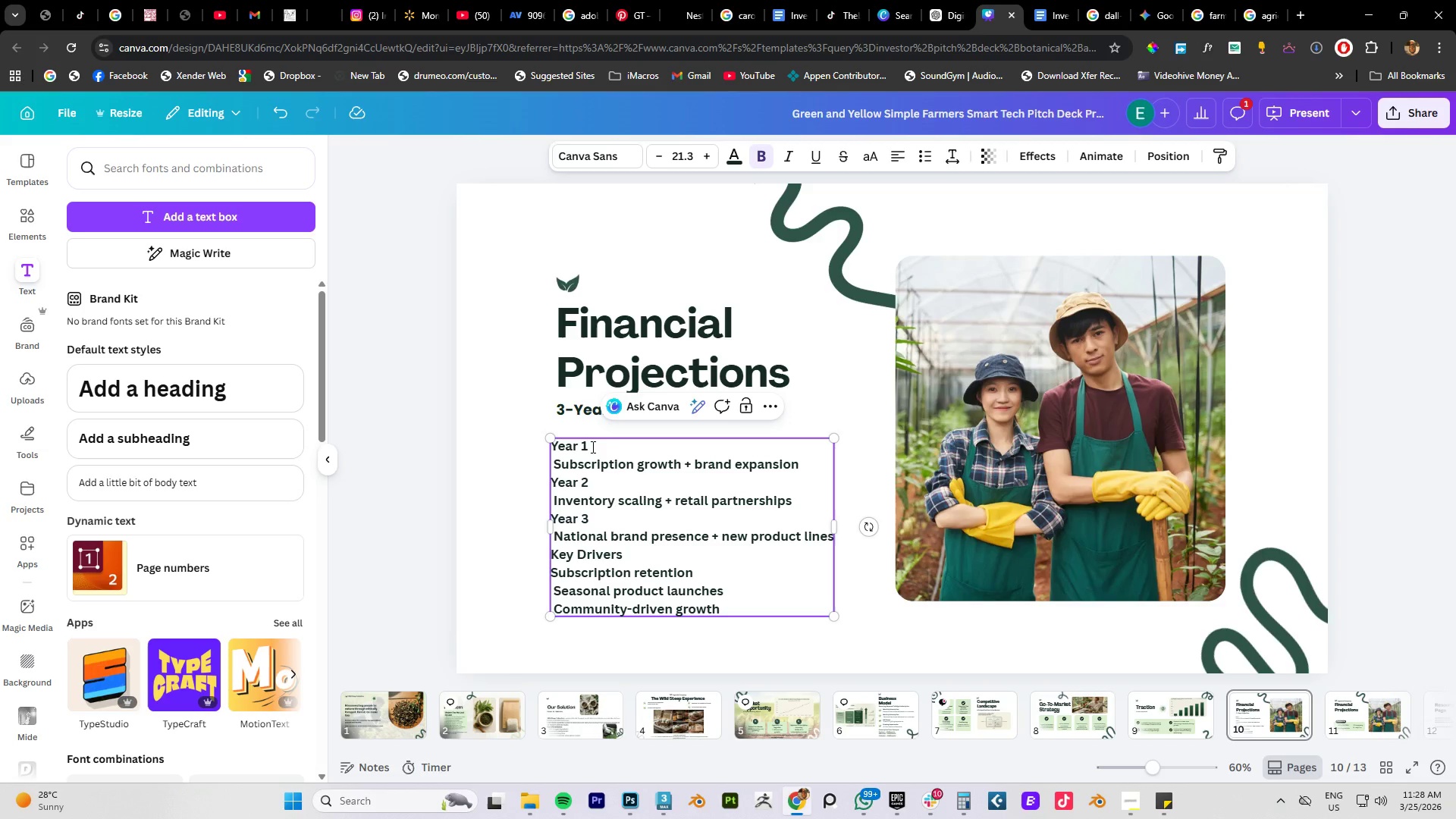 
left_click_drag(start_coordinate=[592, 447], to_coordinate=[516, 447])
 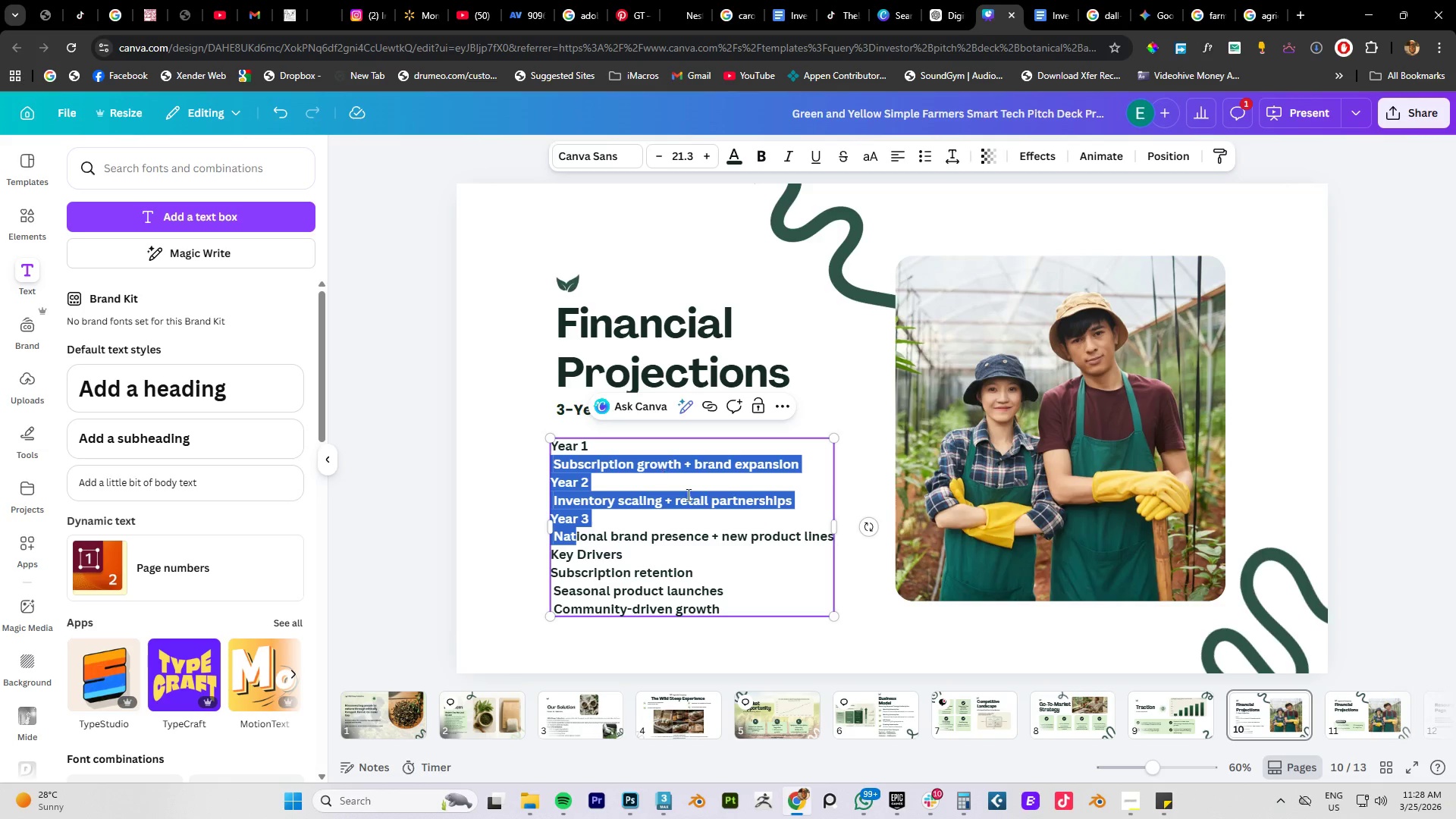 
key(Control+A)
 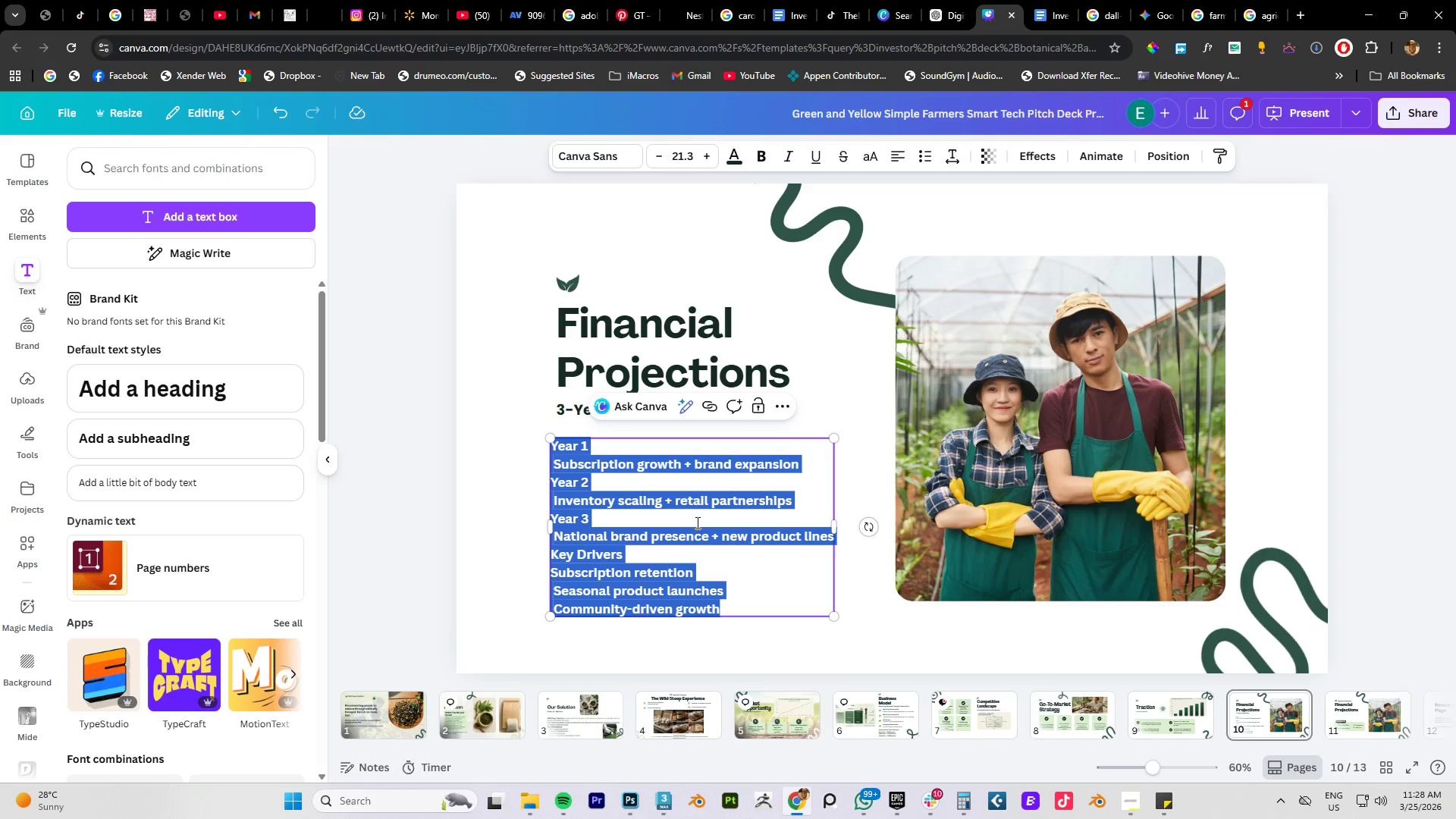 
key(Control+B)
 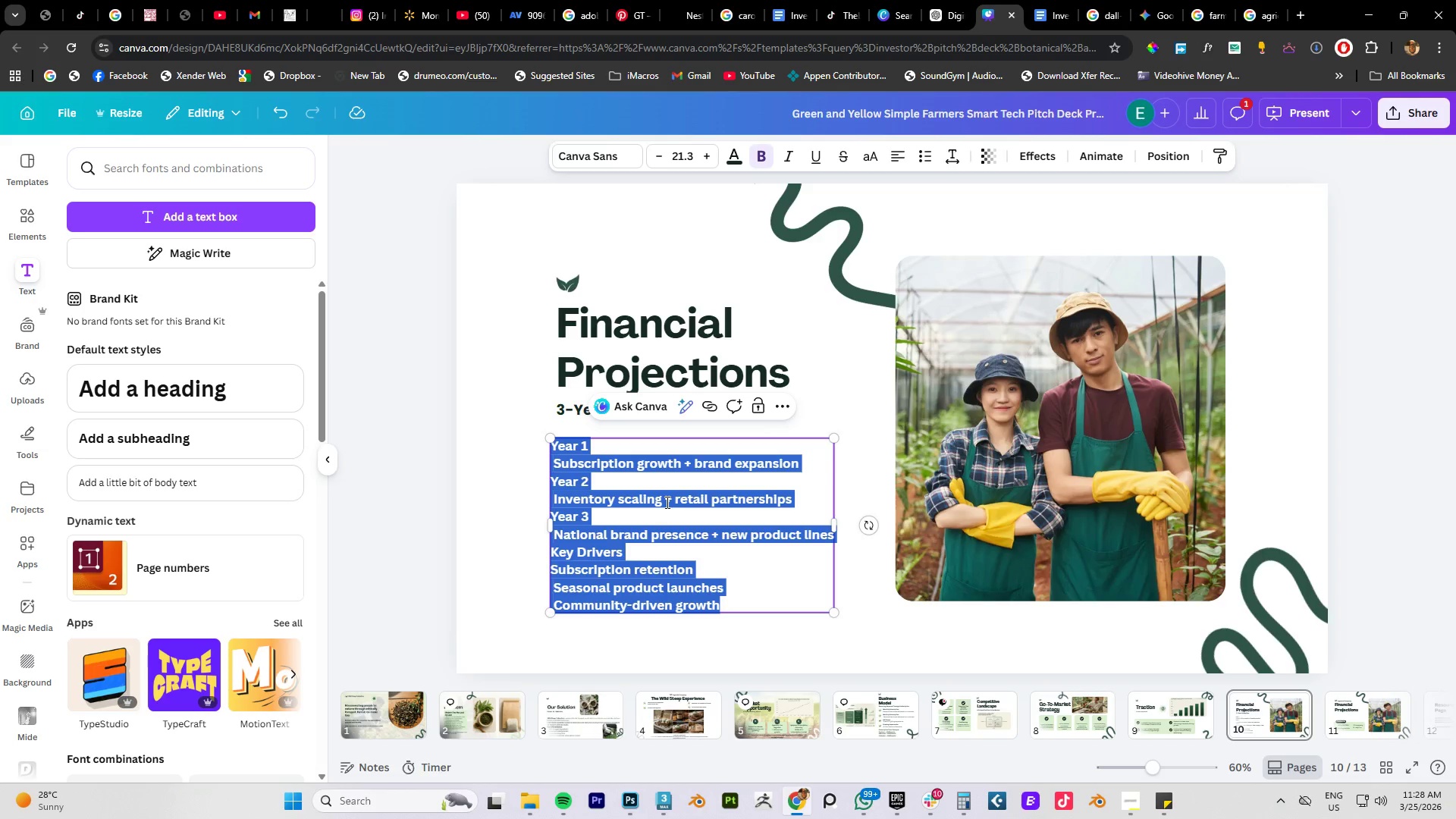 
left_click([669, 504])
 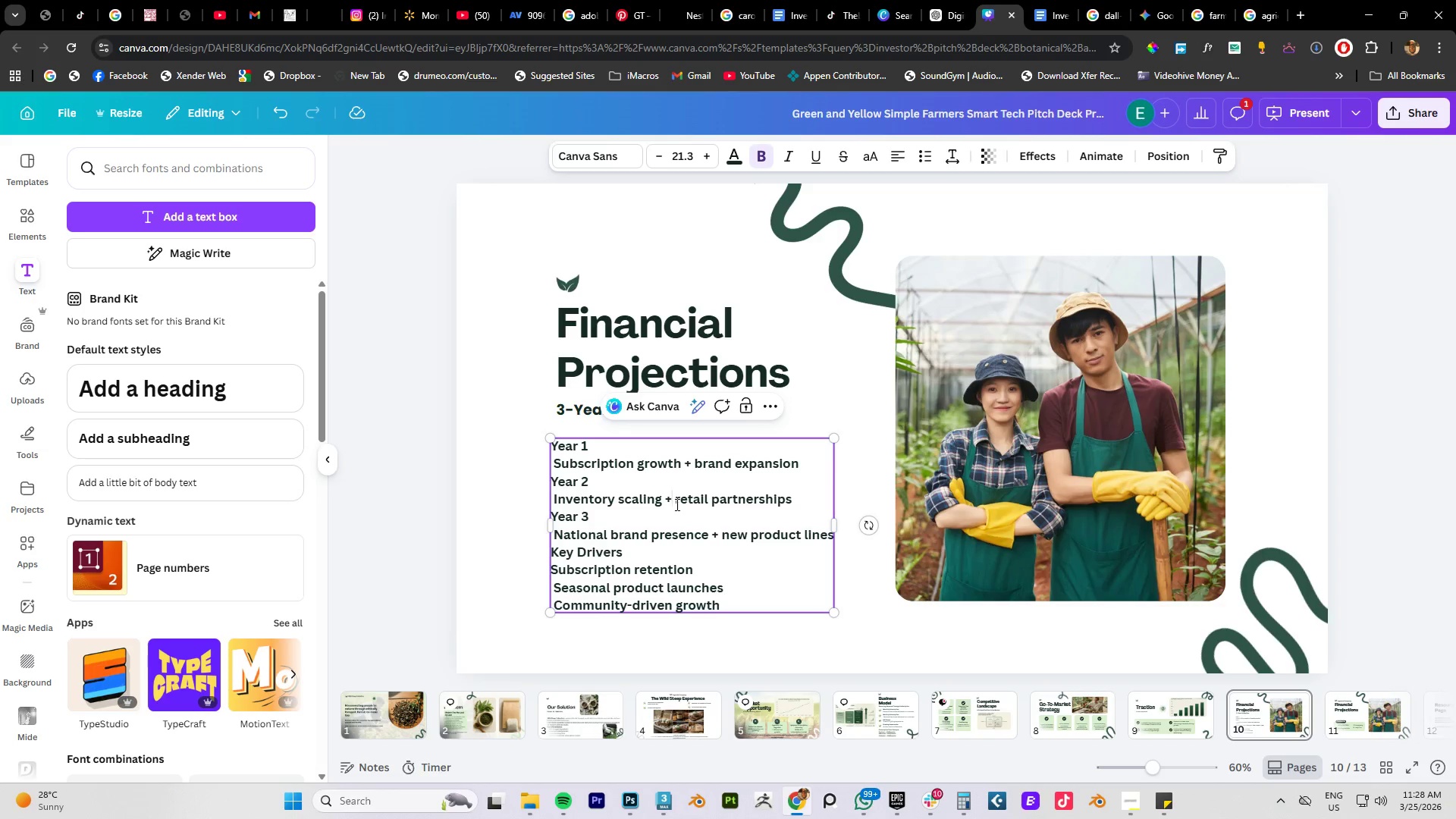 
hold_key(key=ControlLeft, duration=1.0)
 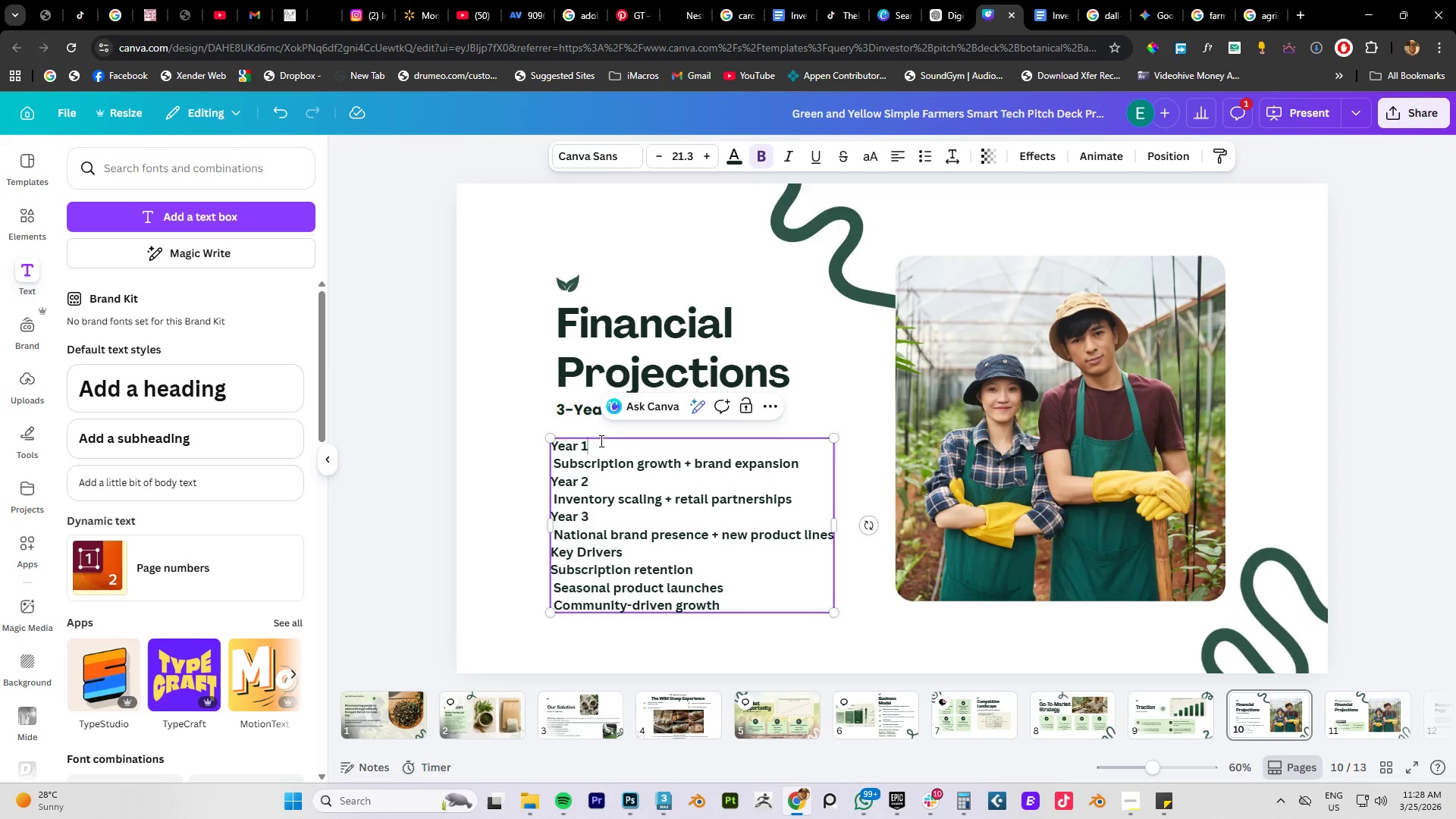 
hold_key(key=ControlLeft, duration=3.05)
left_click_drag(start_coordinate=[600, 441], to_coordinate=[533, 439])
 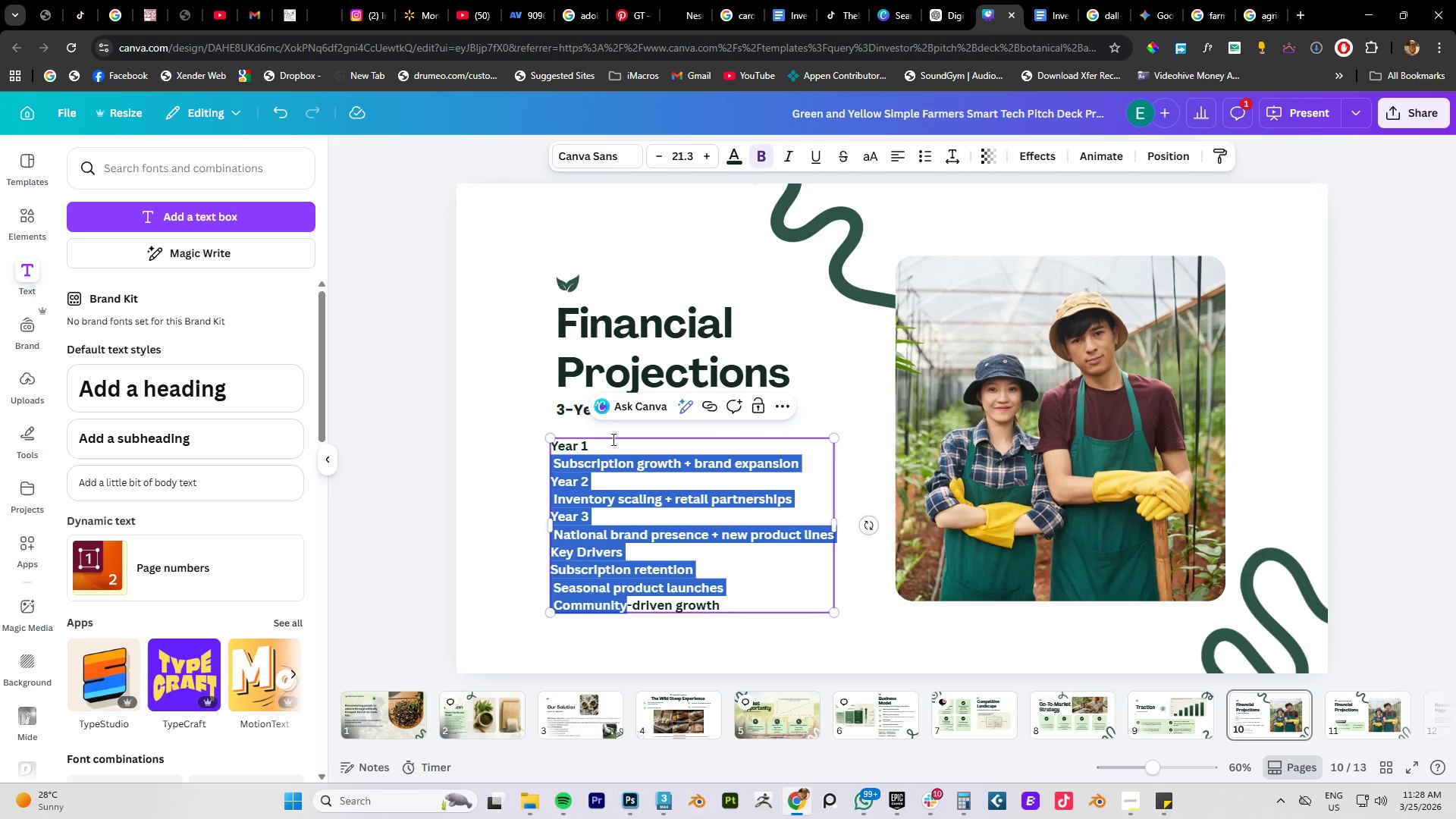 
left_click([612, 439])
 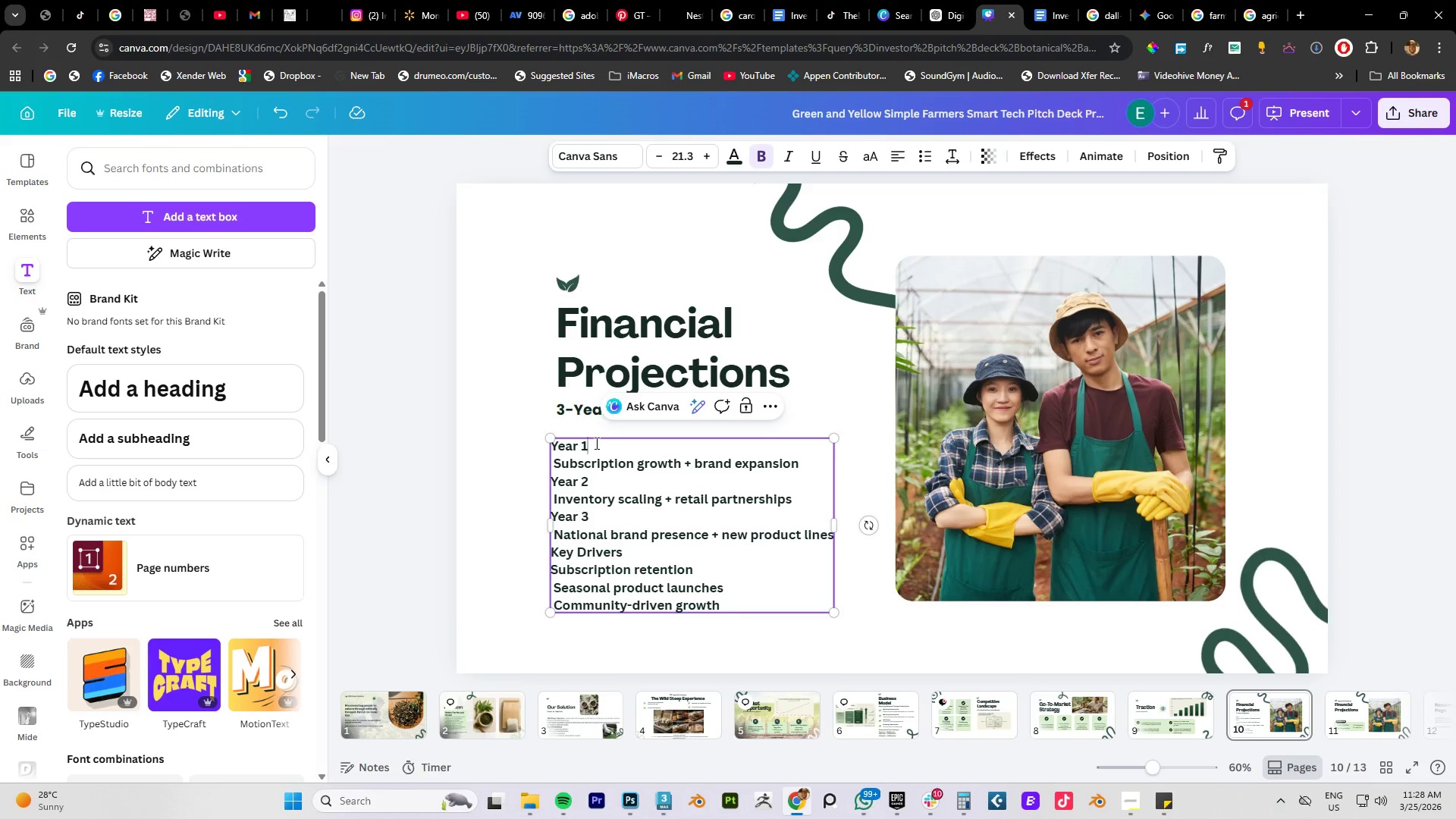 
left_click_drag(start_coordinate=[595, 443], to_coordinate=[547, 443])
 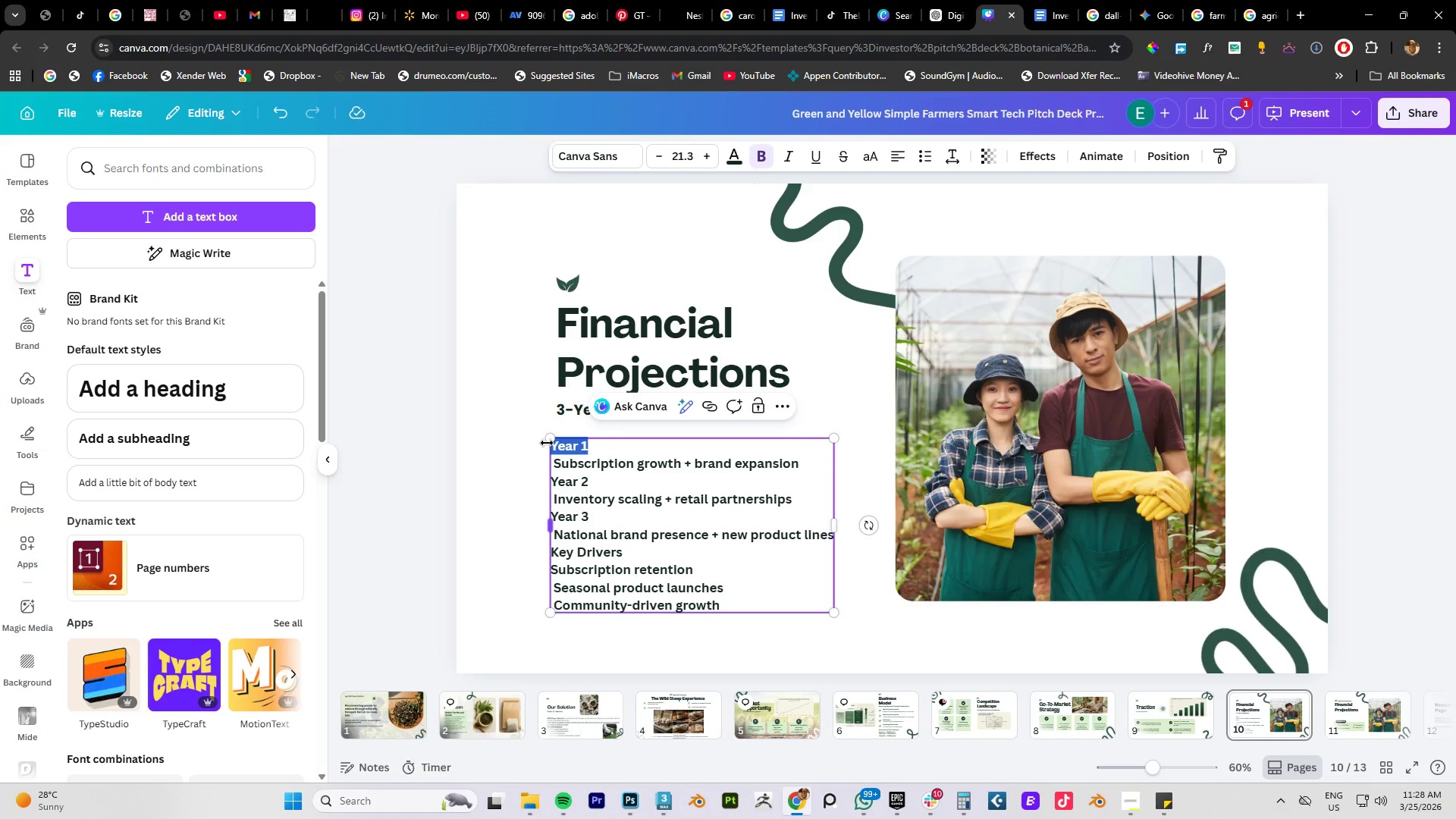 
key(Control+B)
 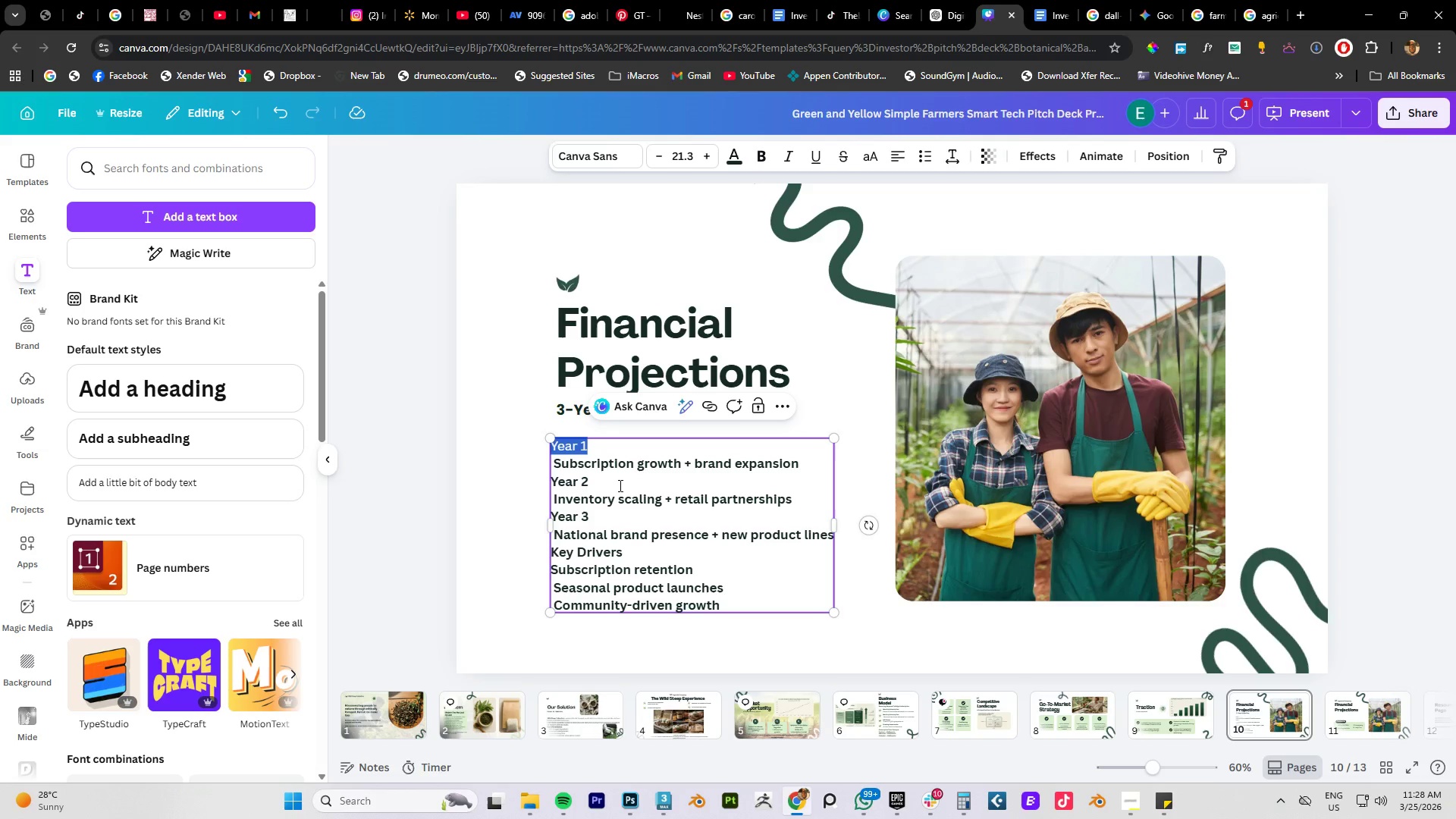 
left_click([619, 485])
 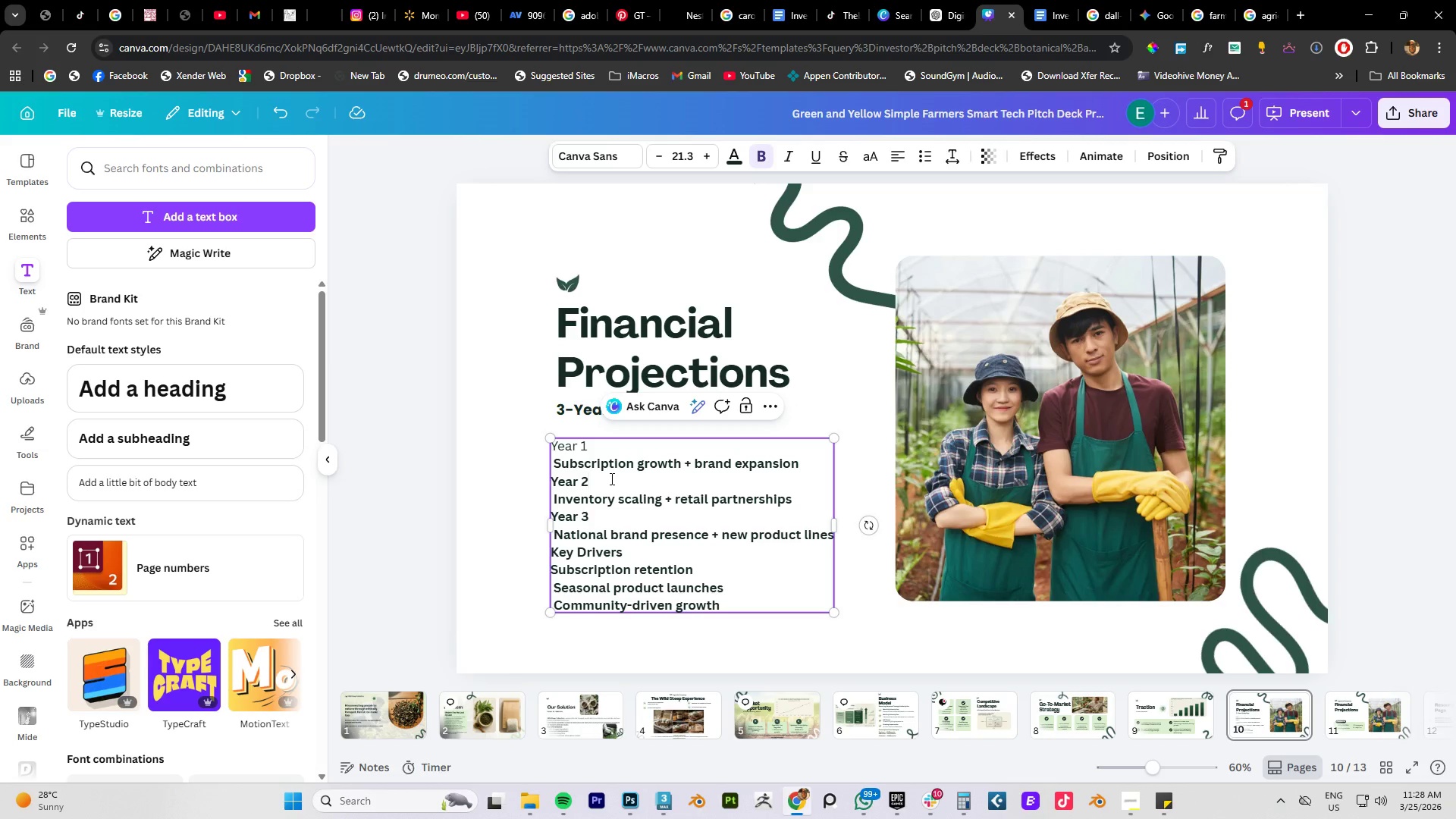 
key(Control+A)
 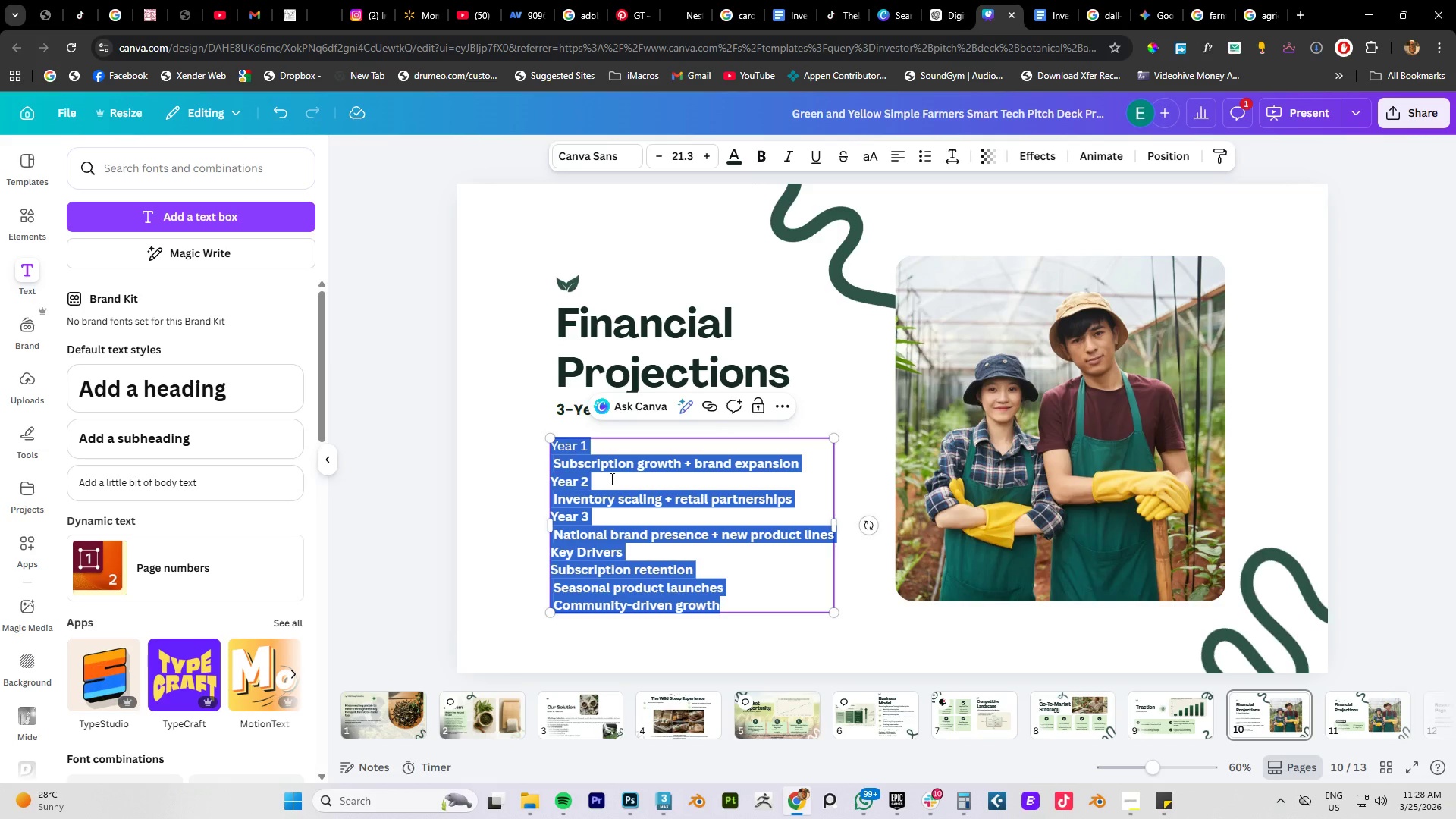 
key(Control+B)
 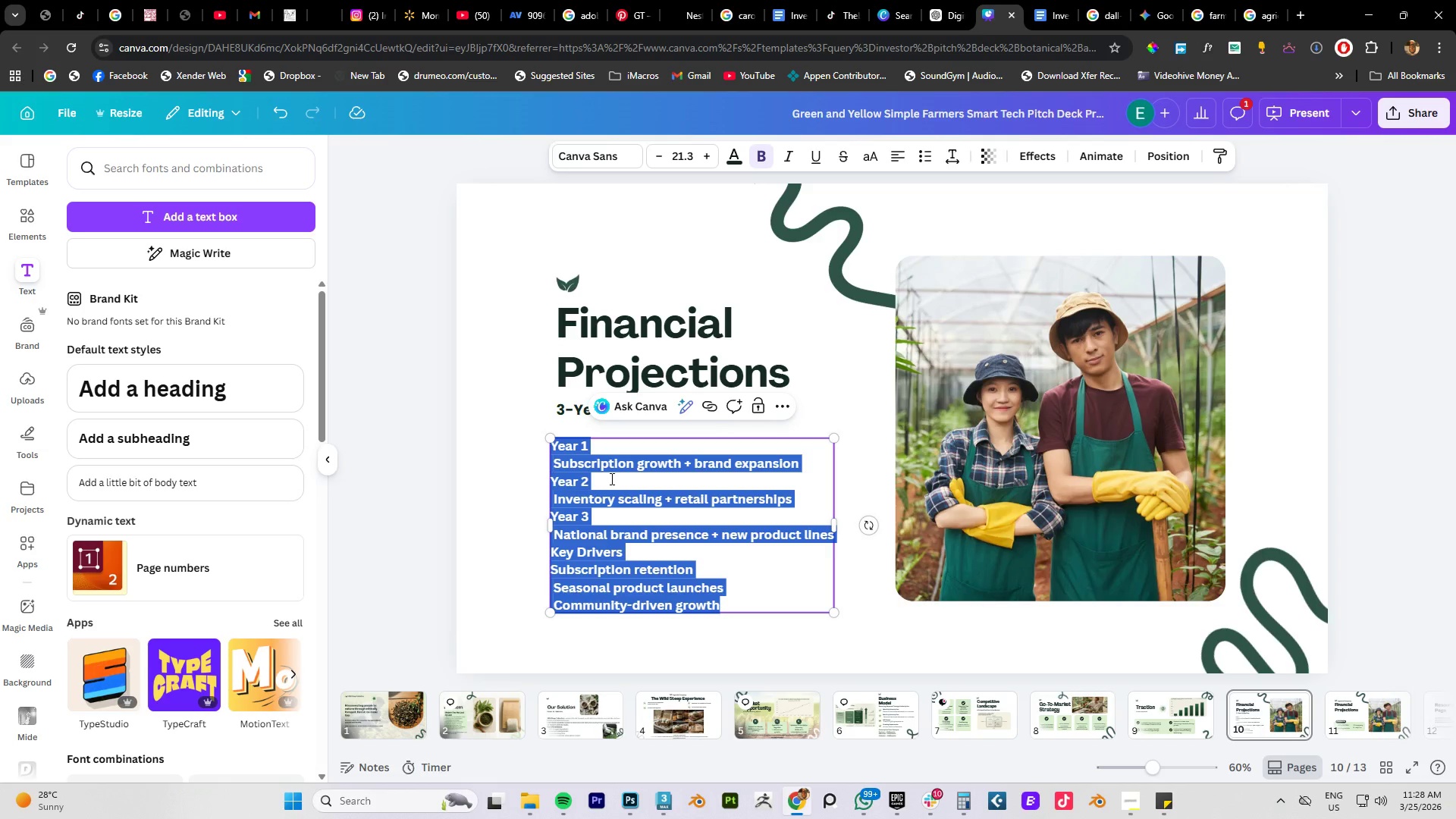 
key(Control+B)
 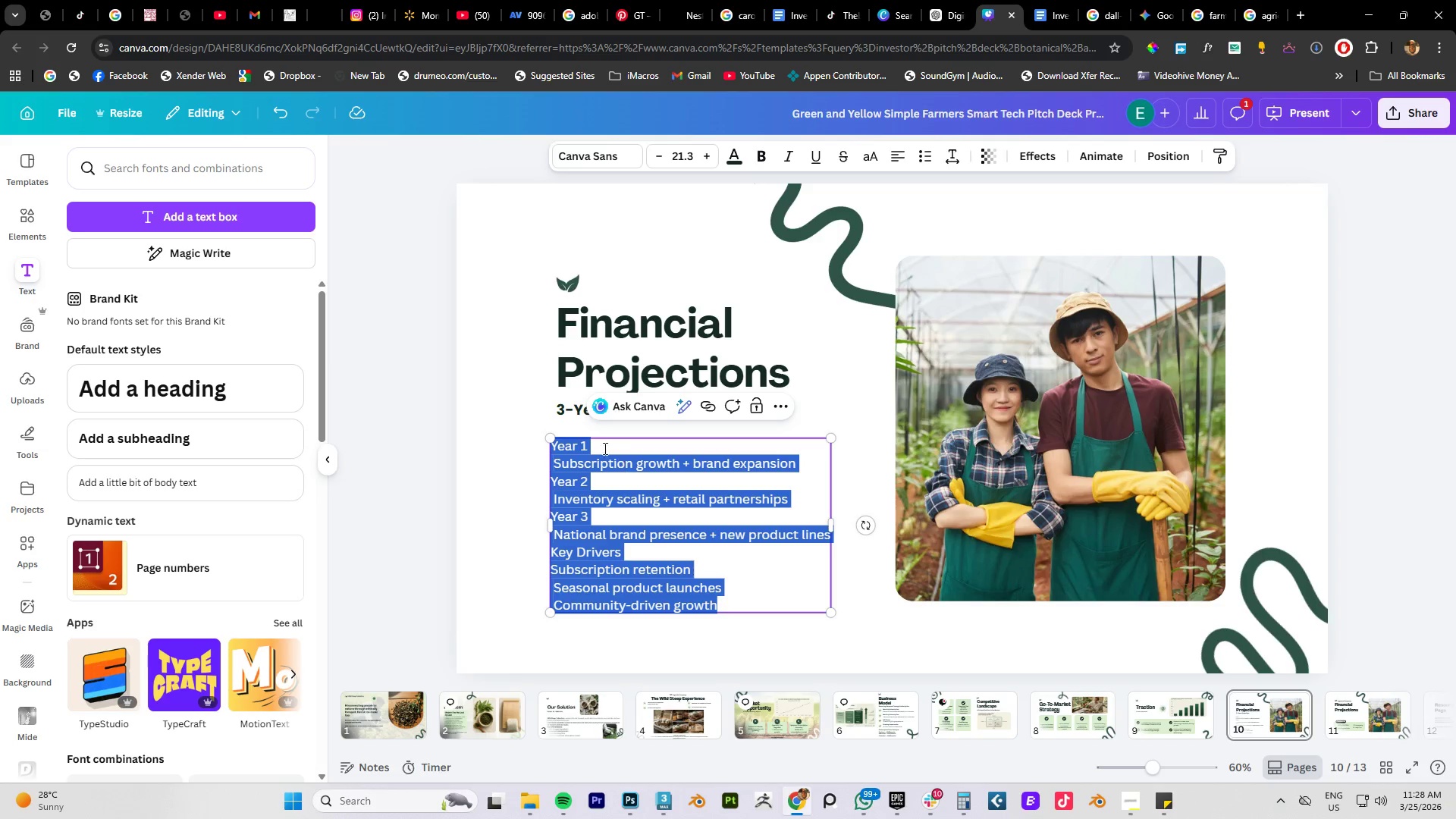 
left_click([601, 443])
 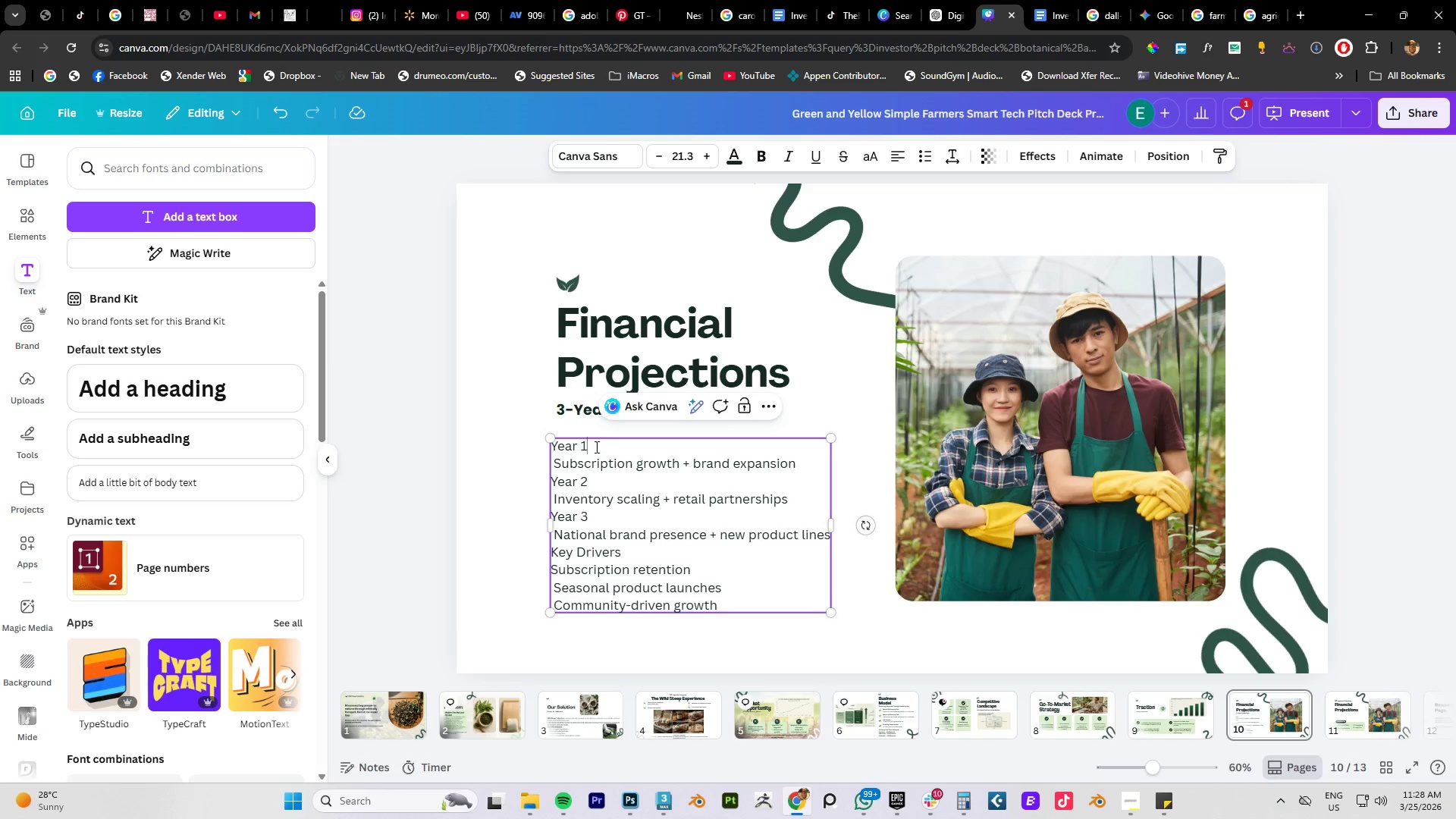 
left_click_drag(start_coordinate=[595, 447], to_coordinate=[553, 444])
 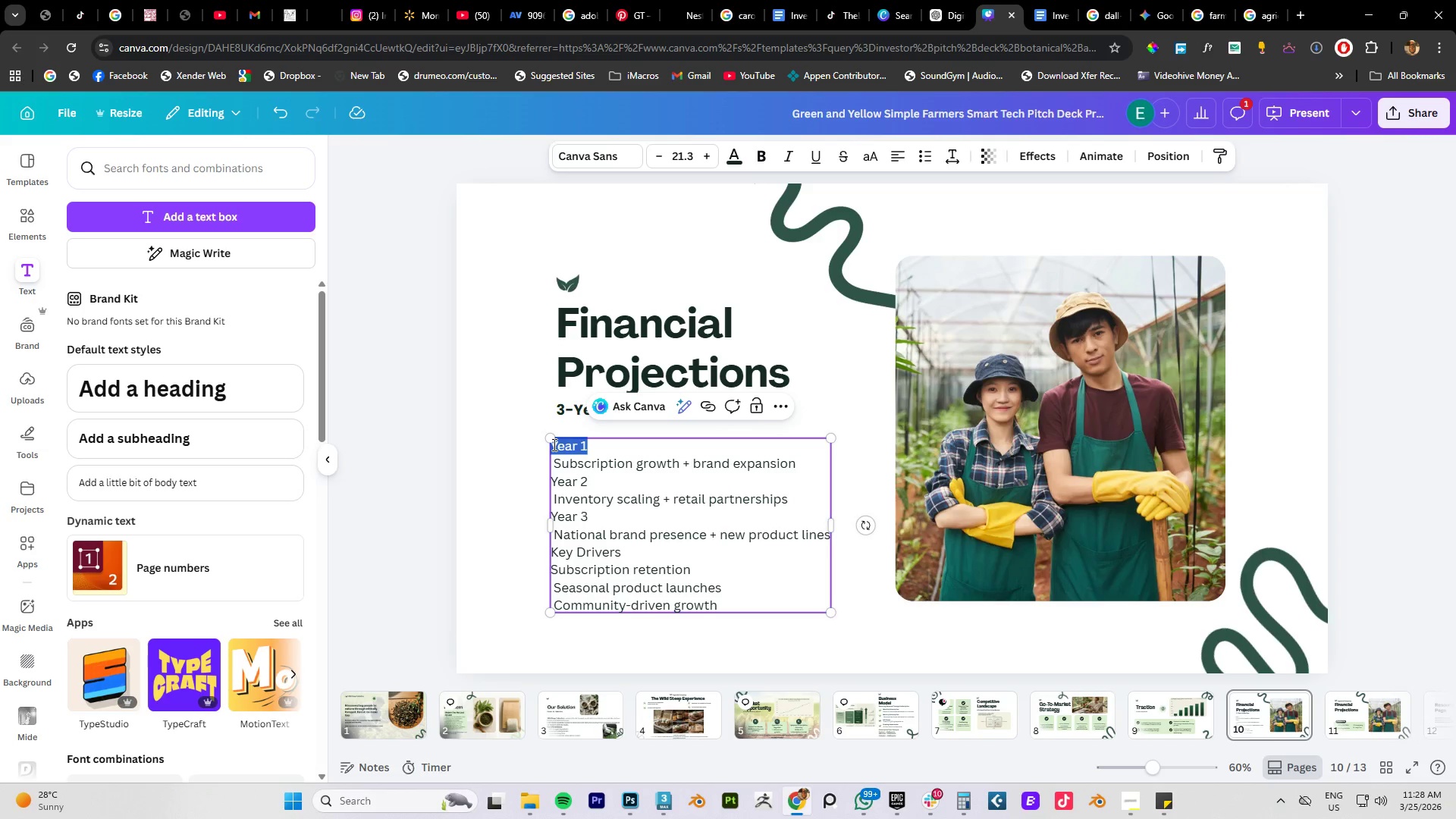 
key(Control+B)
 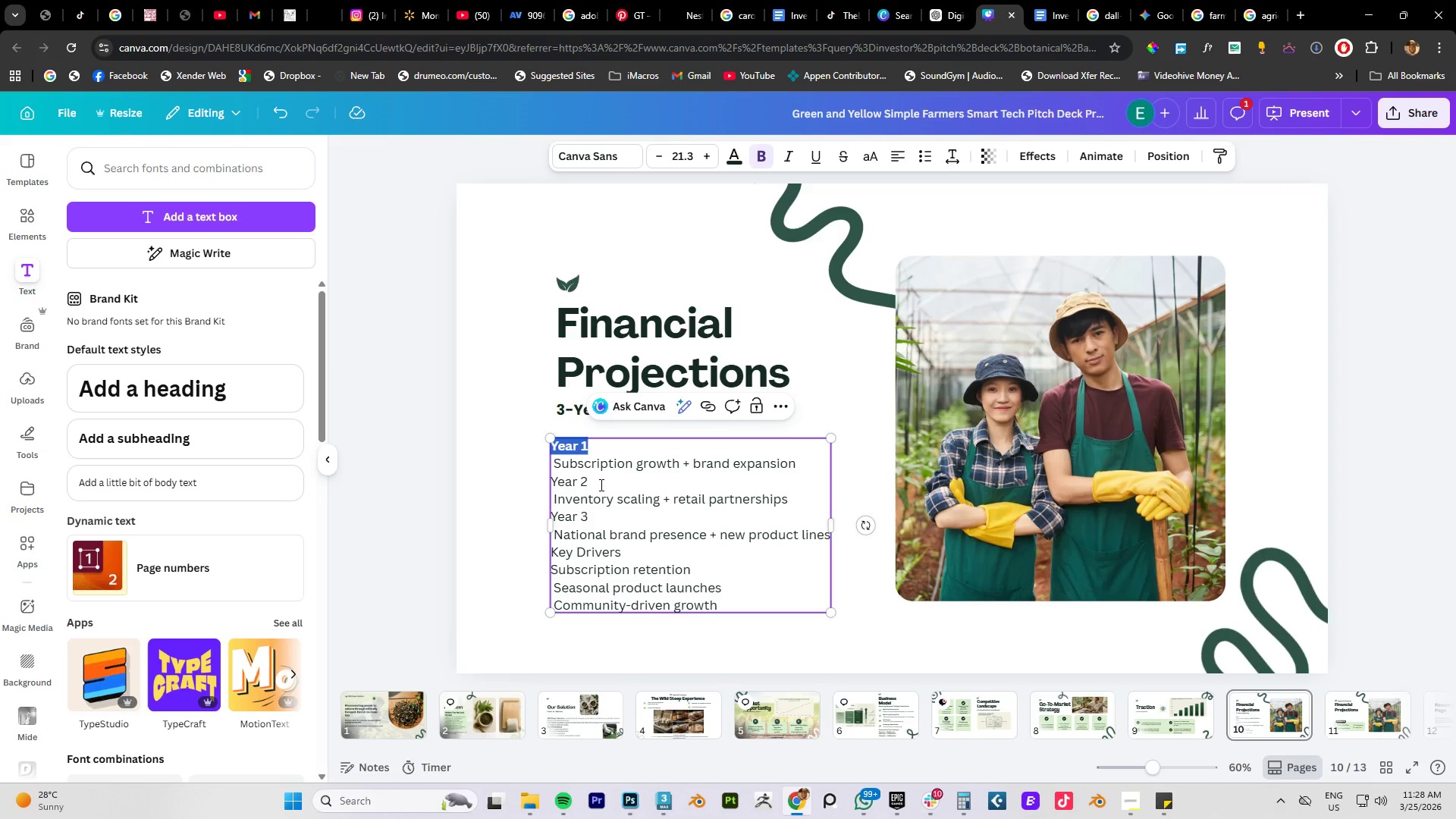 
left_click_drag(start_coordinate=[595, 481], to_coordinate=[548, 479])
 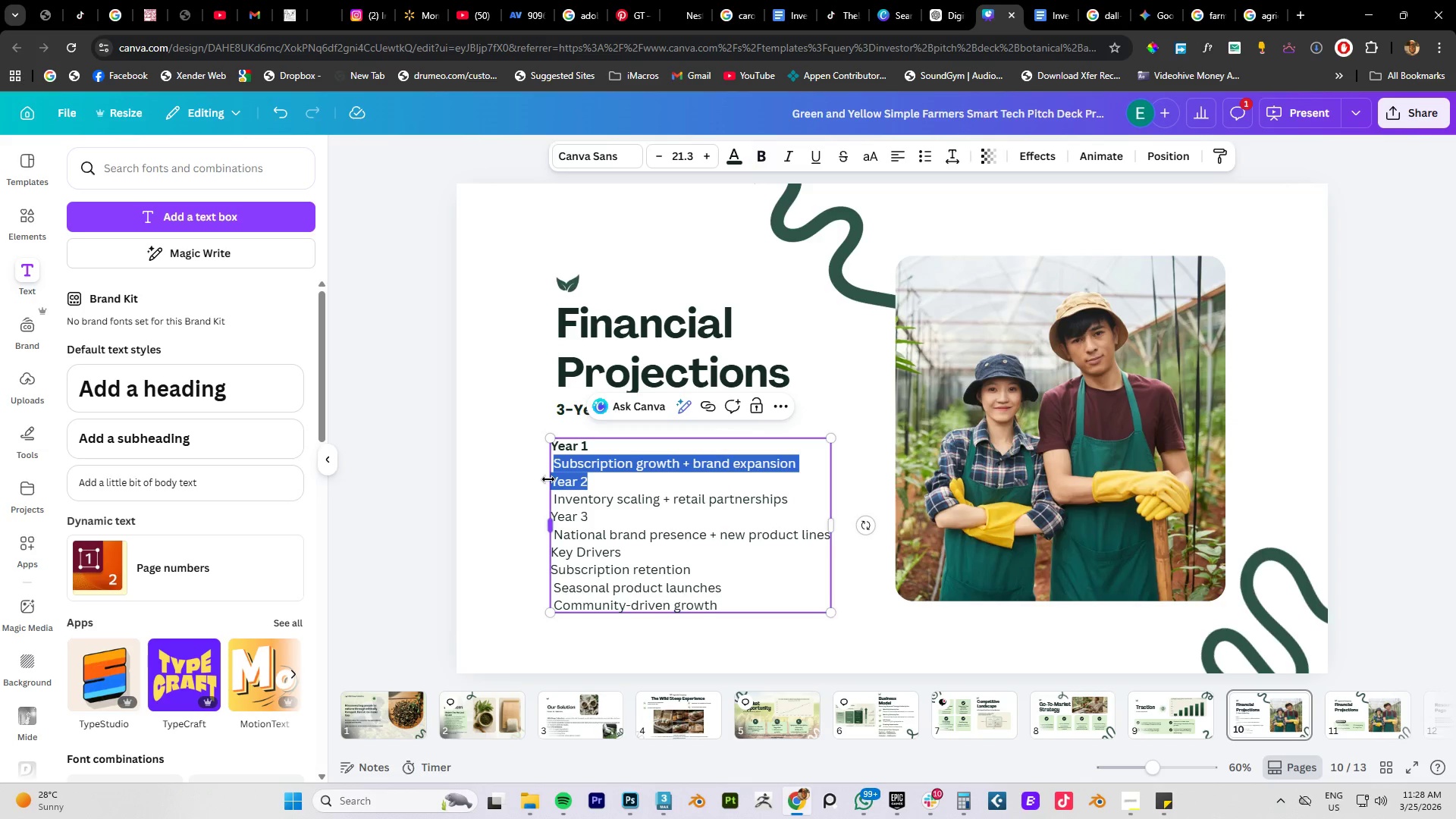 
key(Control+ControlLeft)
 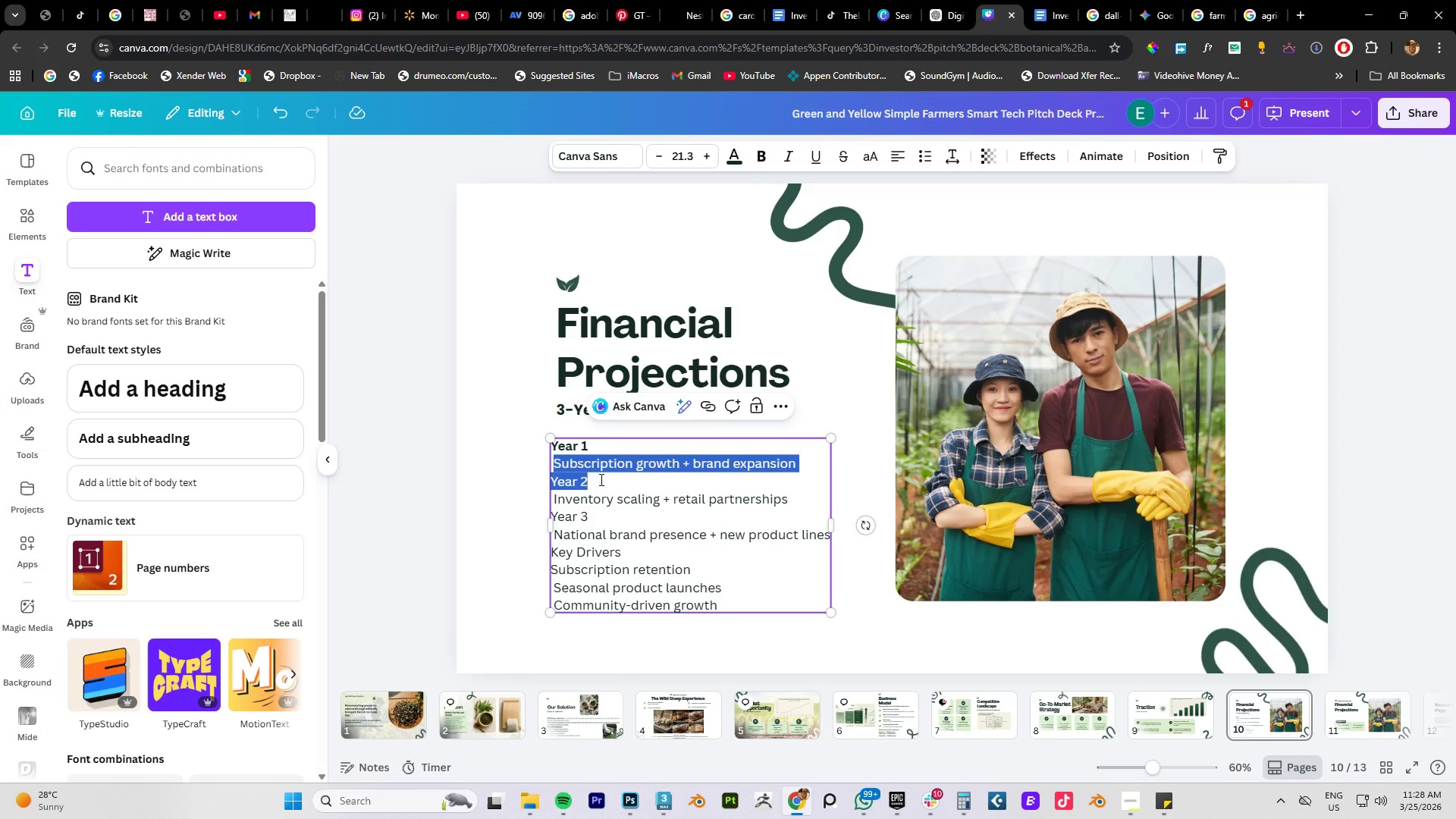 
left_click([602, 479])
 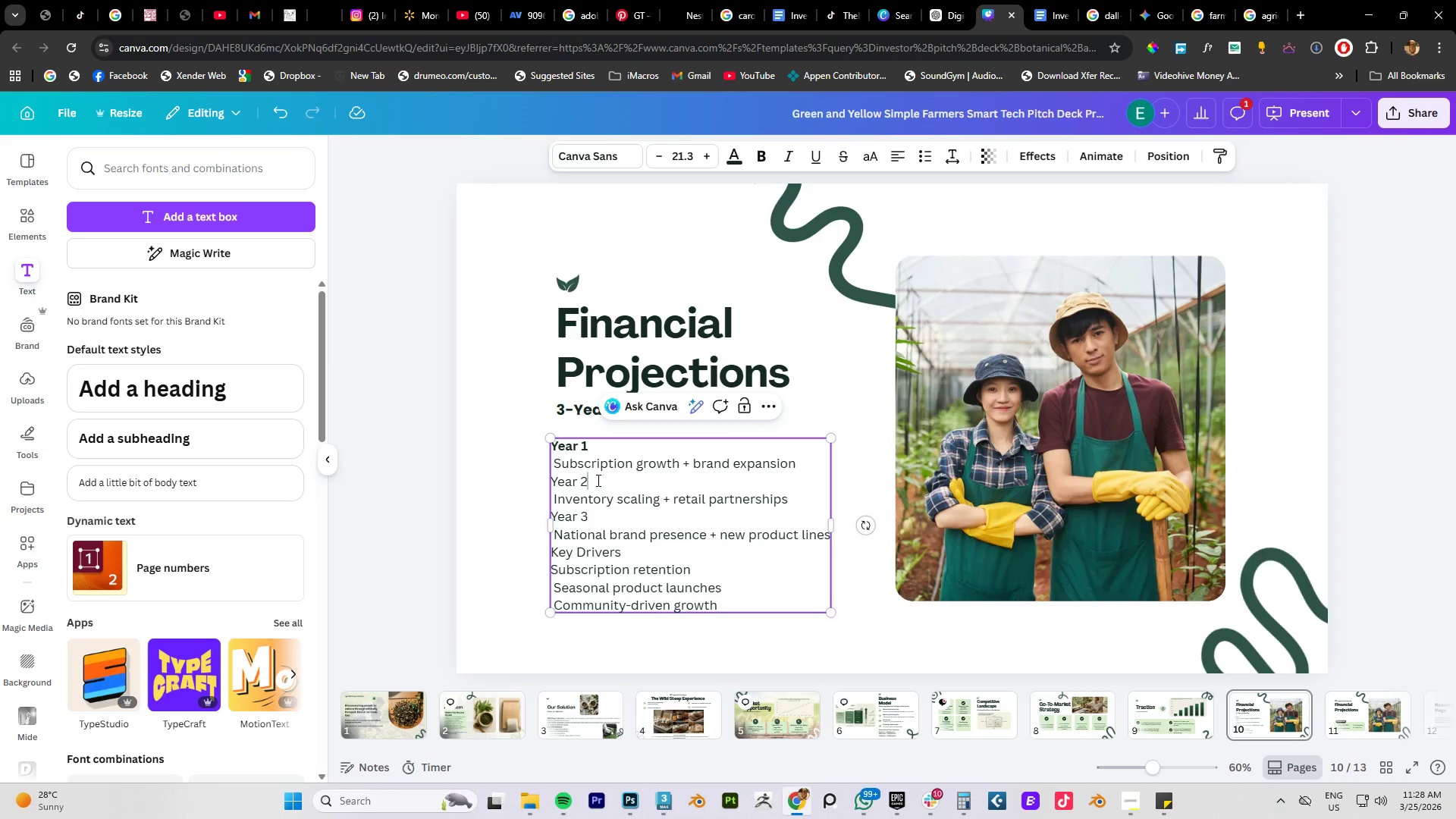 
left_click_drag(start_coordinate=[597, 480], to_coordinate=[553, 482])
 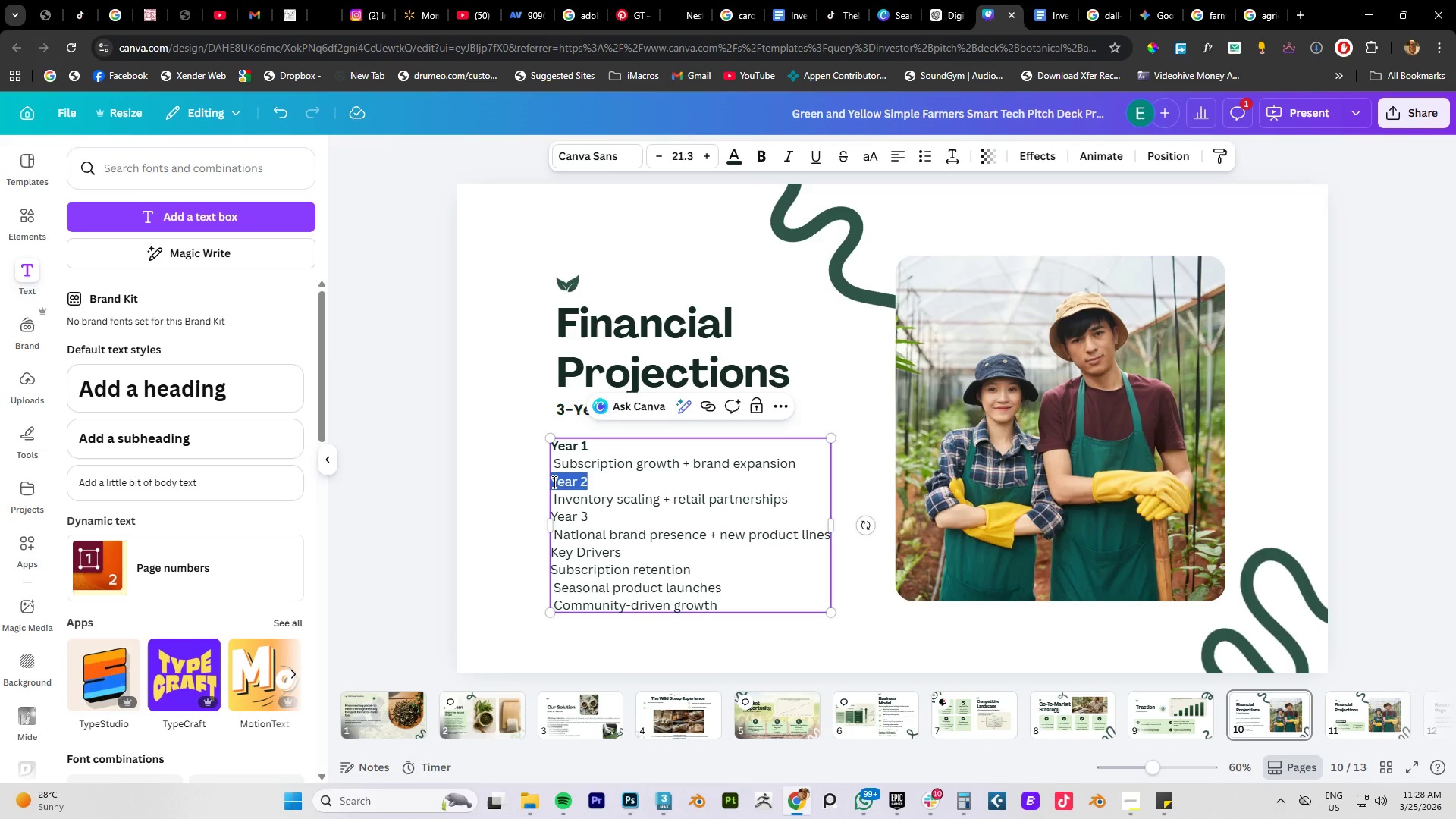 
key(Control+B)
 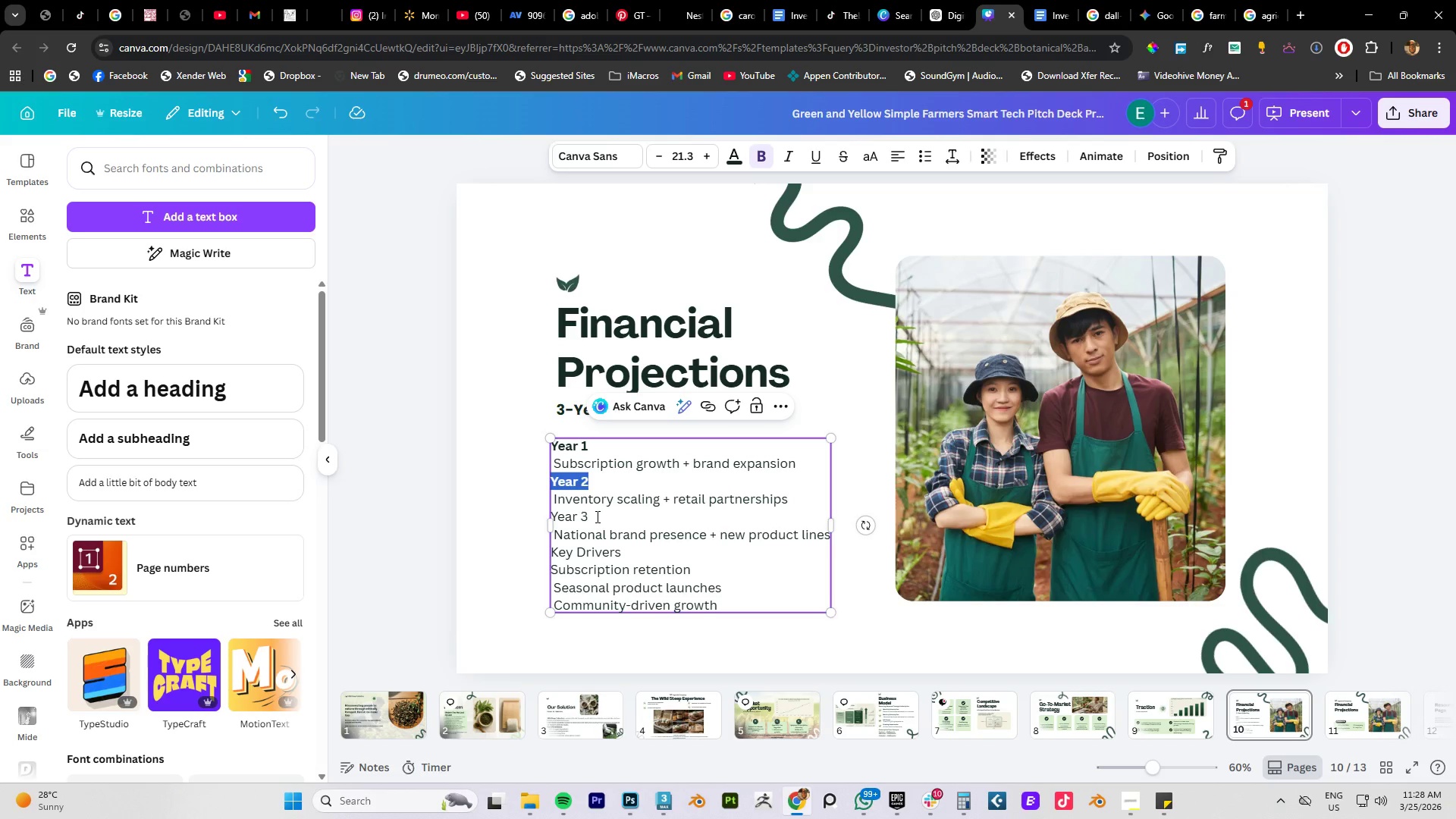 
left_click_drag(start_coordinate=[598, 516], to_coordinate=[548, 516])
 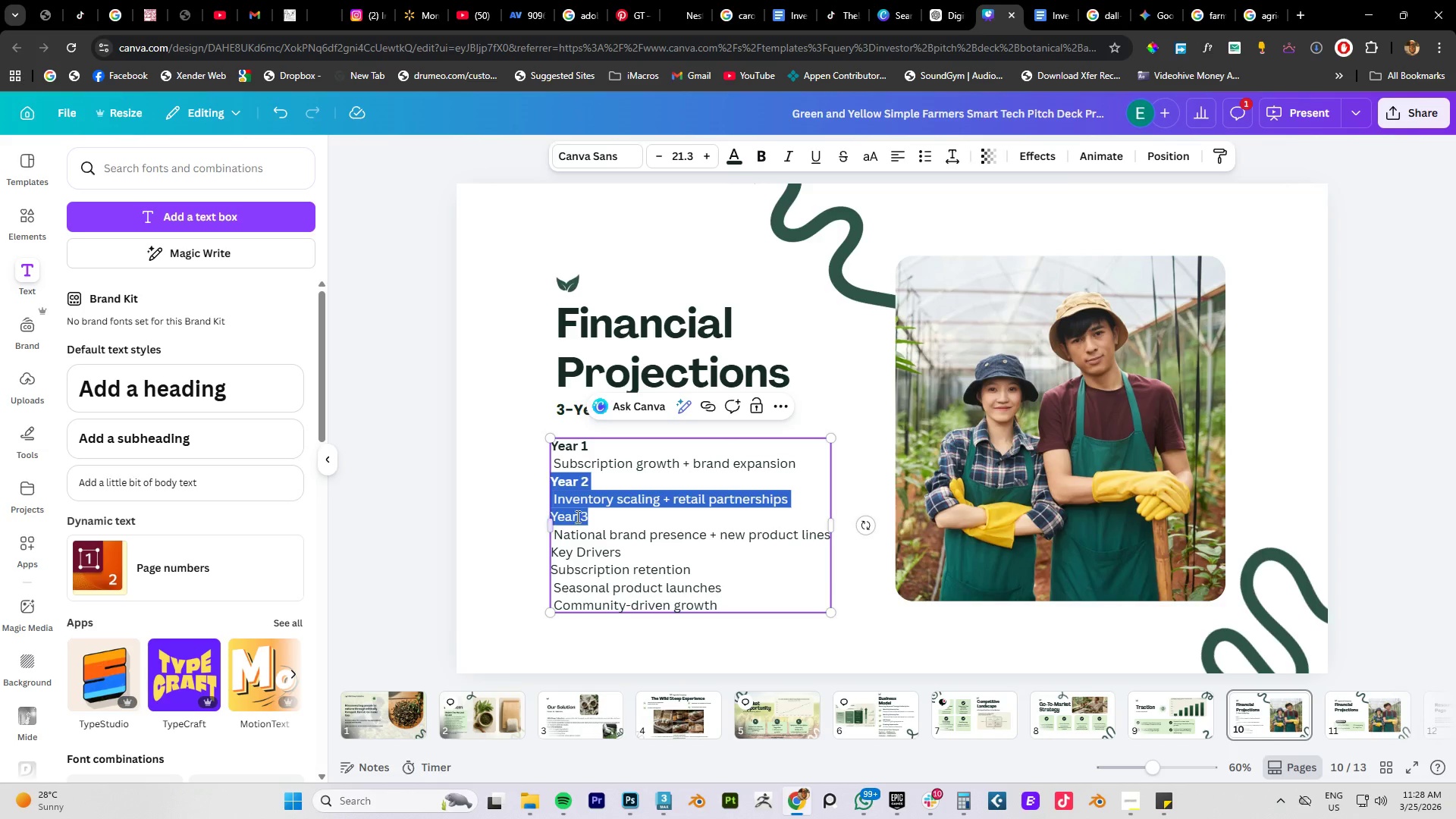 
left_click([580, 516])
 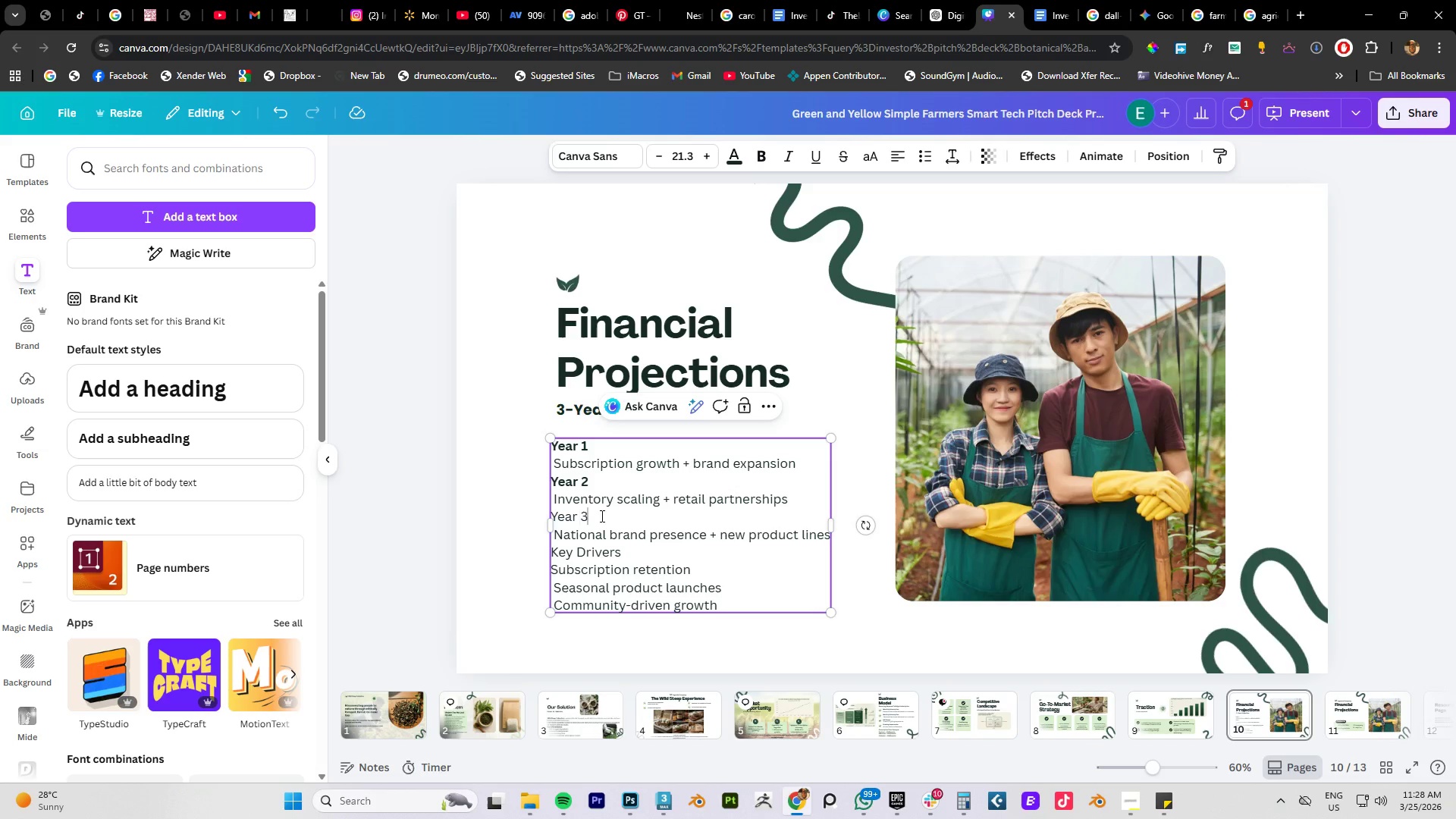 
left_click_drag(start_coordinate=[601, 516], to_coordinate=[551, 516])
 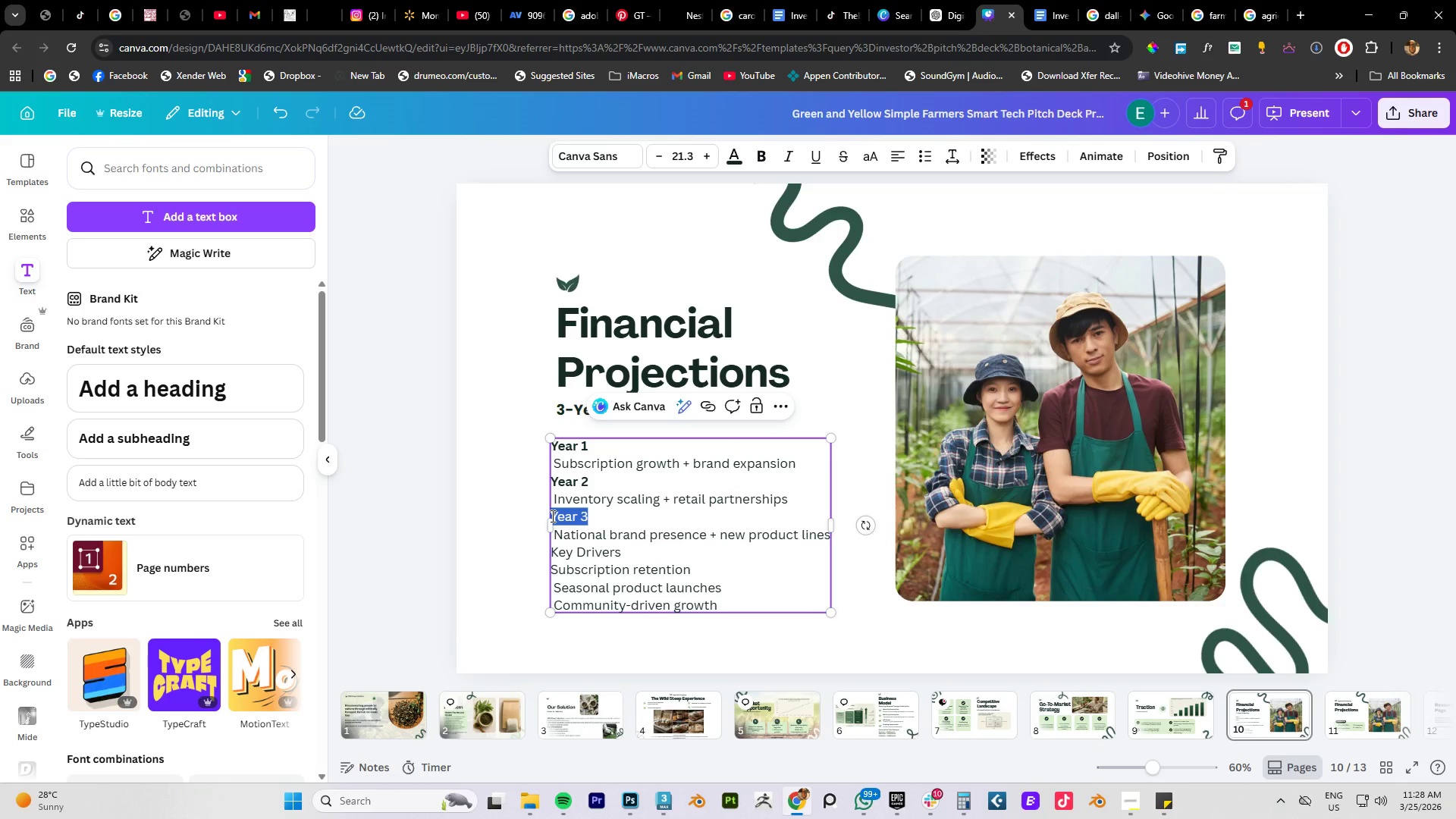 
key(Control+B)
 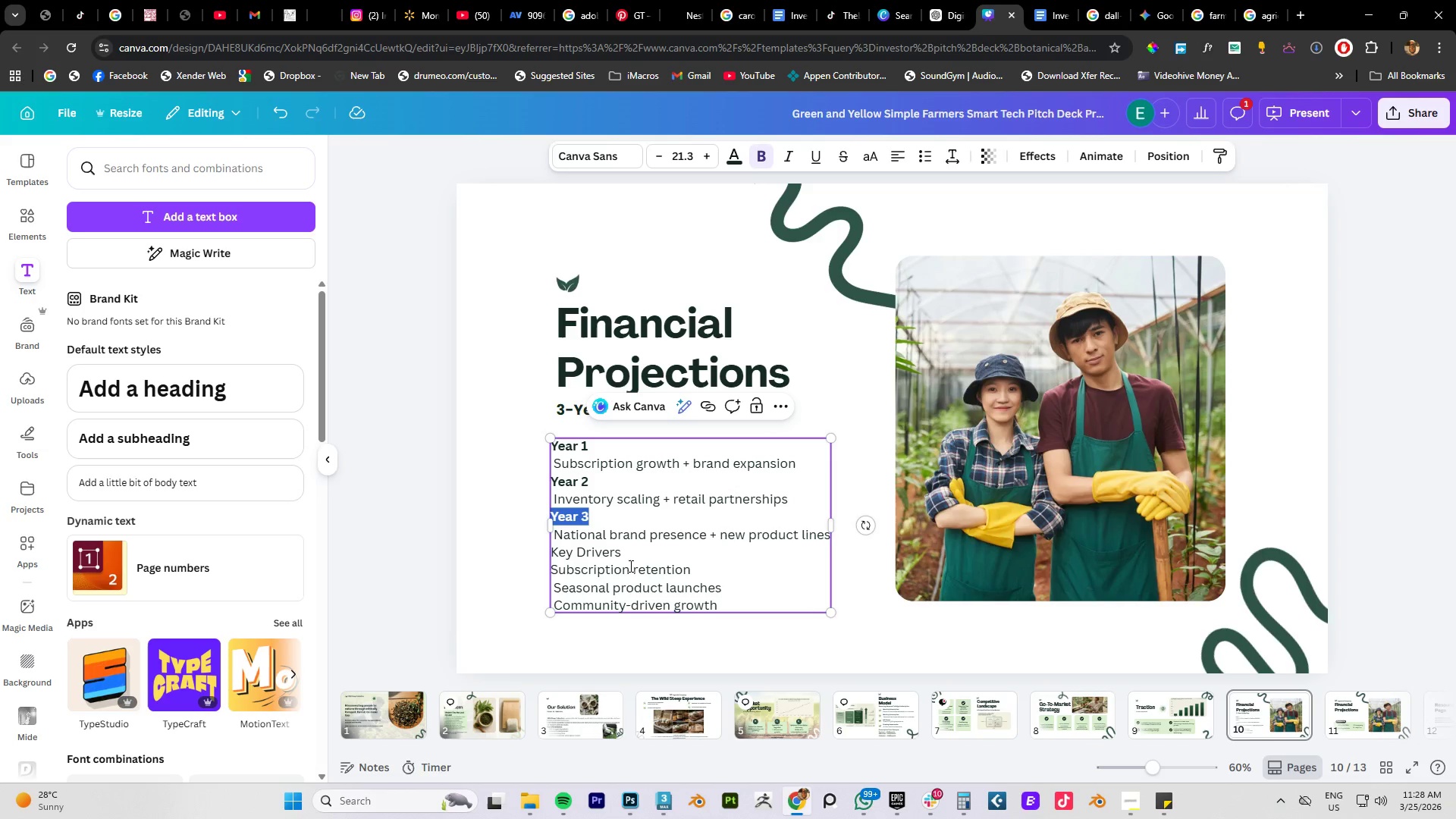 
left_click_drag(start_coordinate=[629, 549], to_coordinate=[552, 549])
 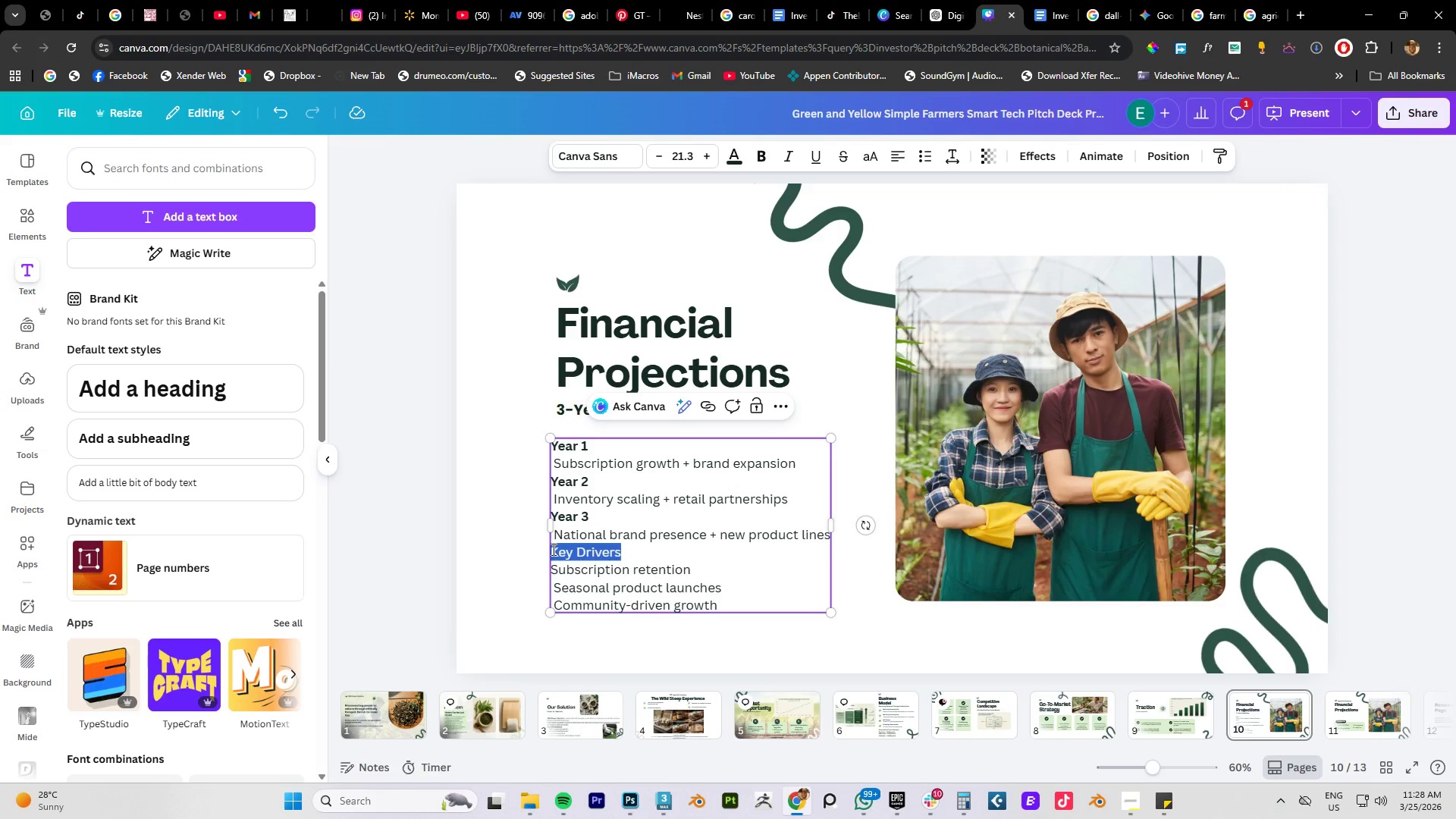 
key(Control+ControlLeft)
 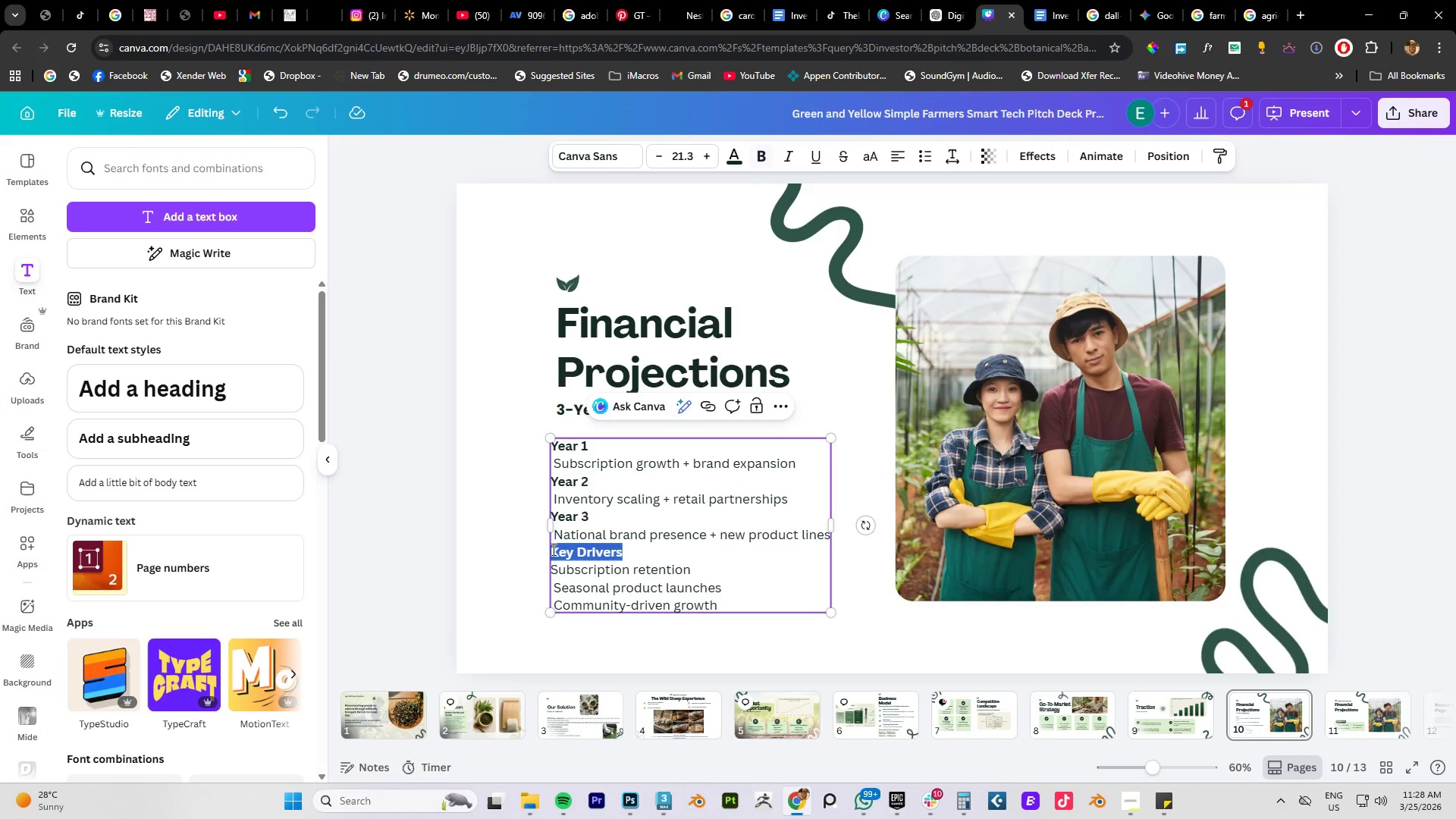 
key(Control+B)
 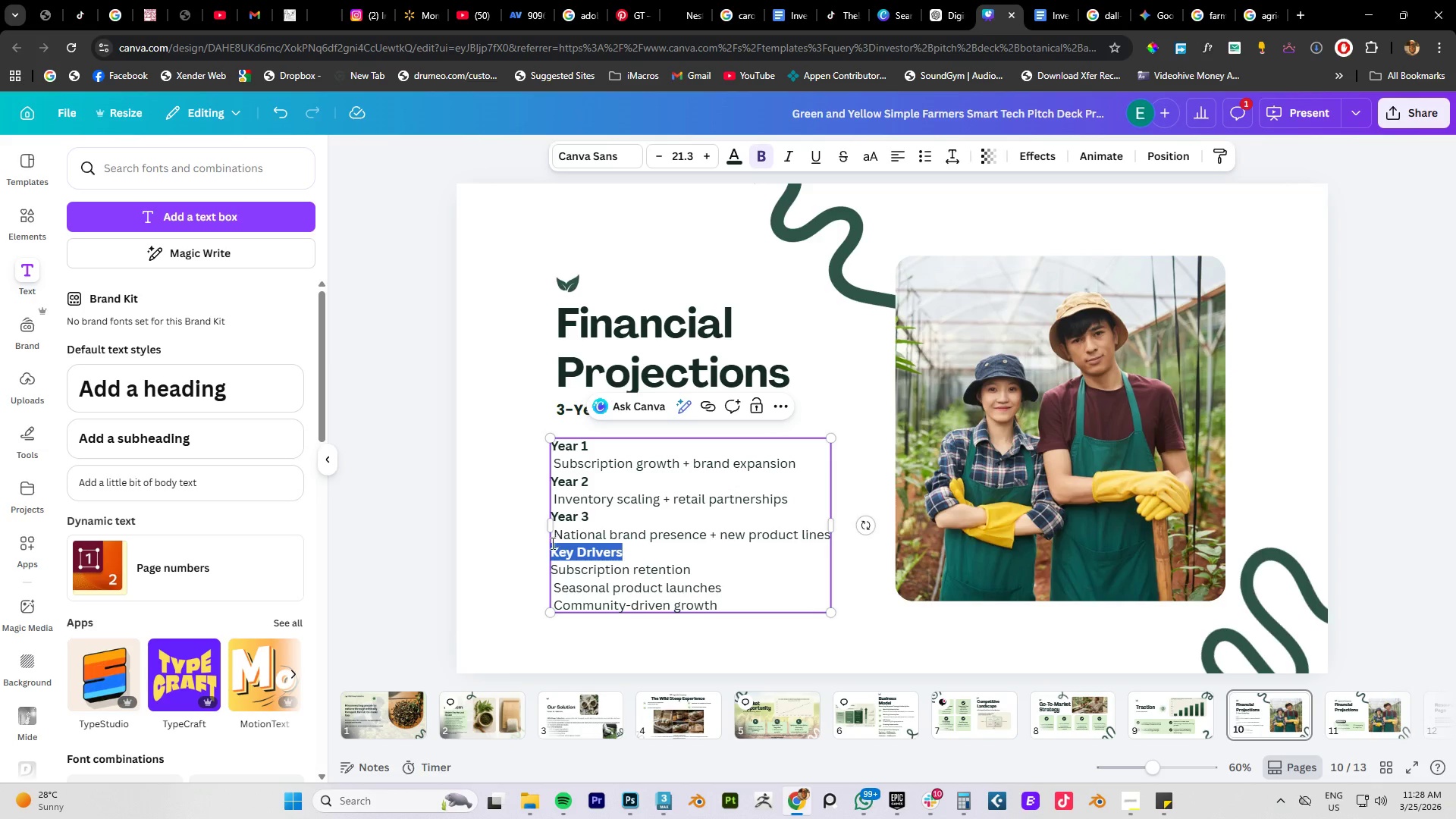 
left_click([553, 551])
 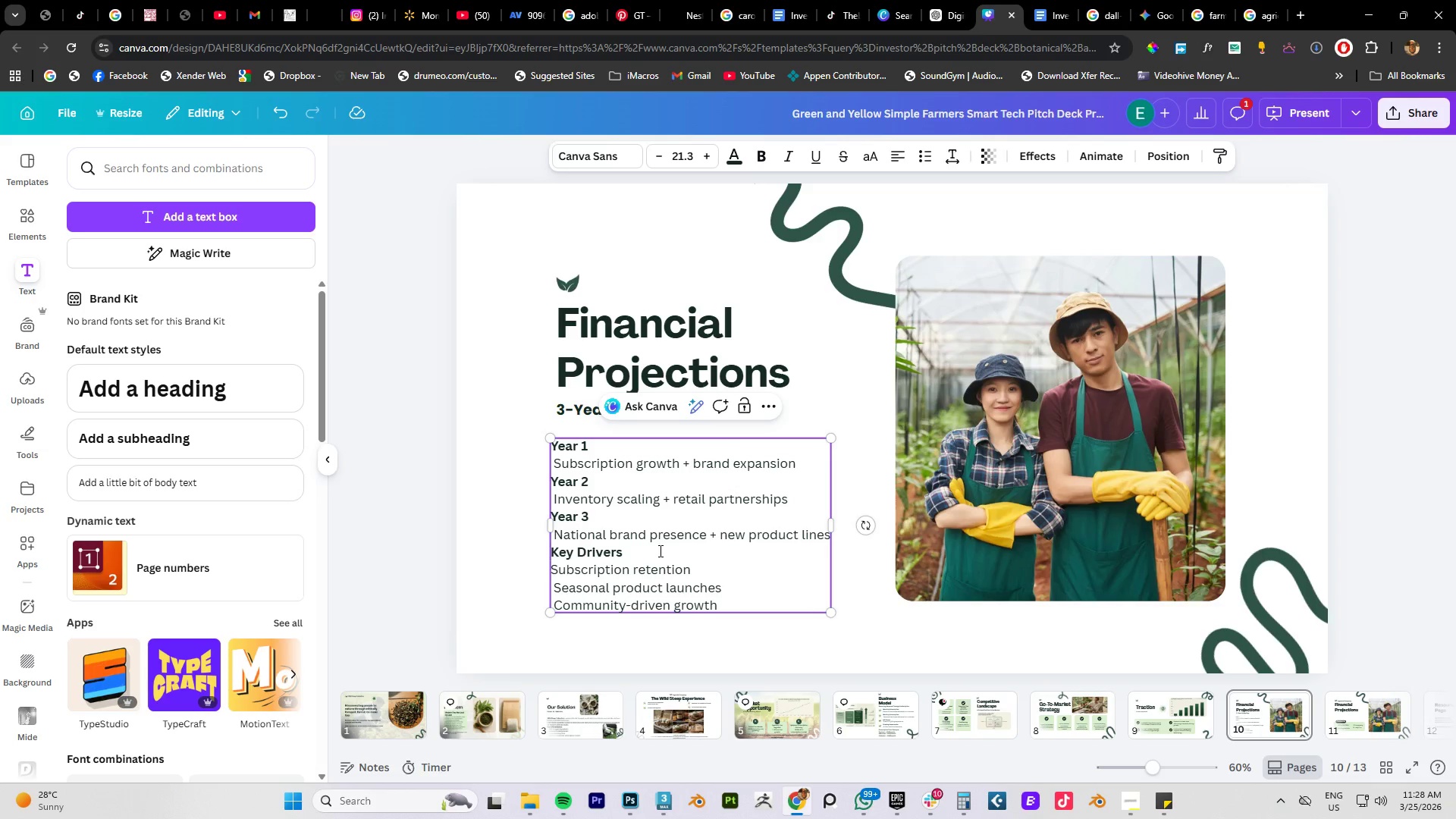 
key(Enter)
 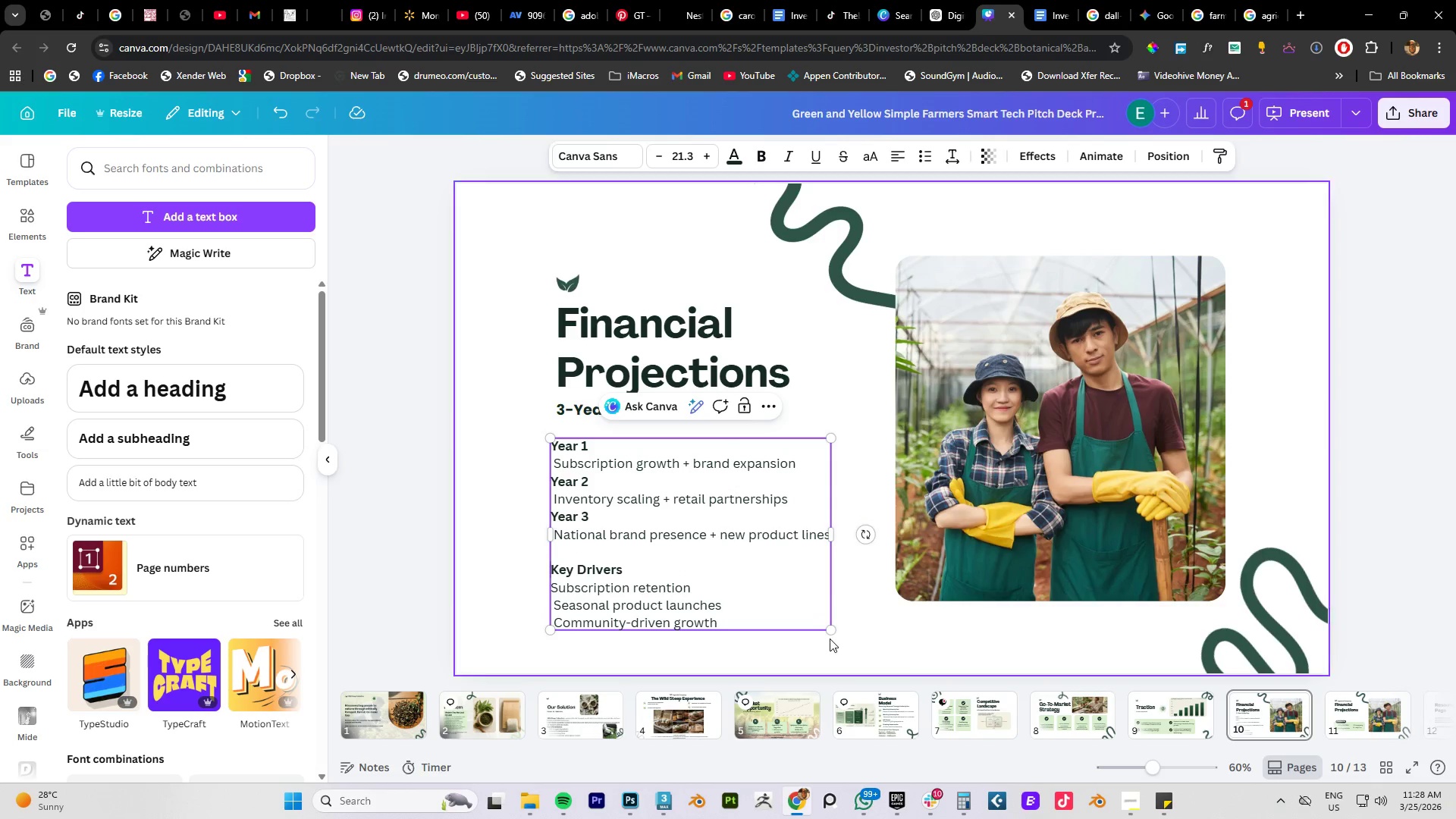 
left_click([863, 638])
 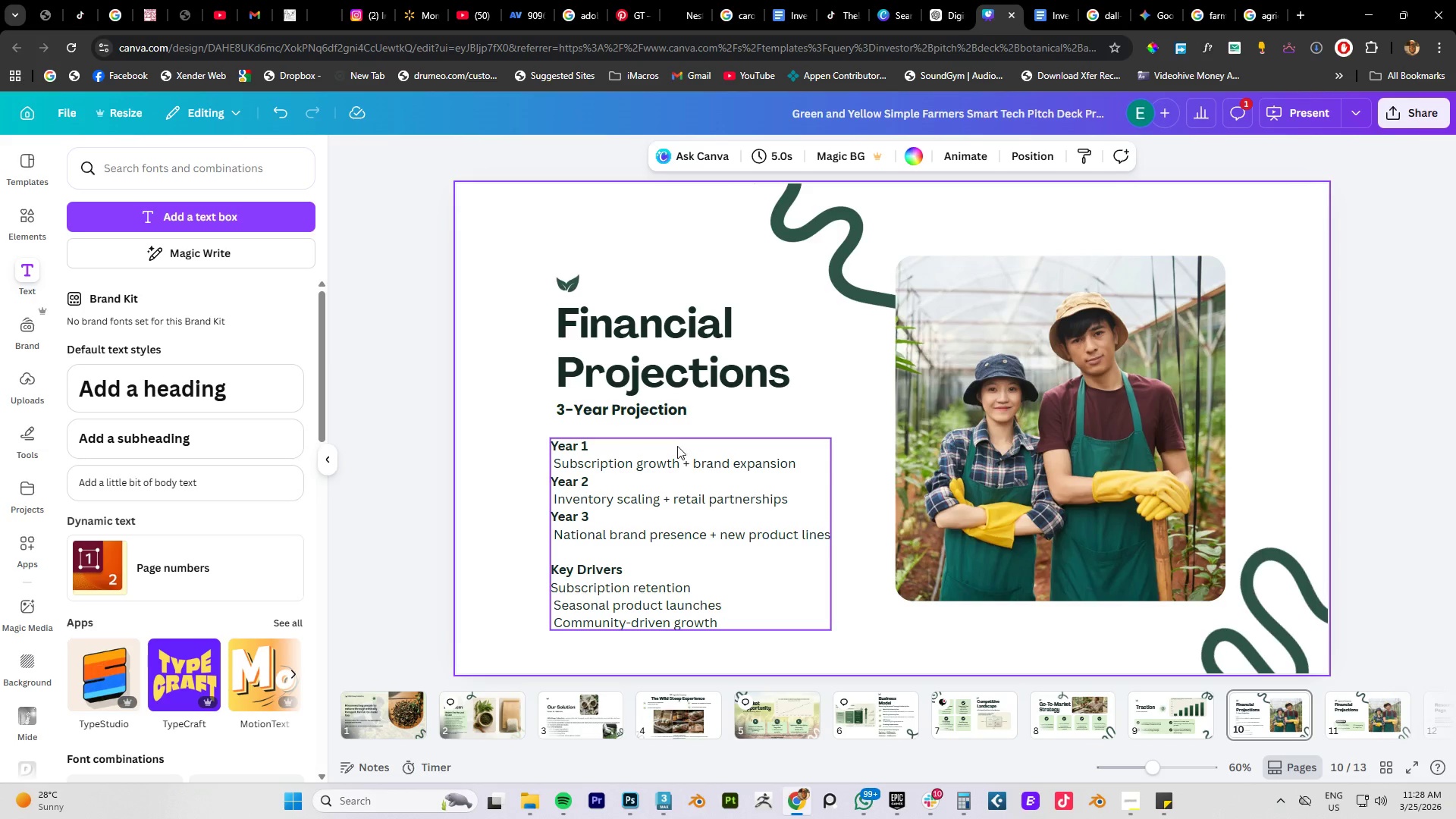 
left_click([931, 645])
 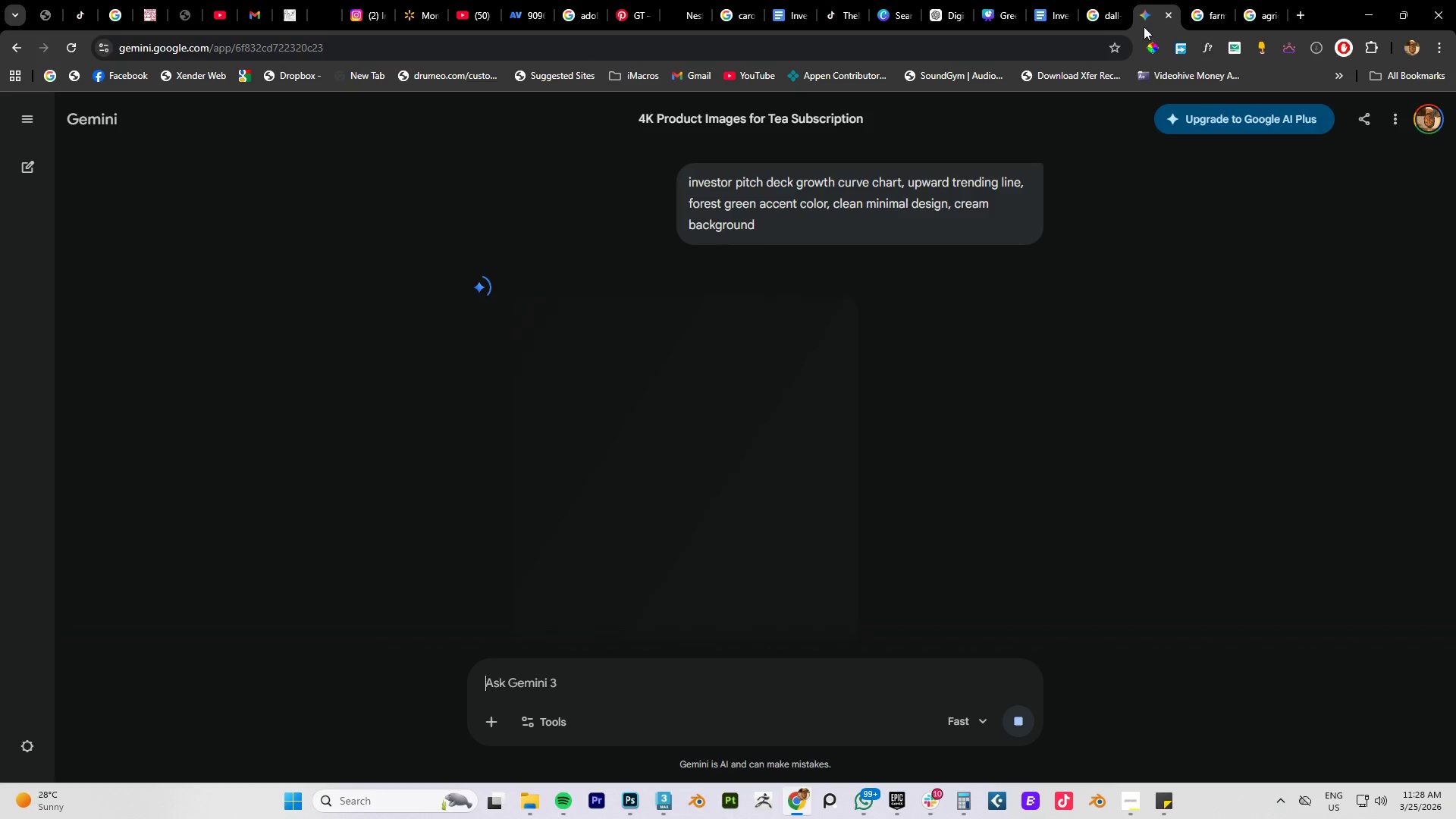 
scroll: coordinate [922, 449], scroll_direction: down, amount: 16.0
 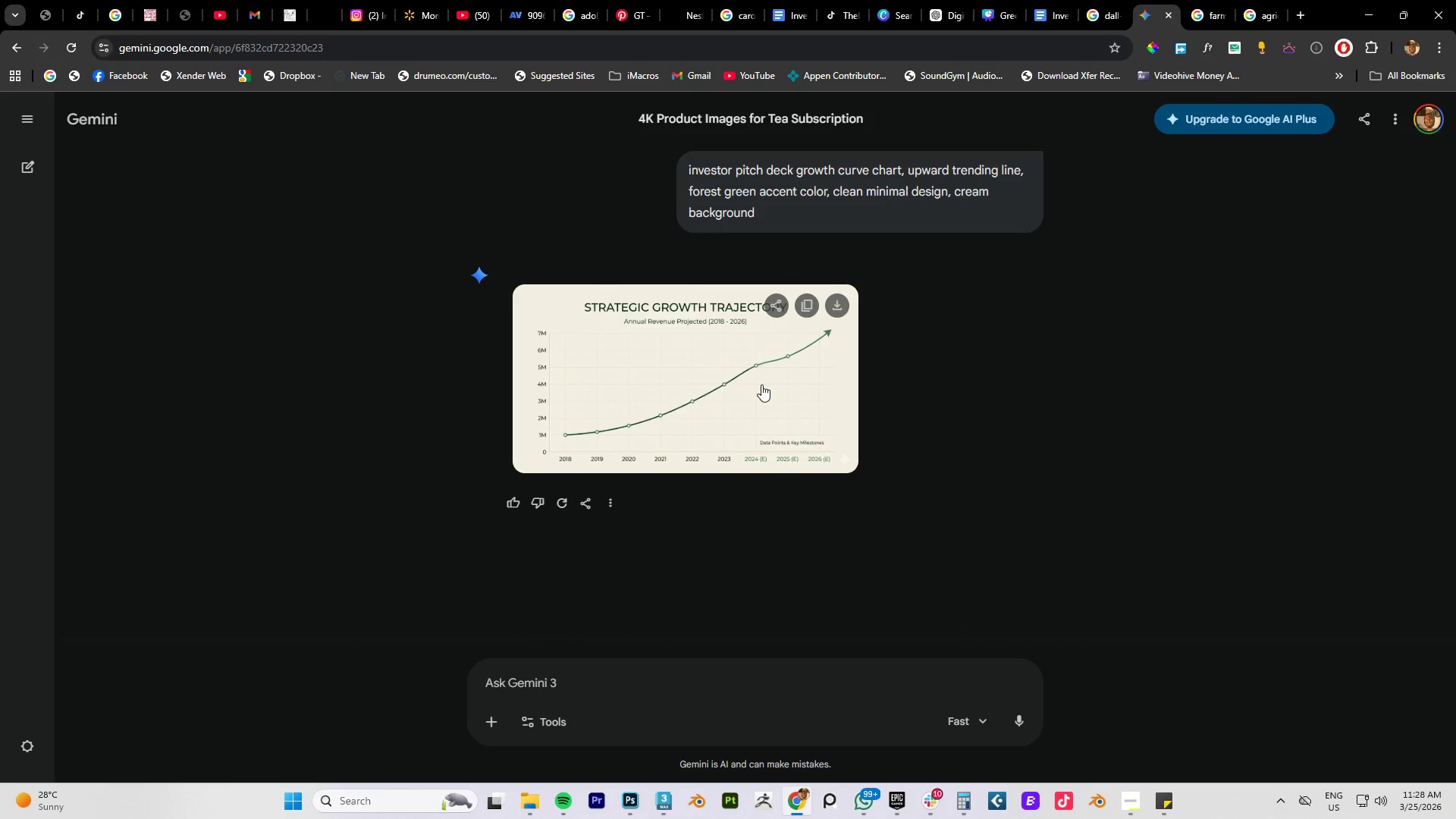 
right_click([758, 382])
 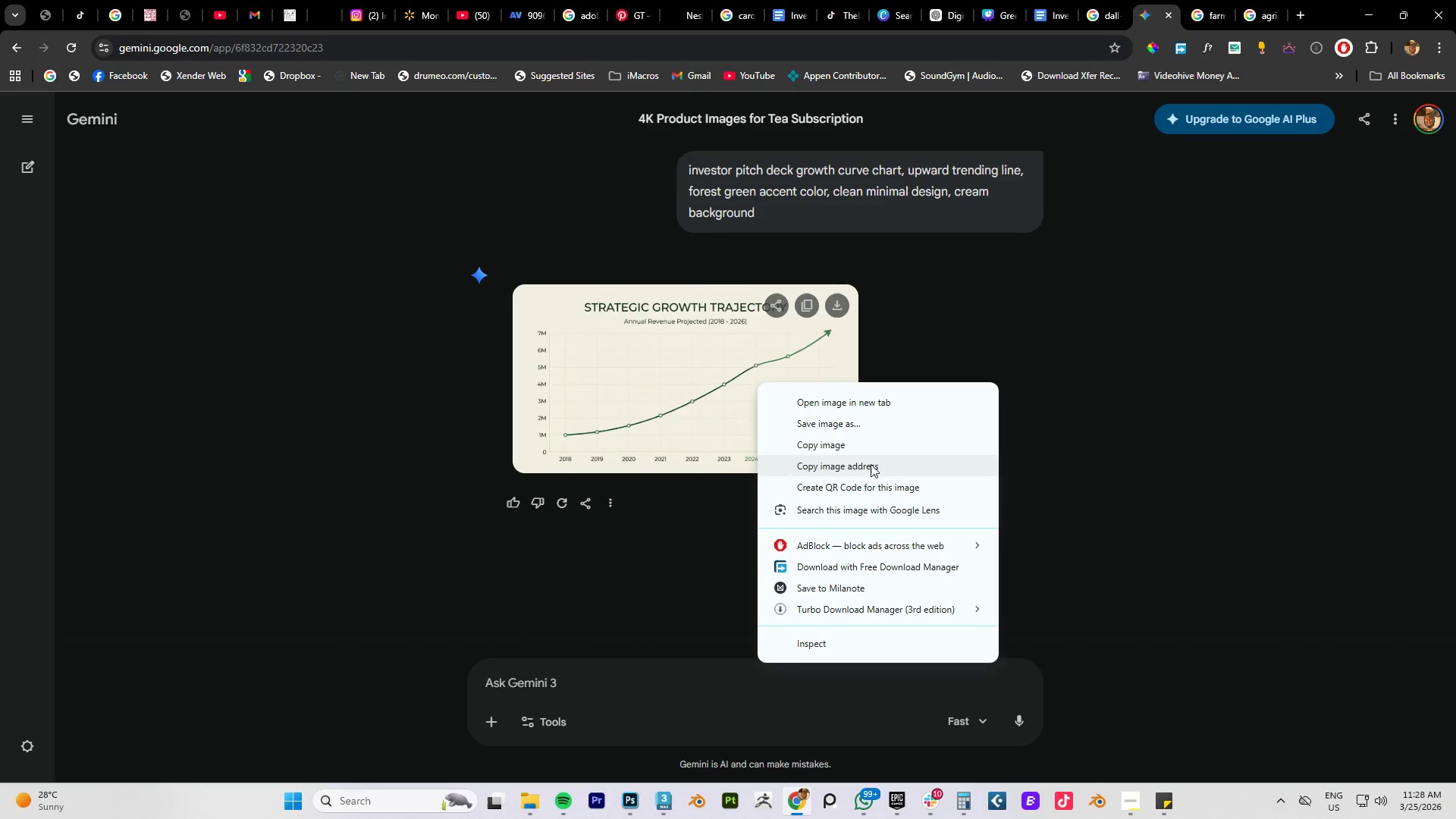 
left_click([703, 388])
 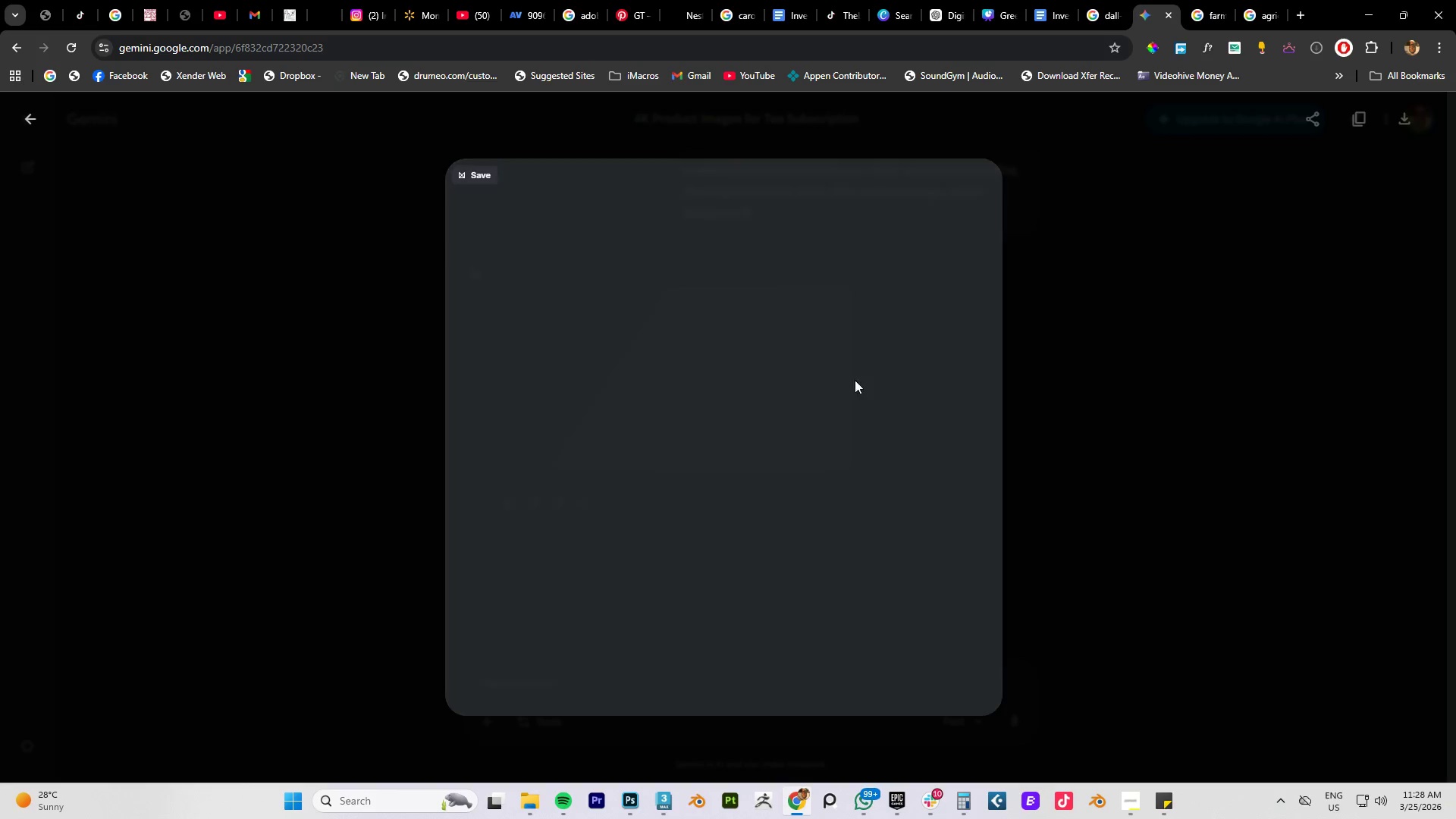 
left_click([1194, 301])
 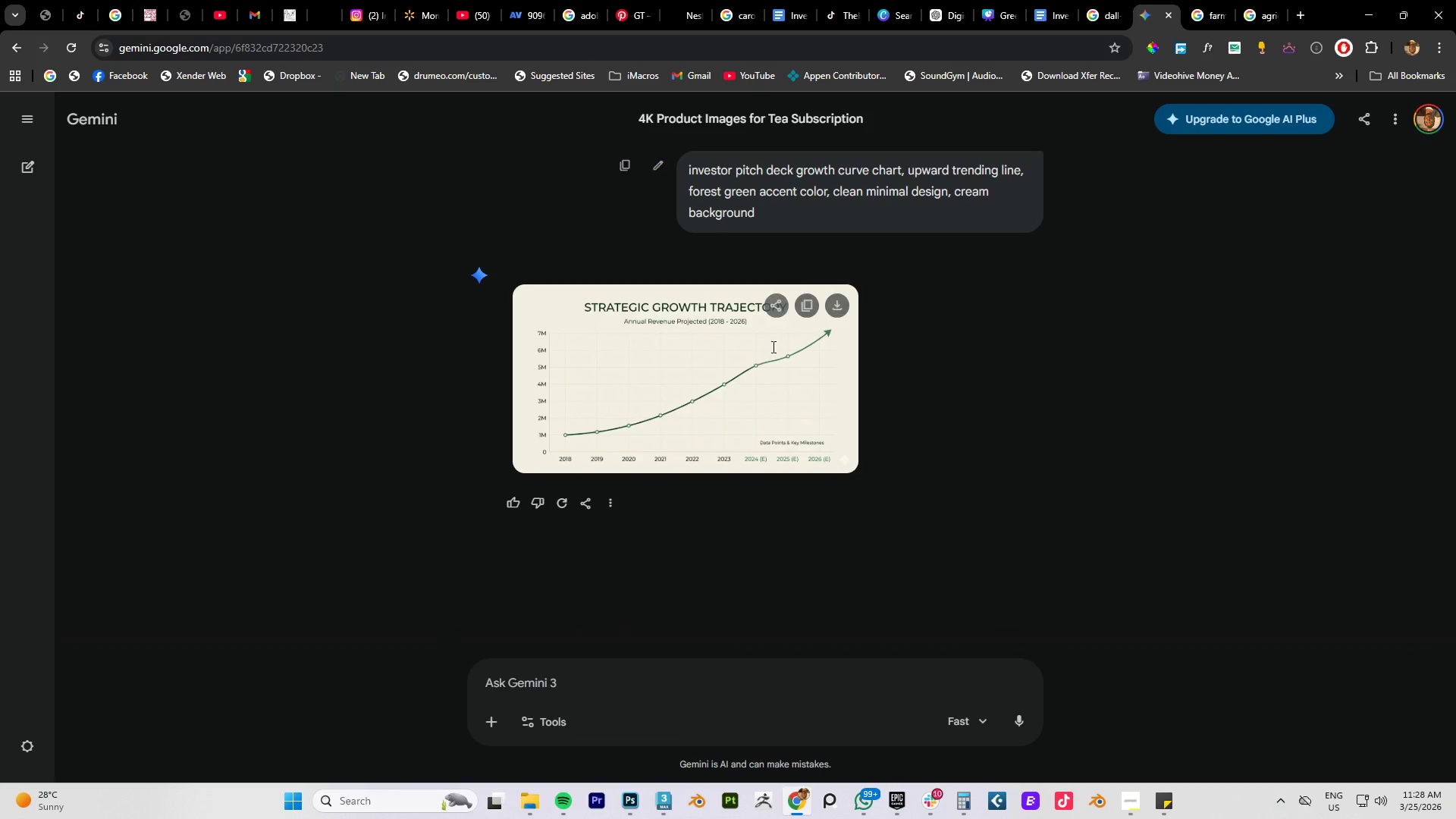 
right_click([704, 387])
 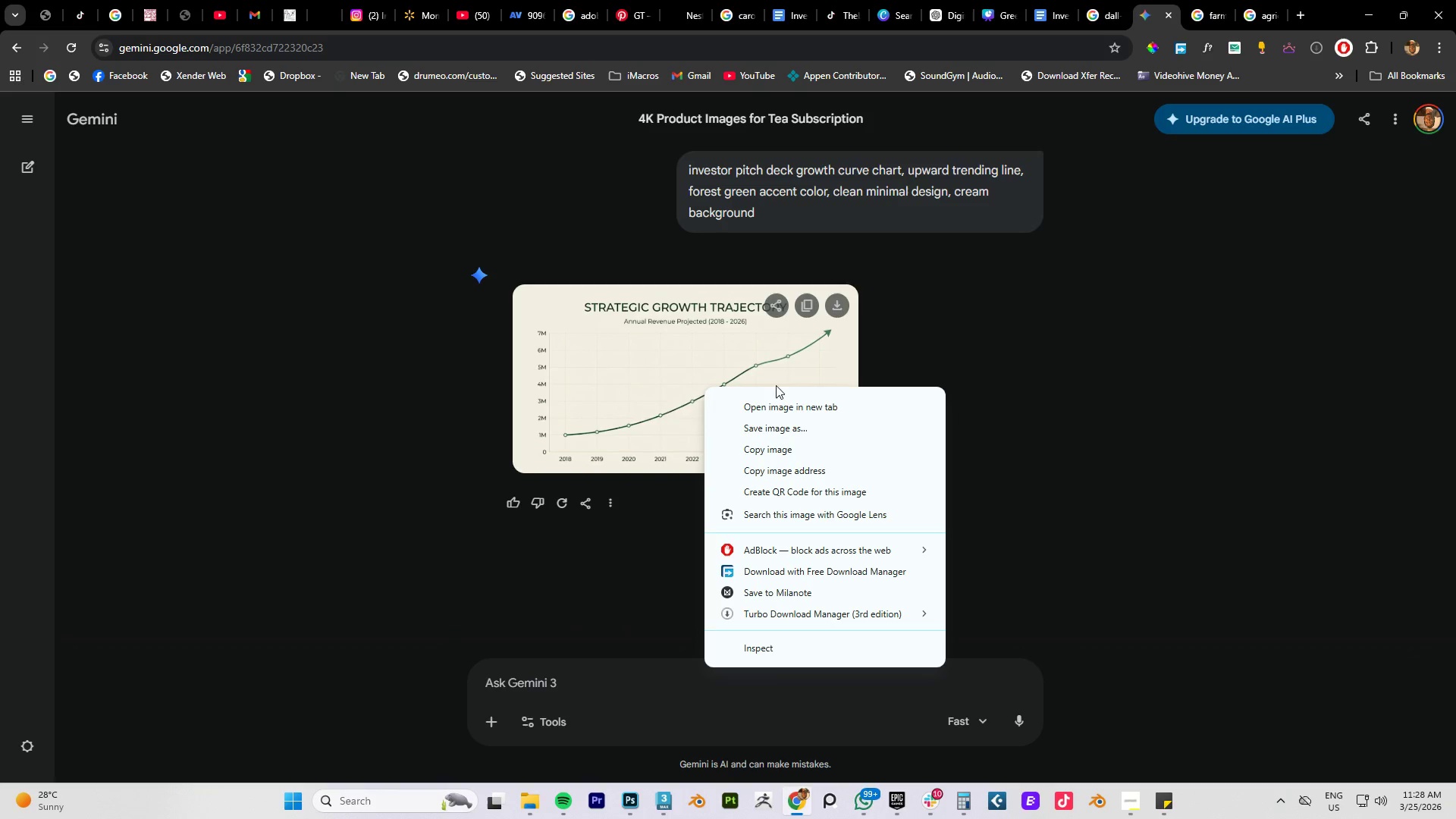 
left_click([1103, 360])
 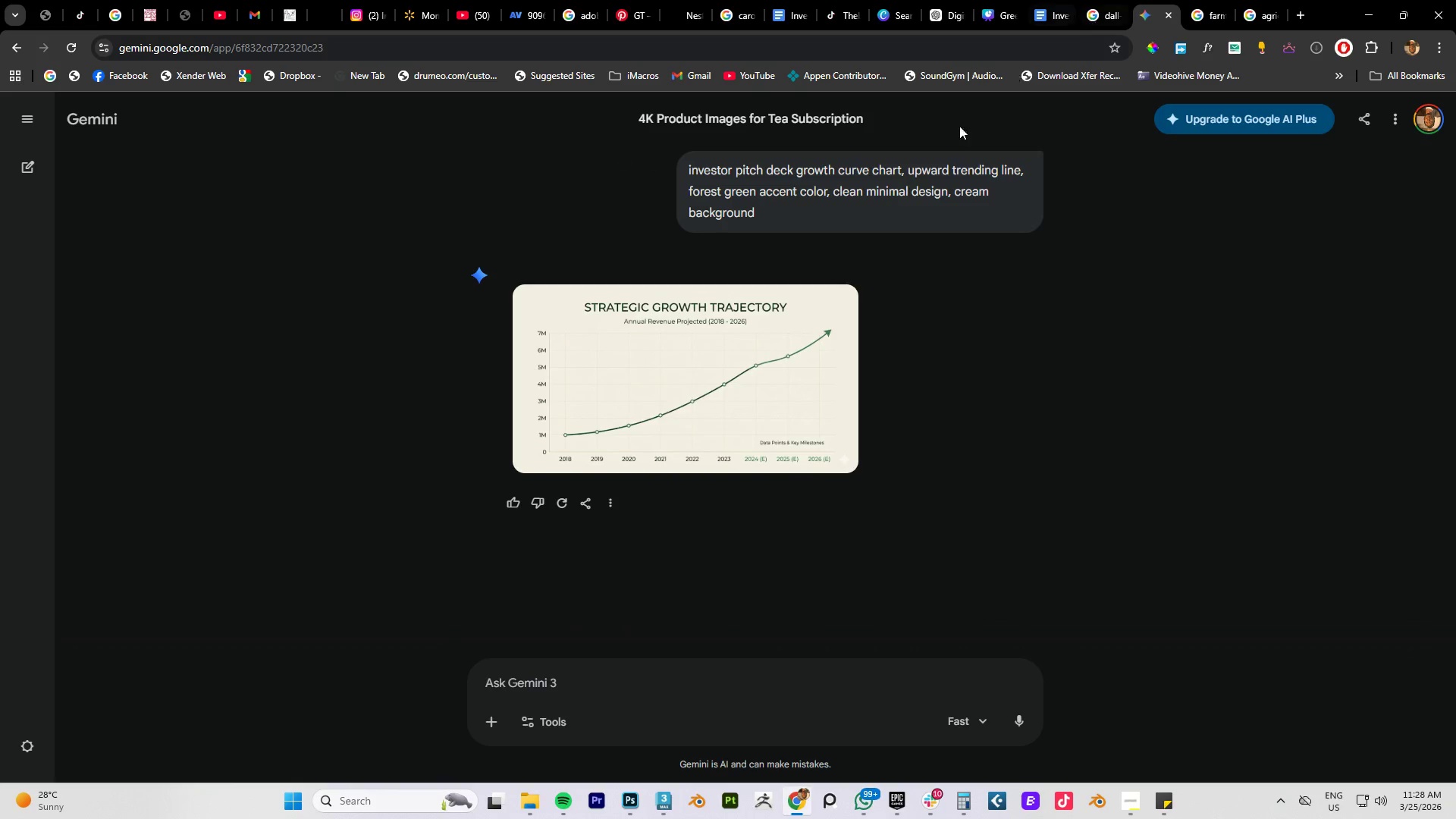 
right_click([705, 433])
 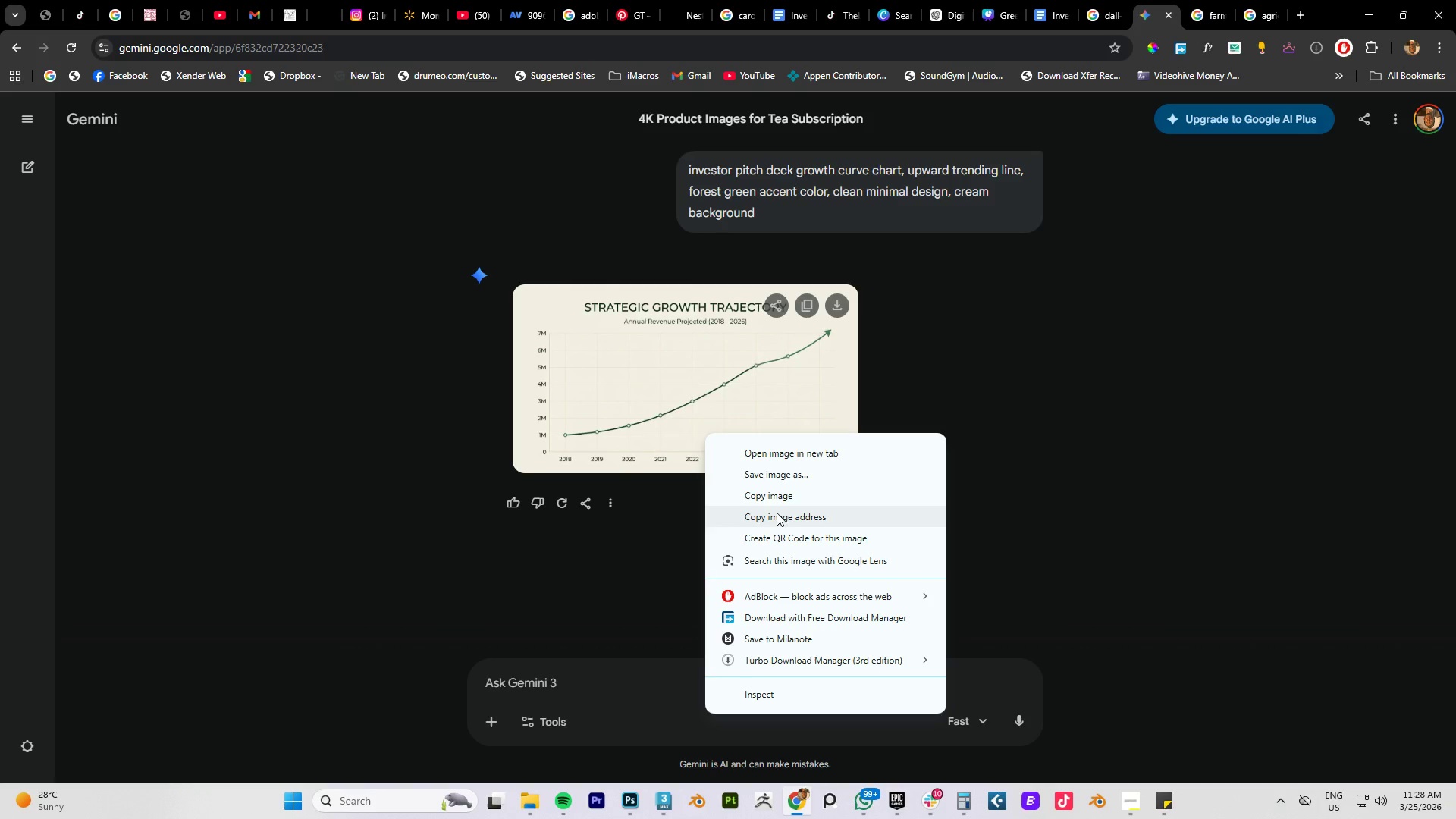 
left_click([777, 500])
 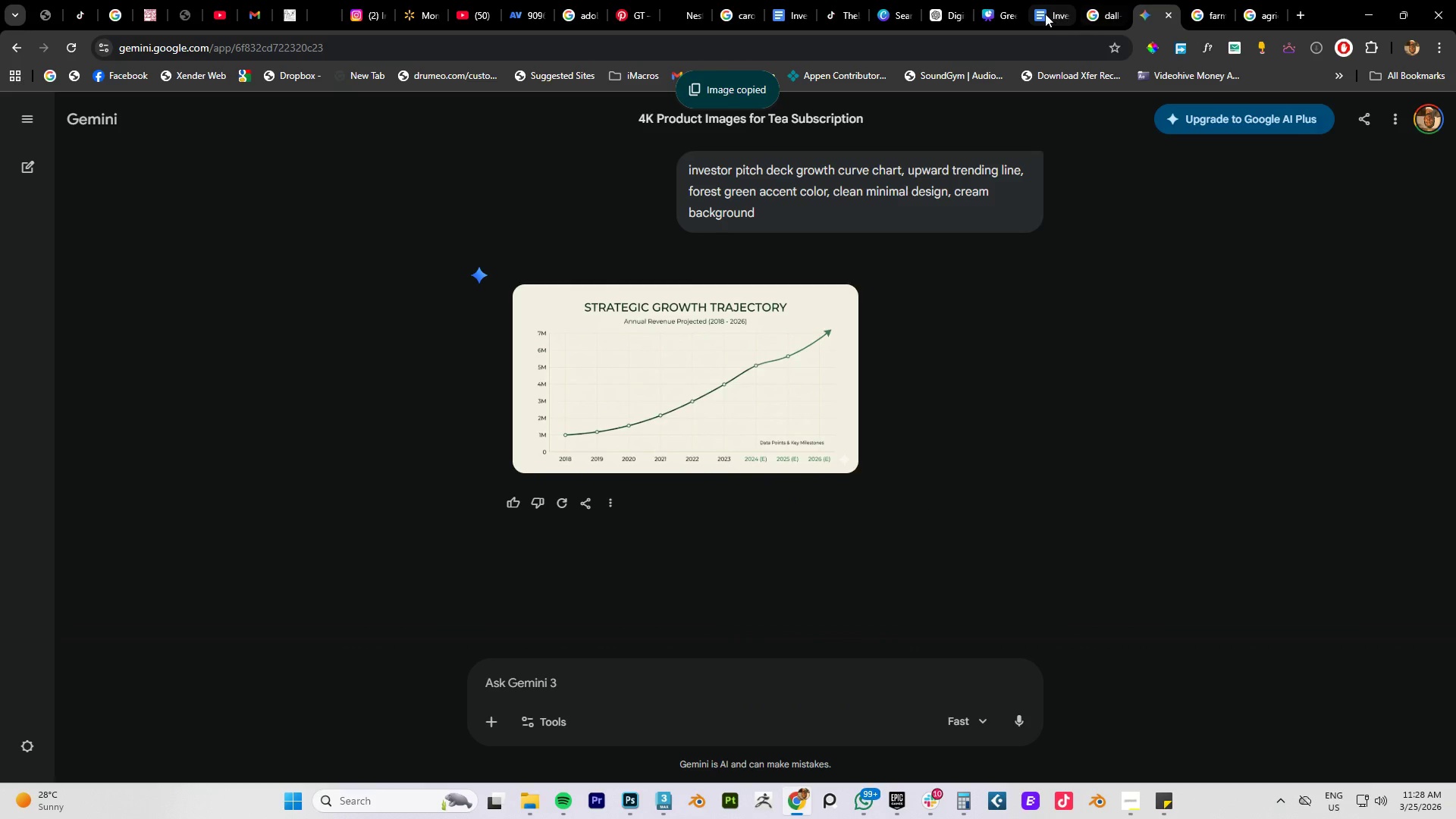 
left_click([1044, 14])
 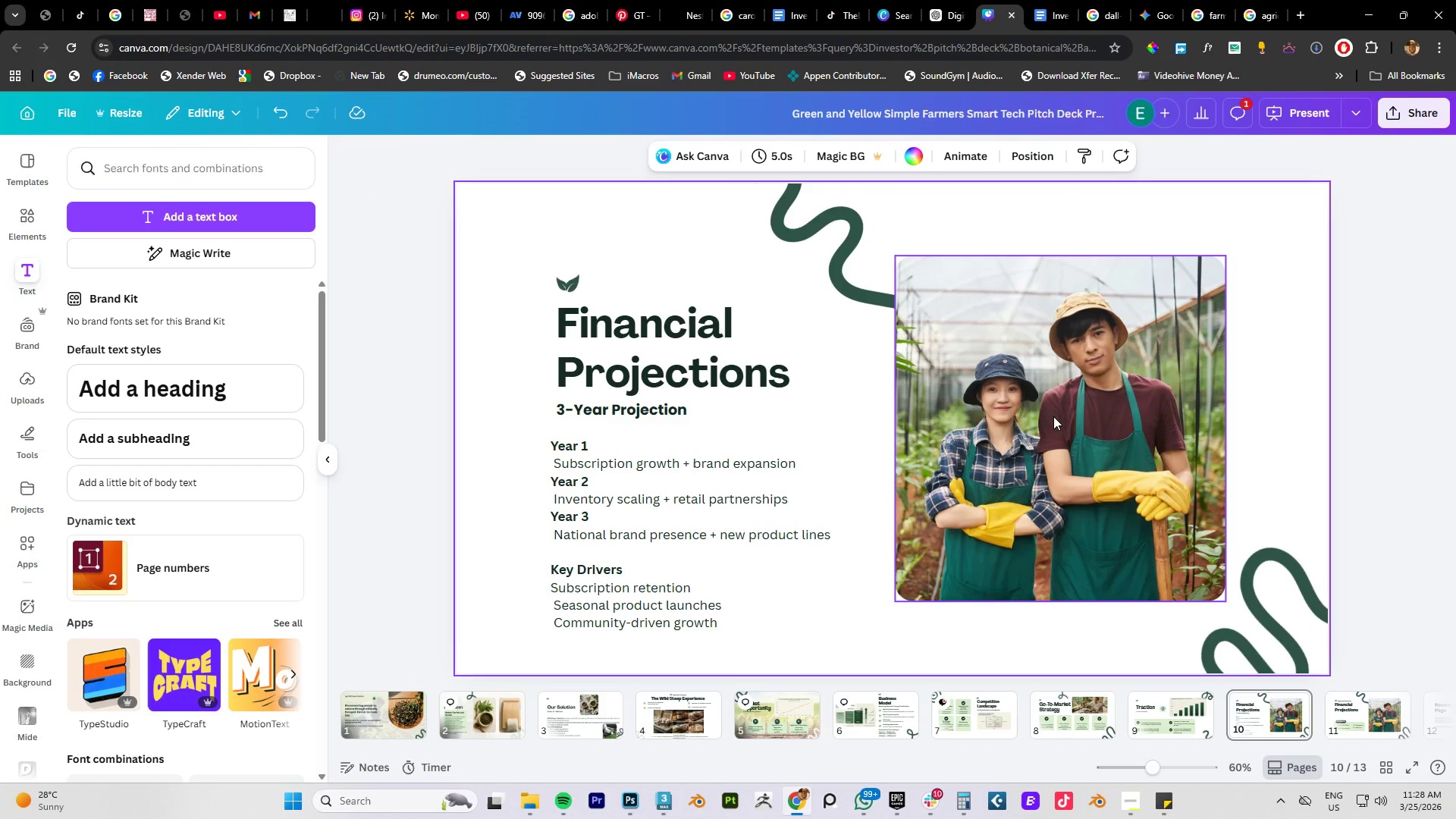 
double_click([1053, 416])
 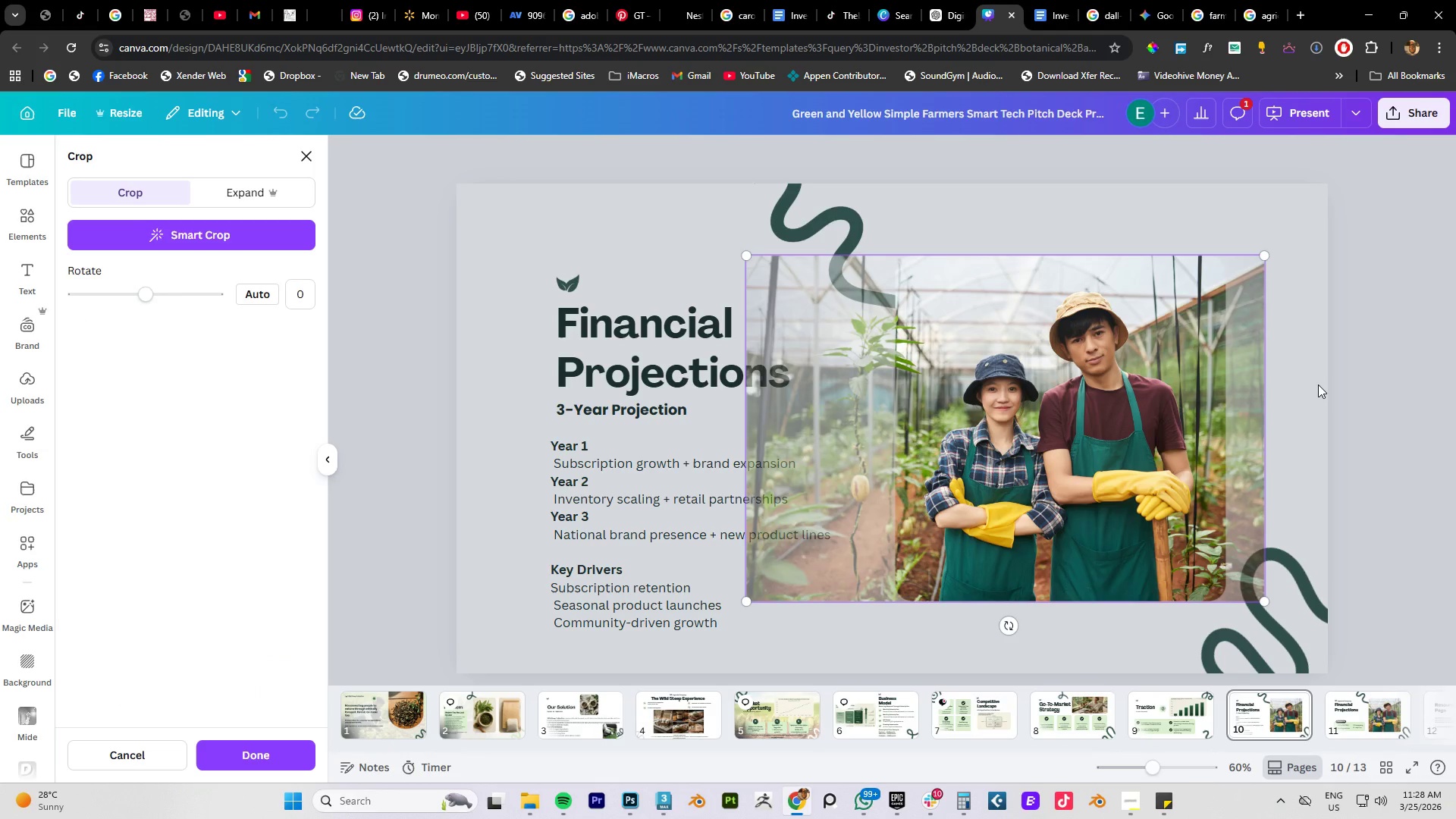 
key(Delete)
 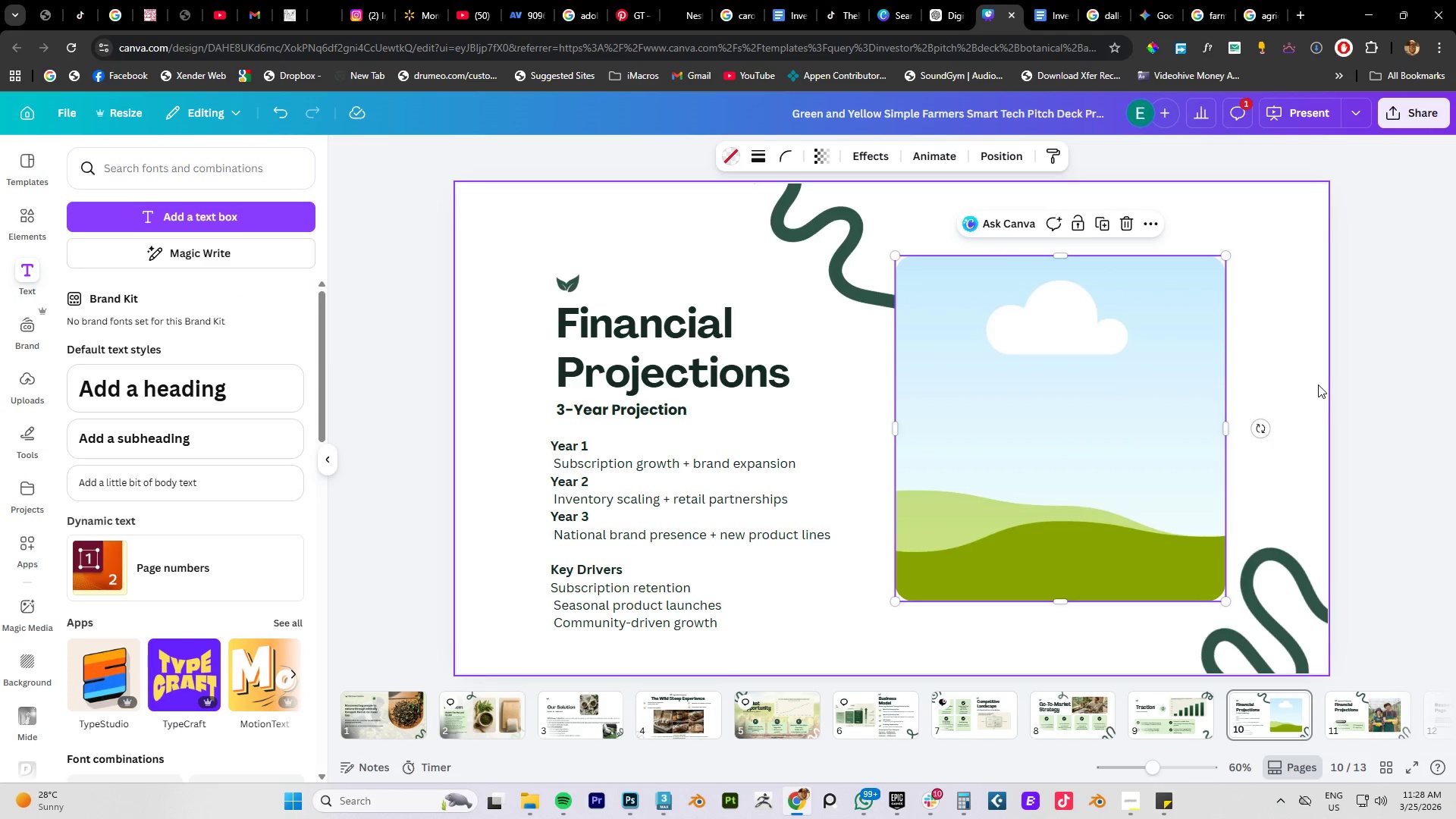 
key(Control+V)
 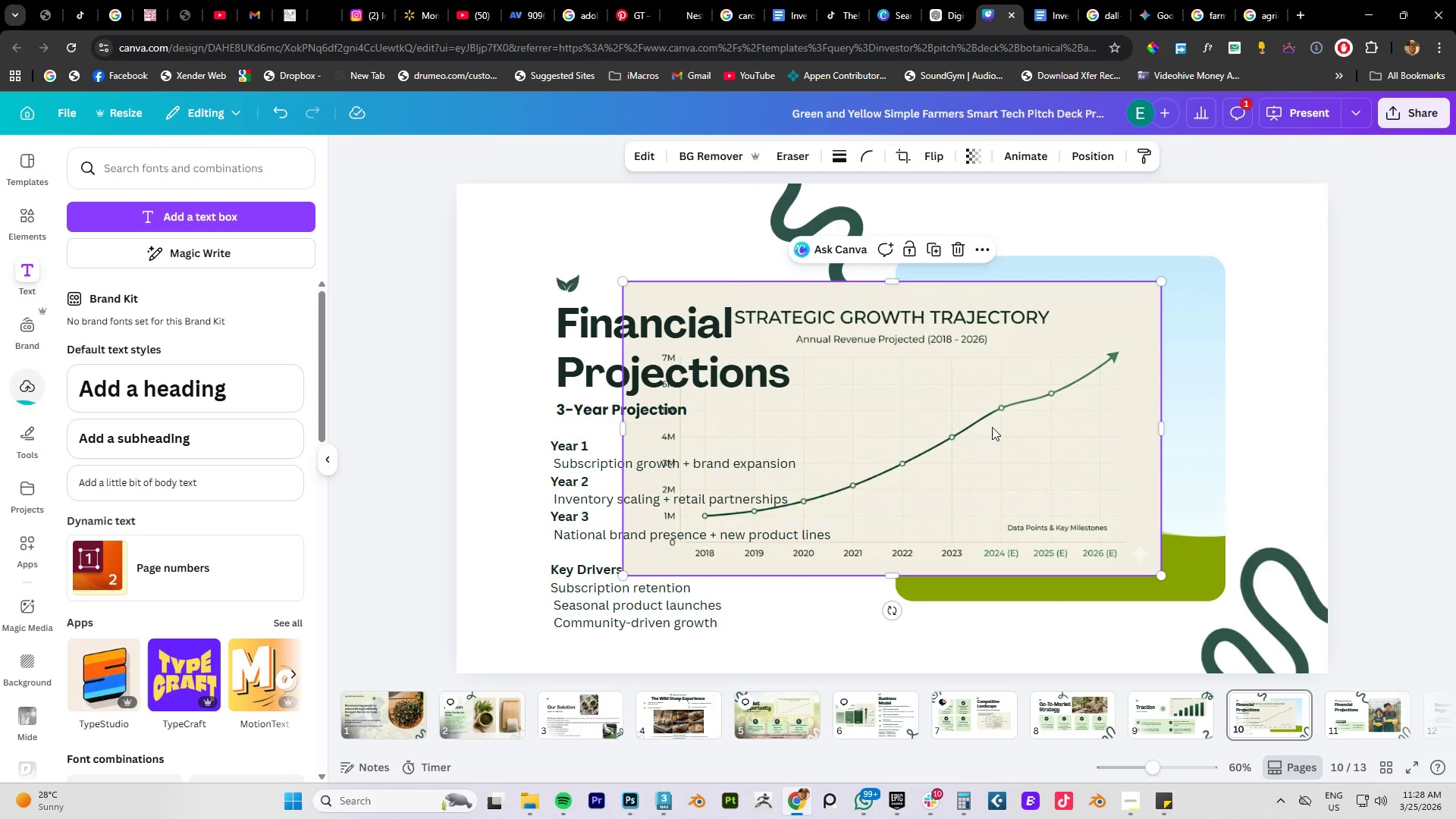 
double_click([992, 427])
 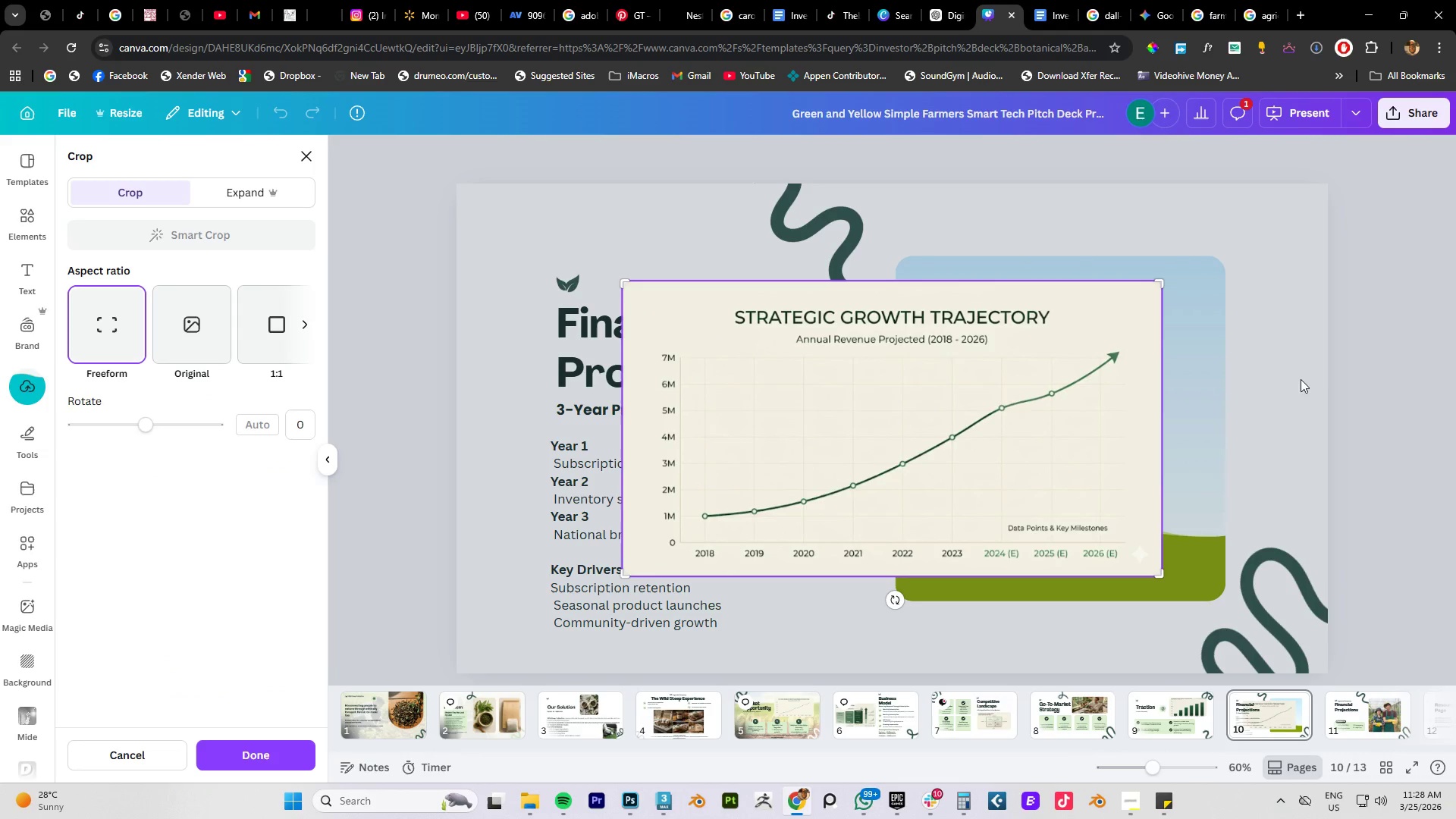 
left_click([1338, 365])
 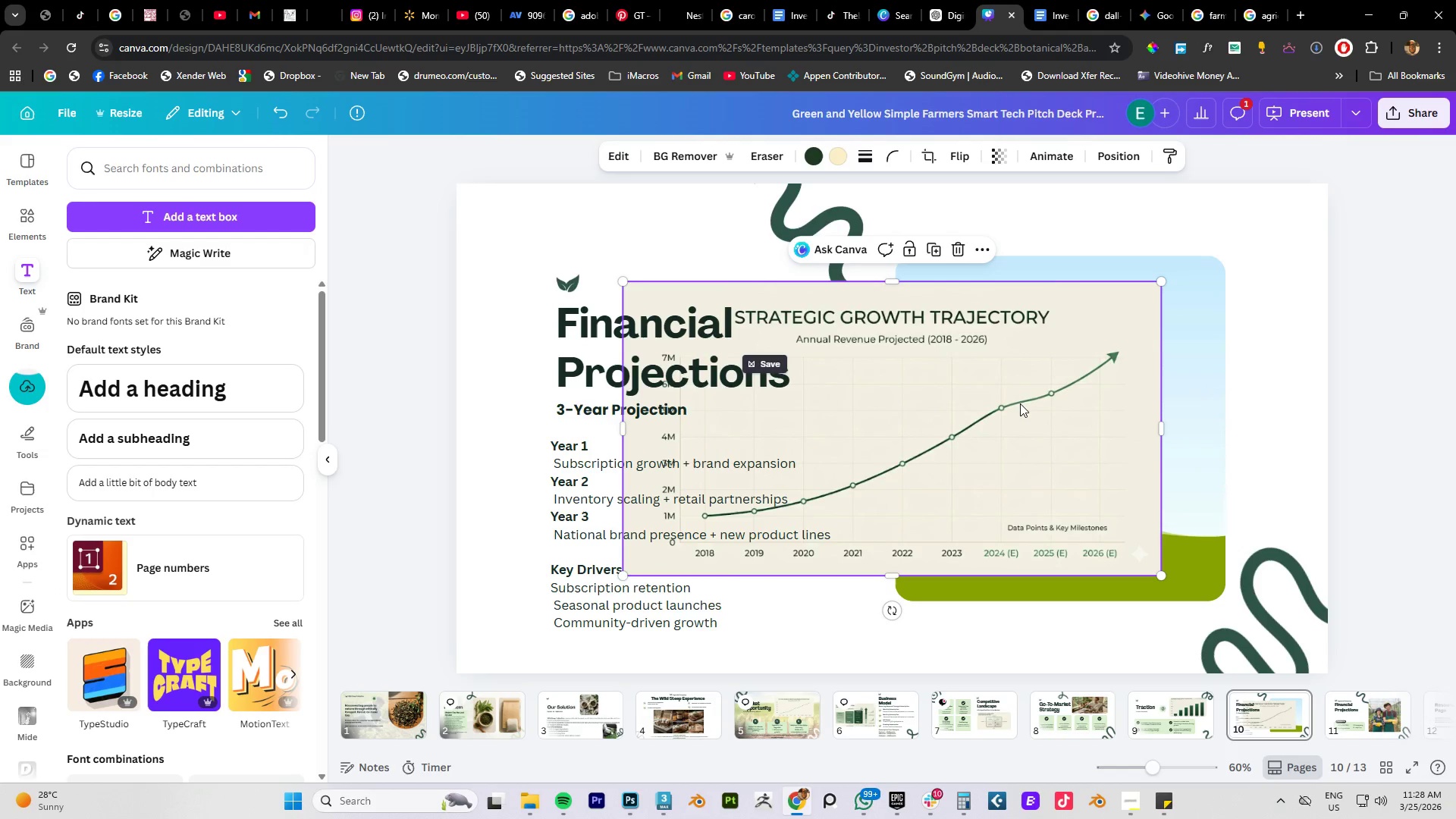 
left_click_drag(start_coordinate=[1019, 403], to_coordinate=[1138, 424])
 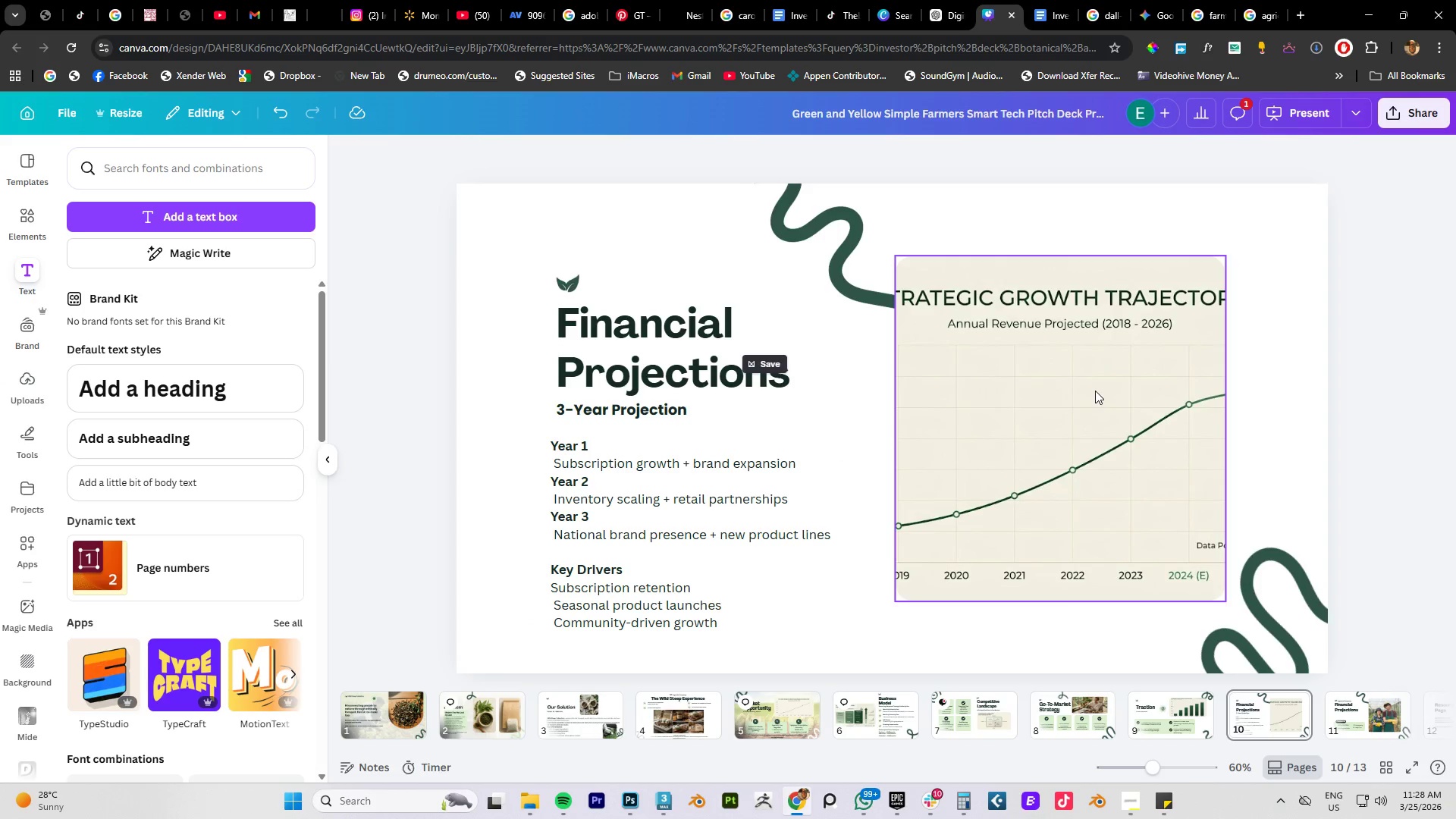 
left_click_drag(start_coordinate=[893, 422], to_coordinate=[908, 422])
 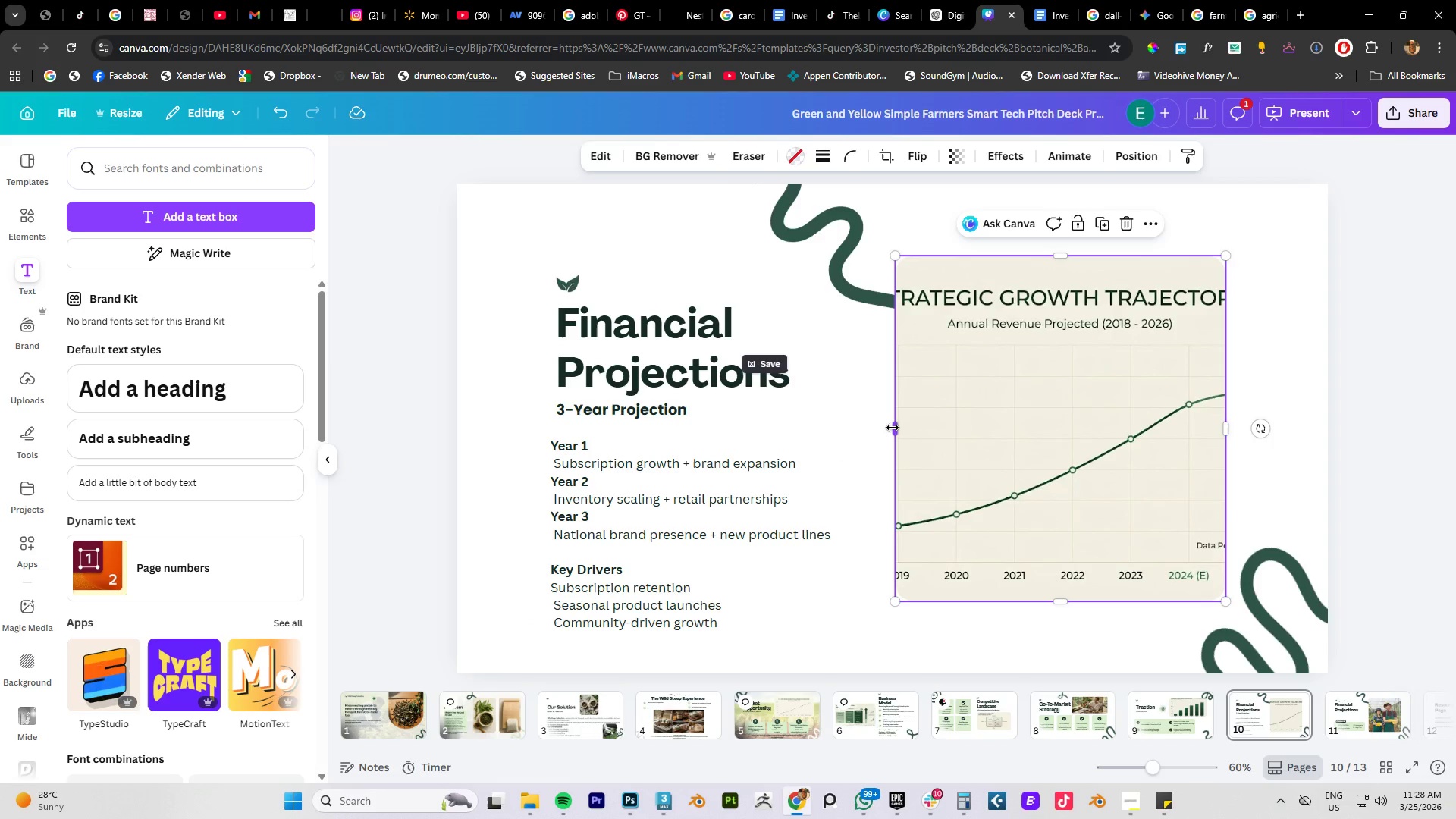 
left_click_drag(start_coordinate=[893, 428], to_coordinate=[734, 428])
 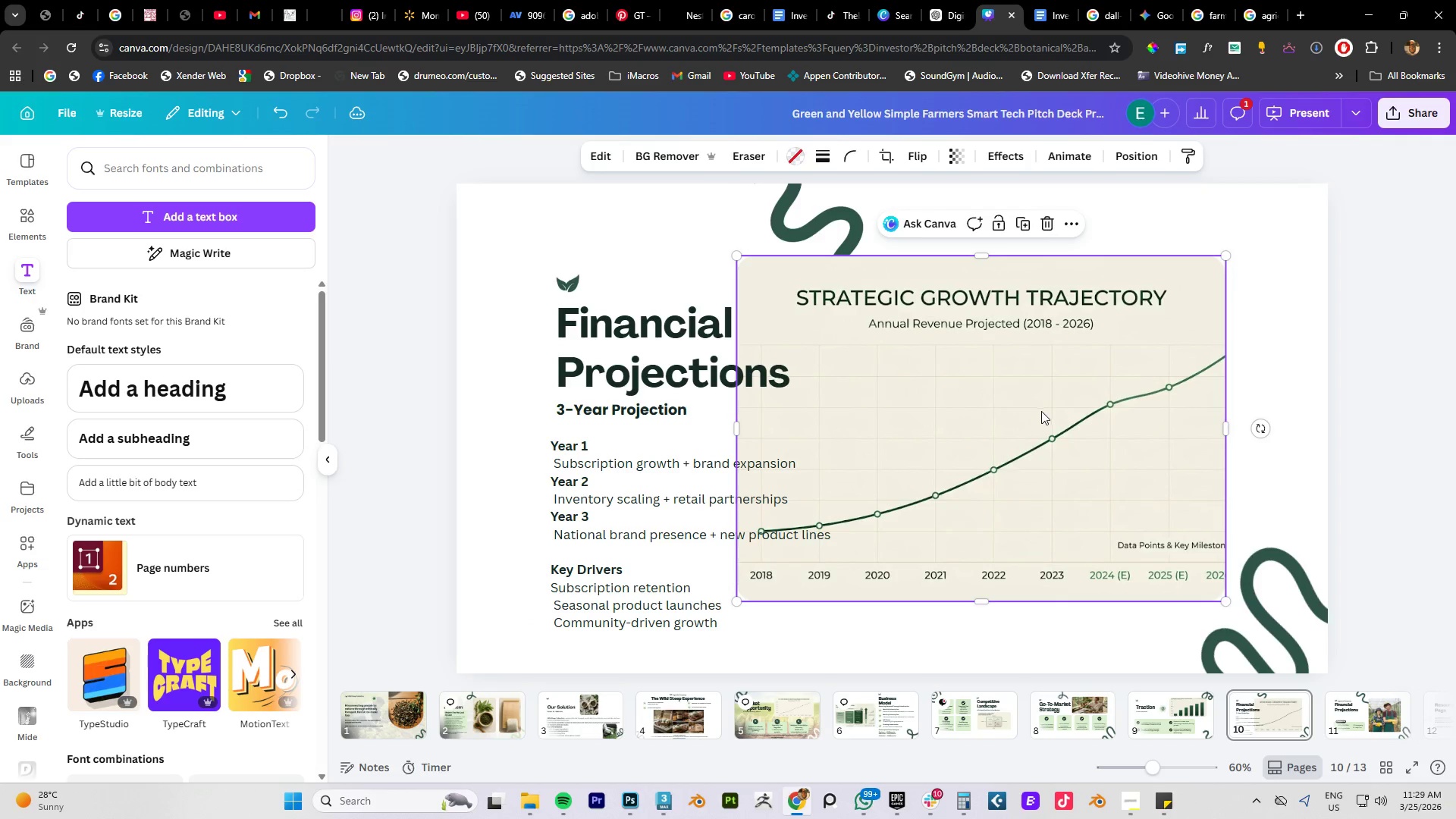 
left_click_drag(start_coordinate=[1041, 411], to_coordinate=[1121, 411])
 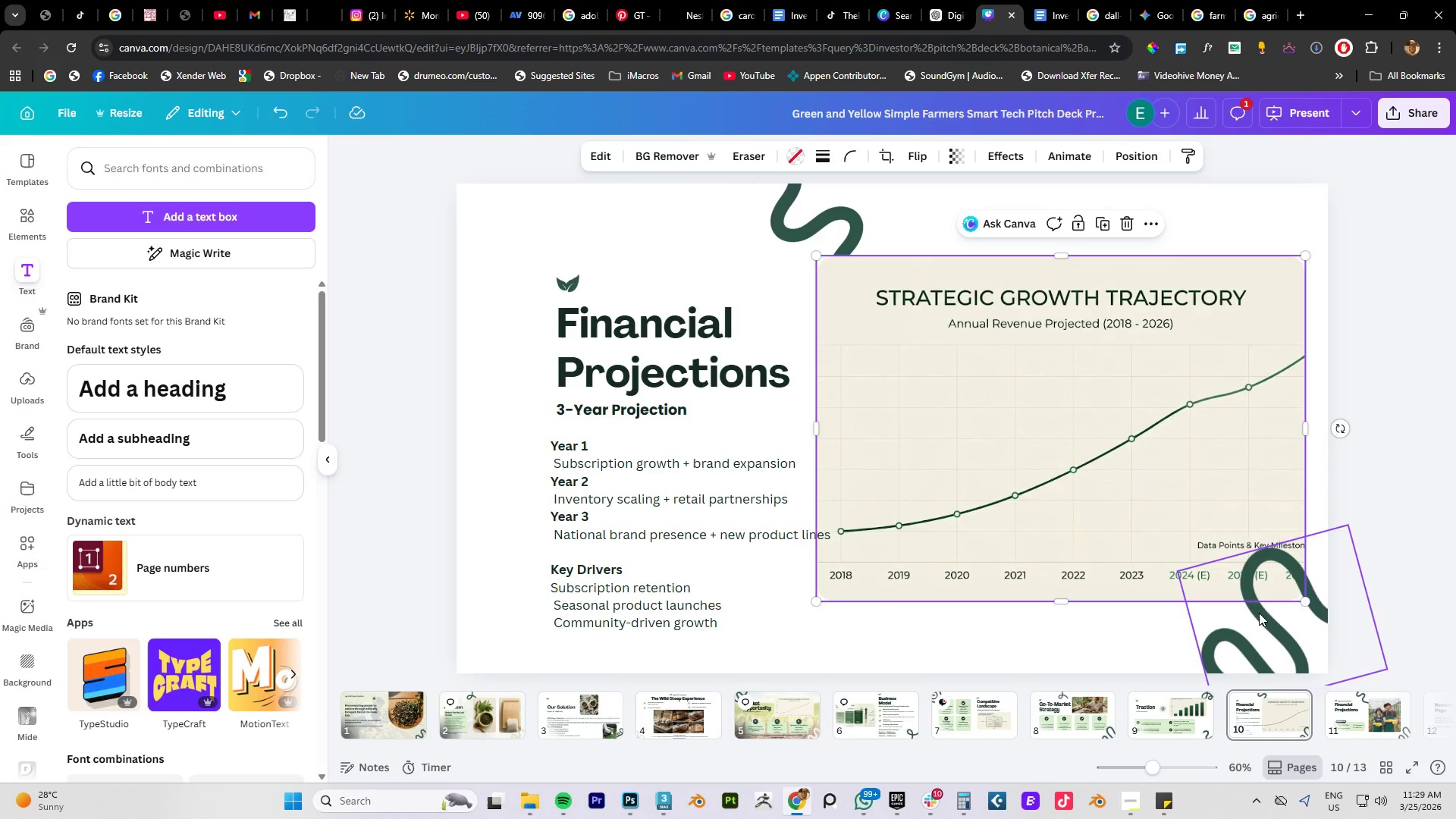 
right_click([1260, 613])
 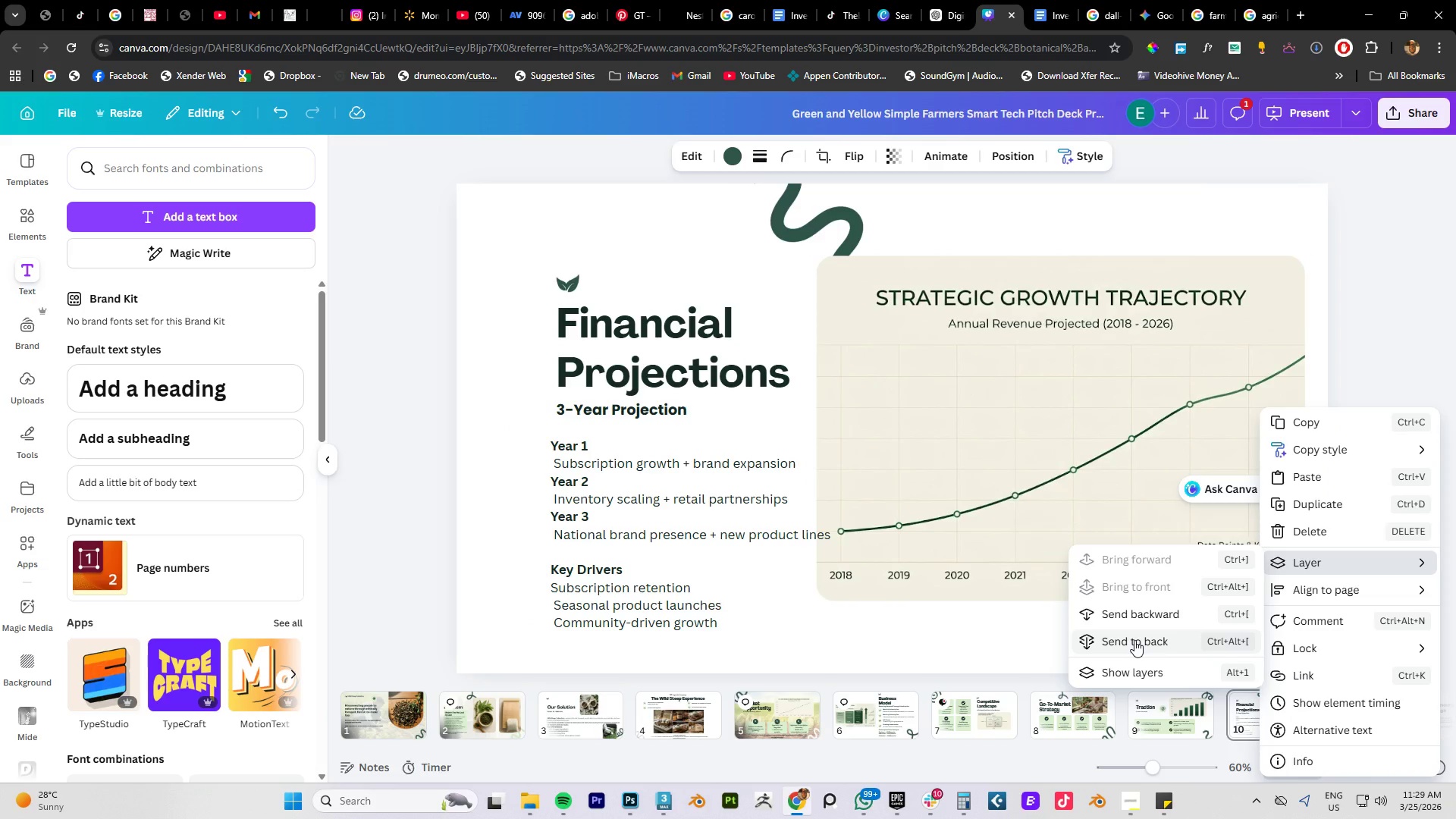 
wait(5.44)
 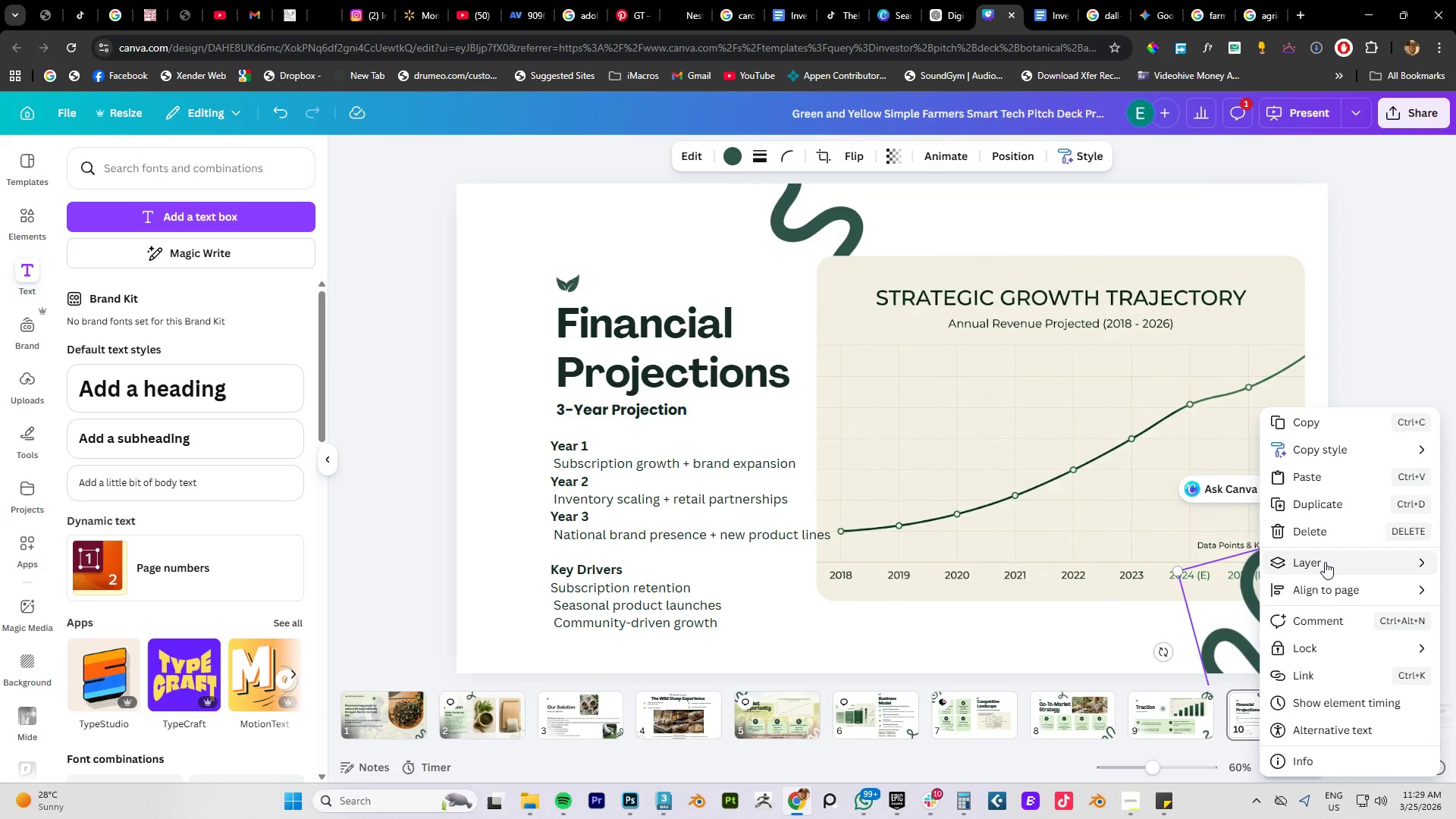 
left_click([1134, 616])
 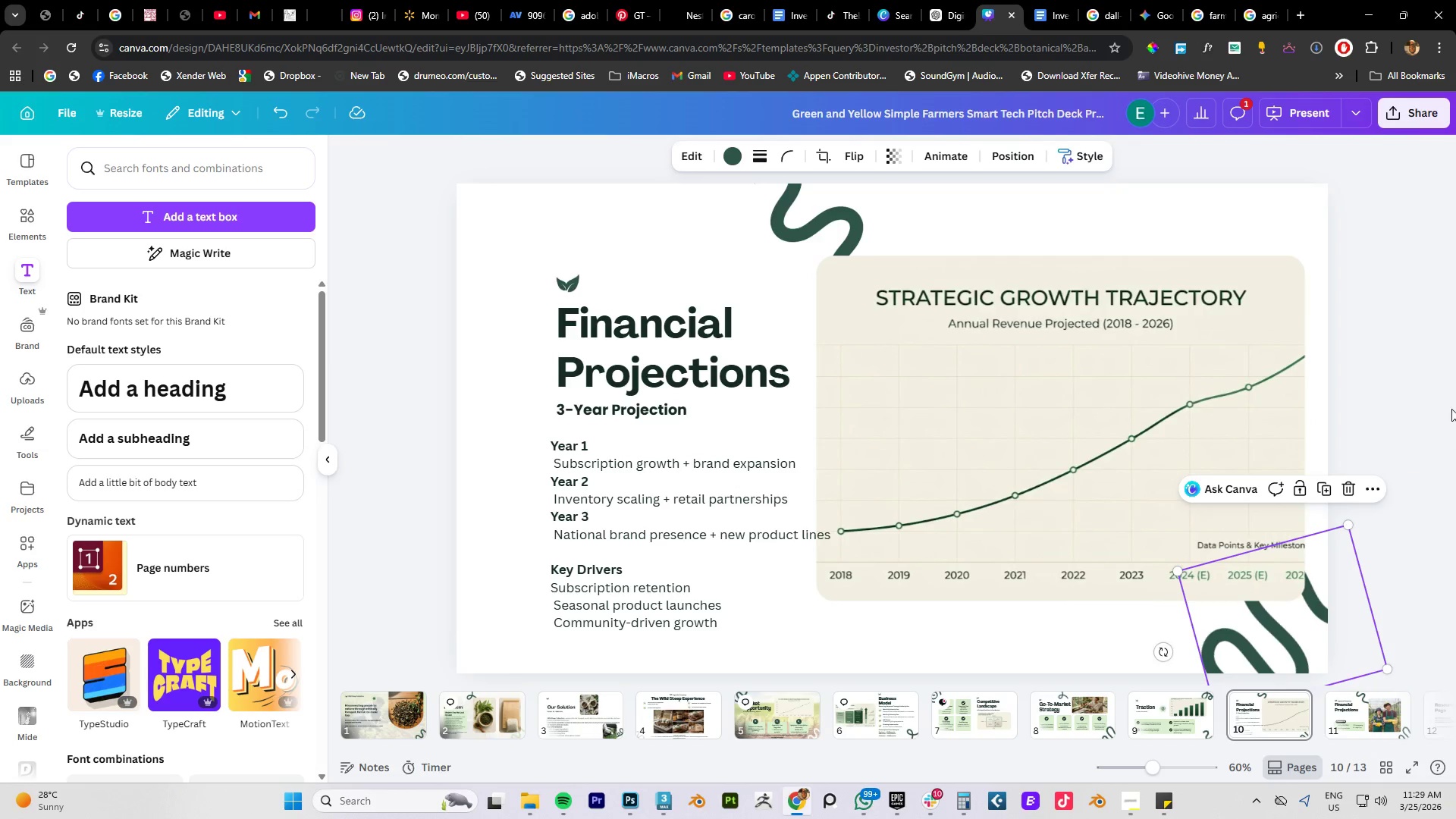 
left_click([1421, 302])
 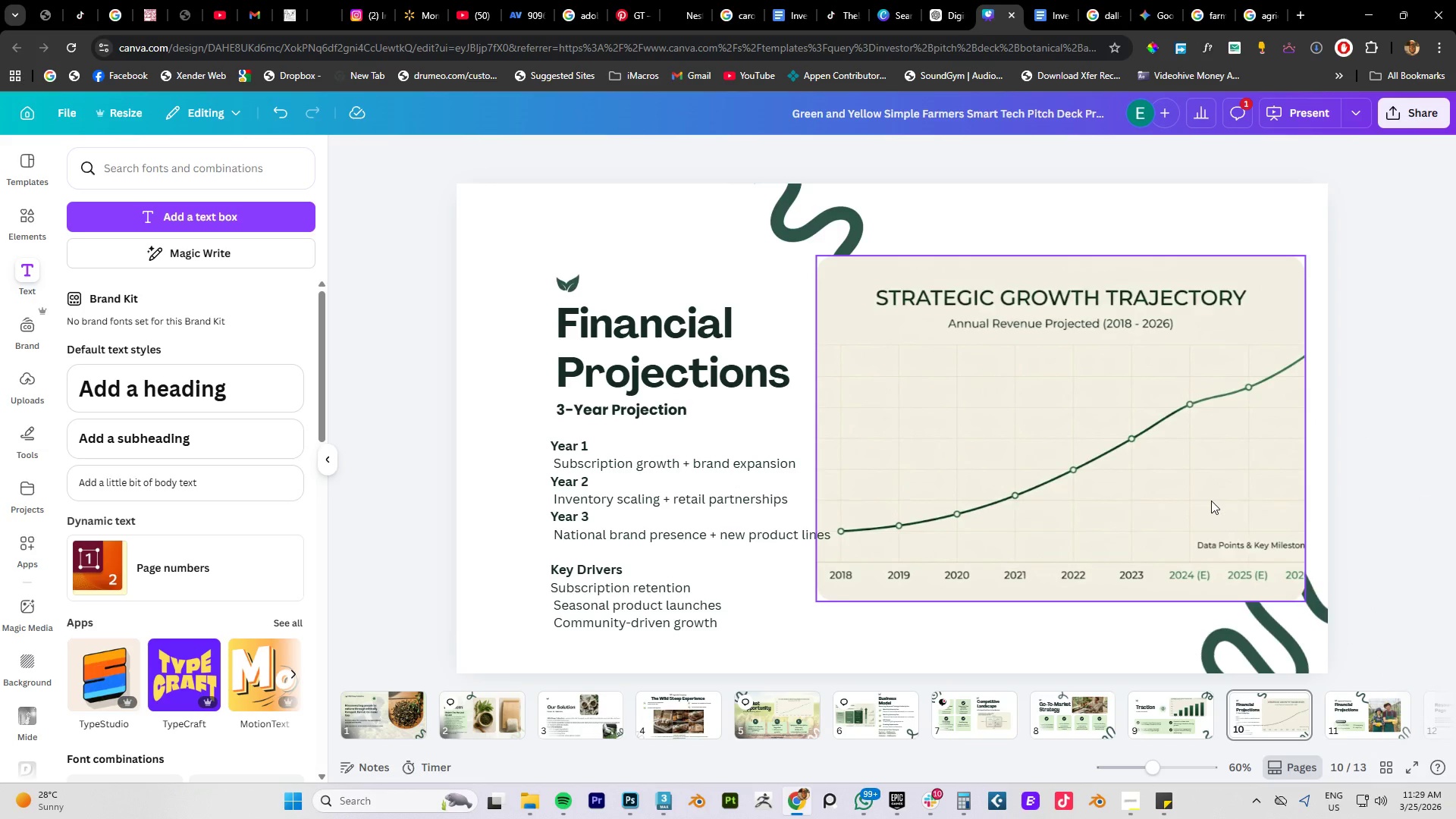 
left_click([1211, 500])
 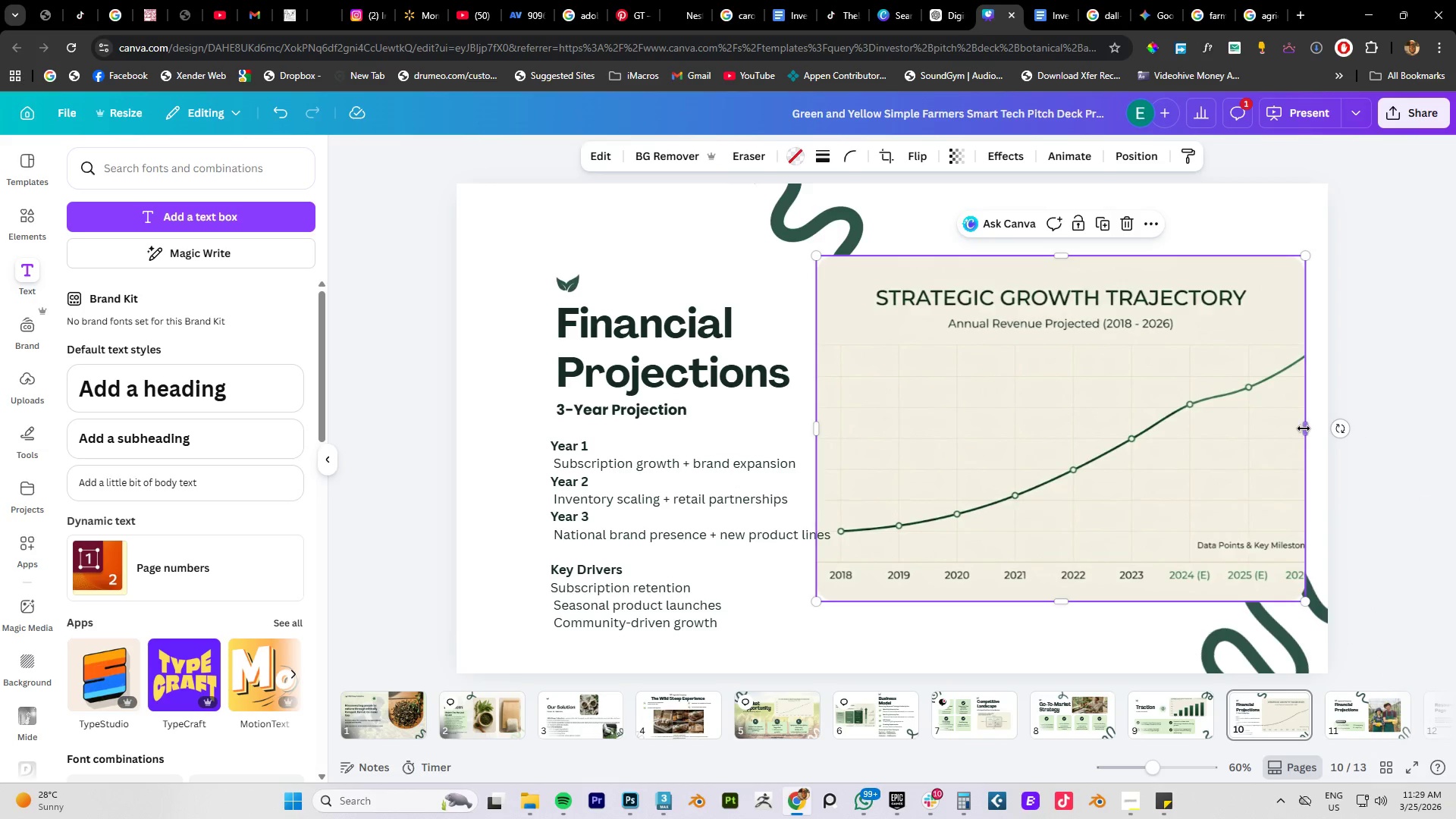 
left_click_drag(start_coordinate=[1304, 428], to_coordinate=[1325, 423])
 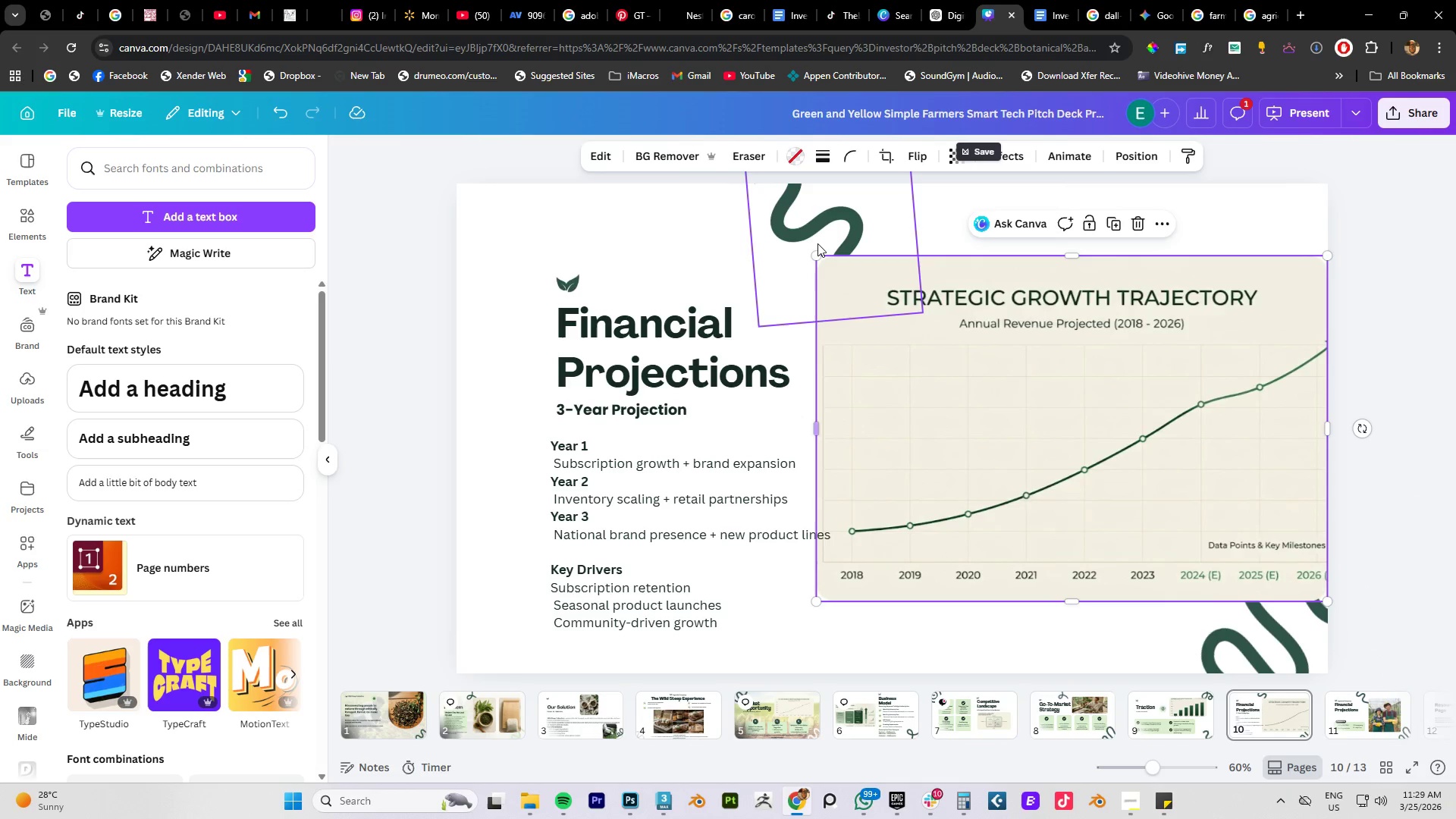 
left_click_drag(start_coordinate=[817, 255], to_coordinate=[831, 273])
 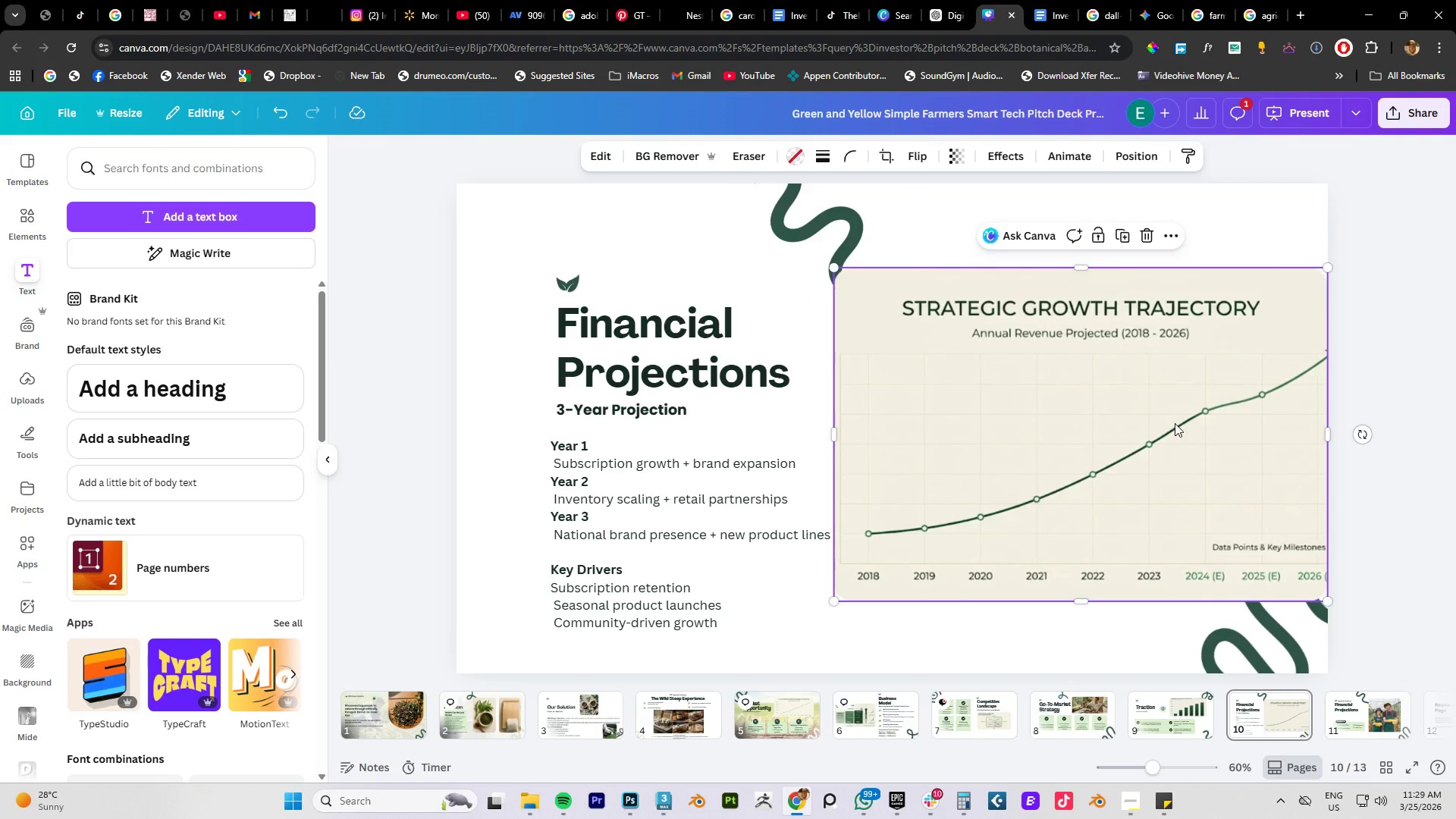 
left_click_drag(start_coordinate=[1175, 423], to_coordinate=[1170, 407])
 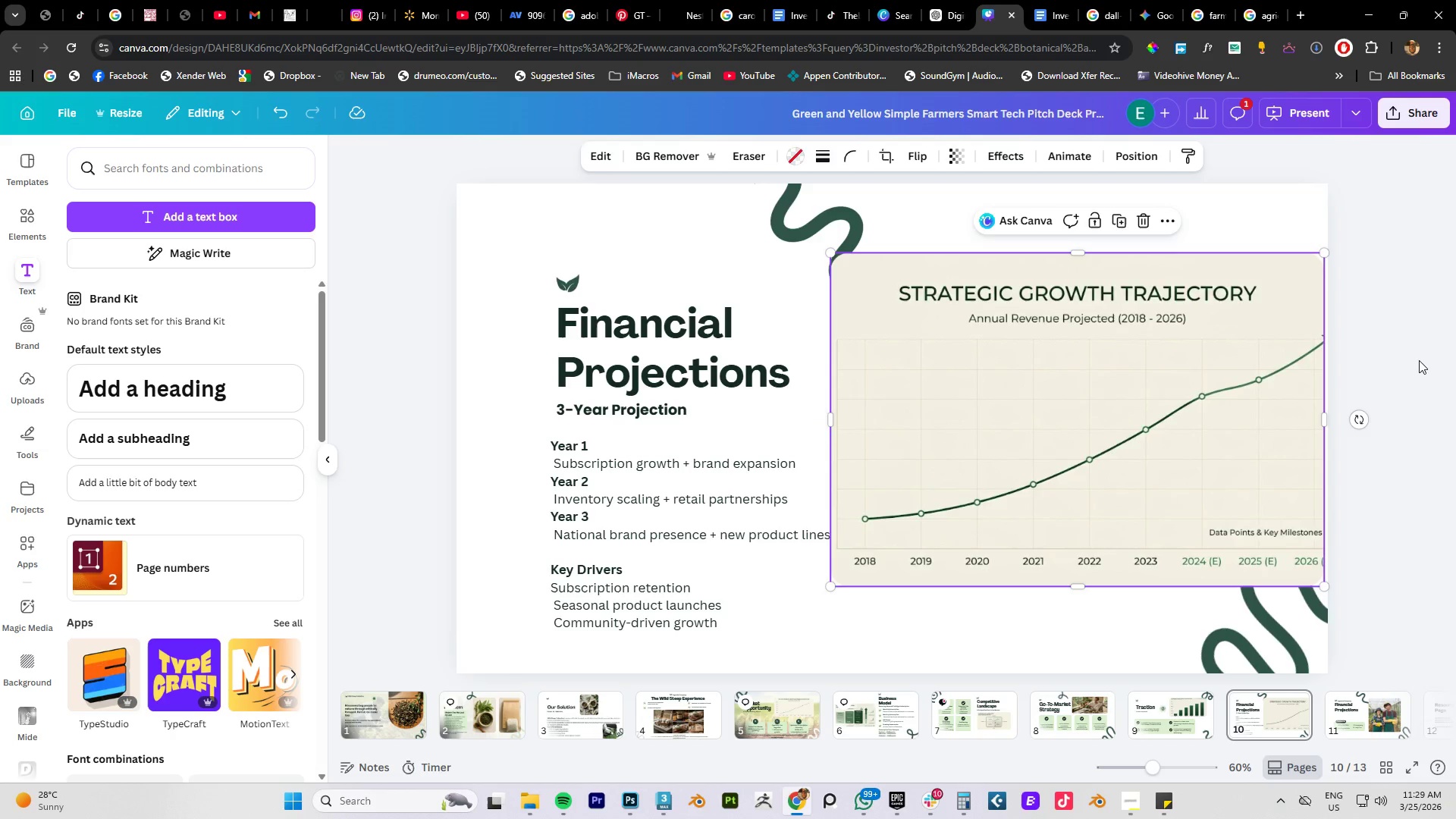 
left_click([1419, 360])
 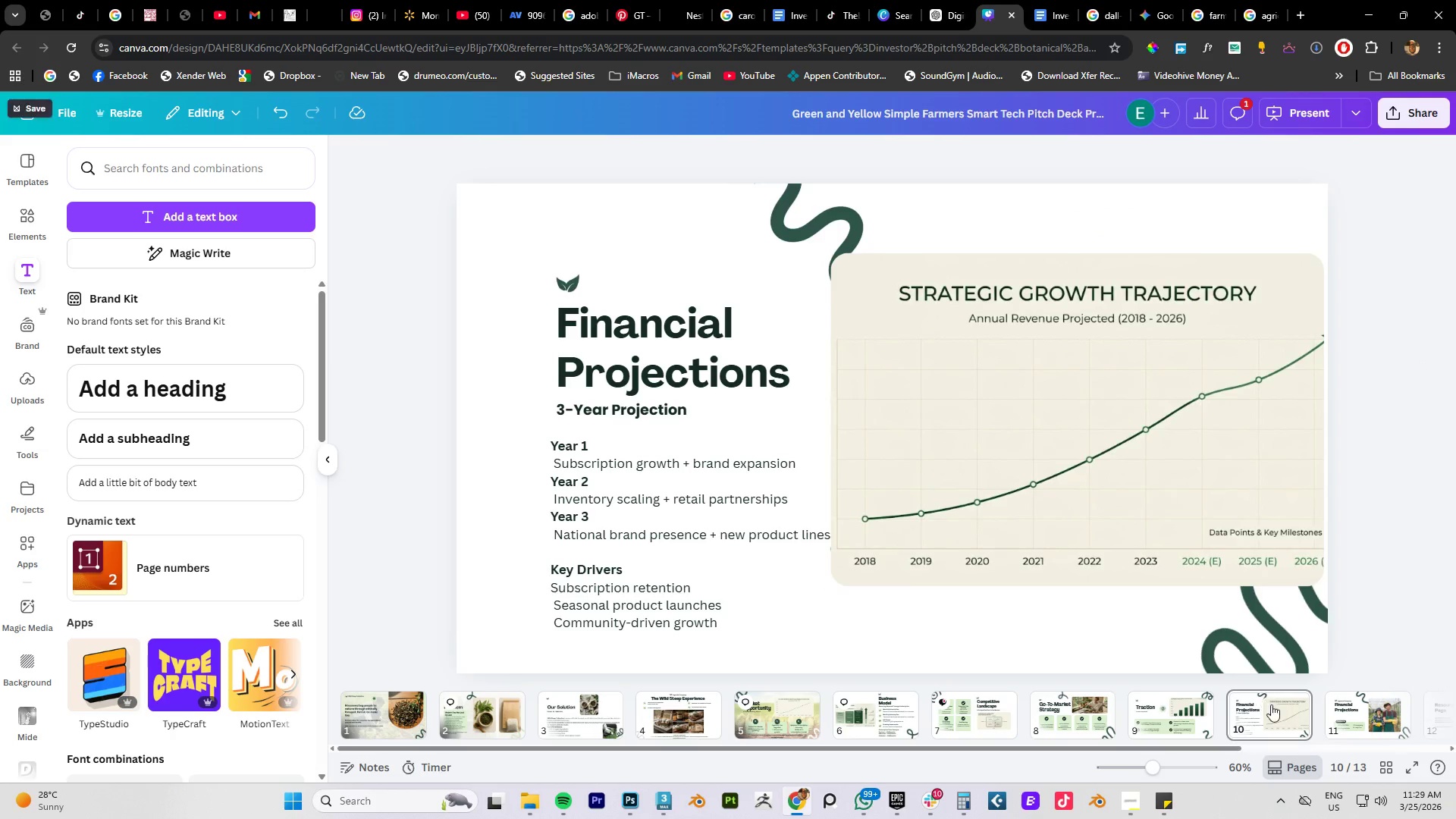 
left_click([1361, 720])
 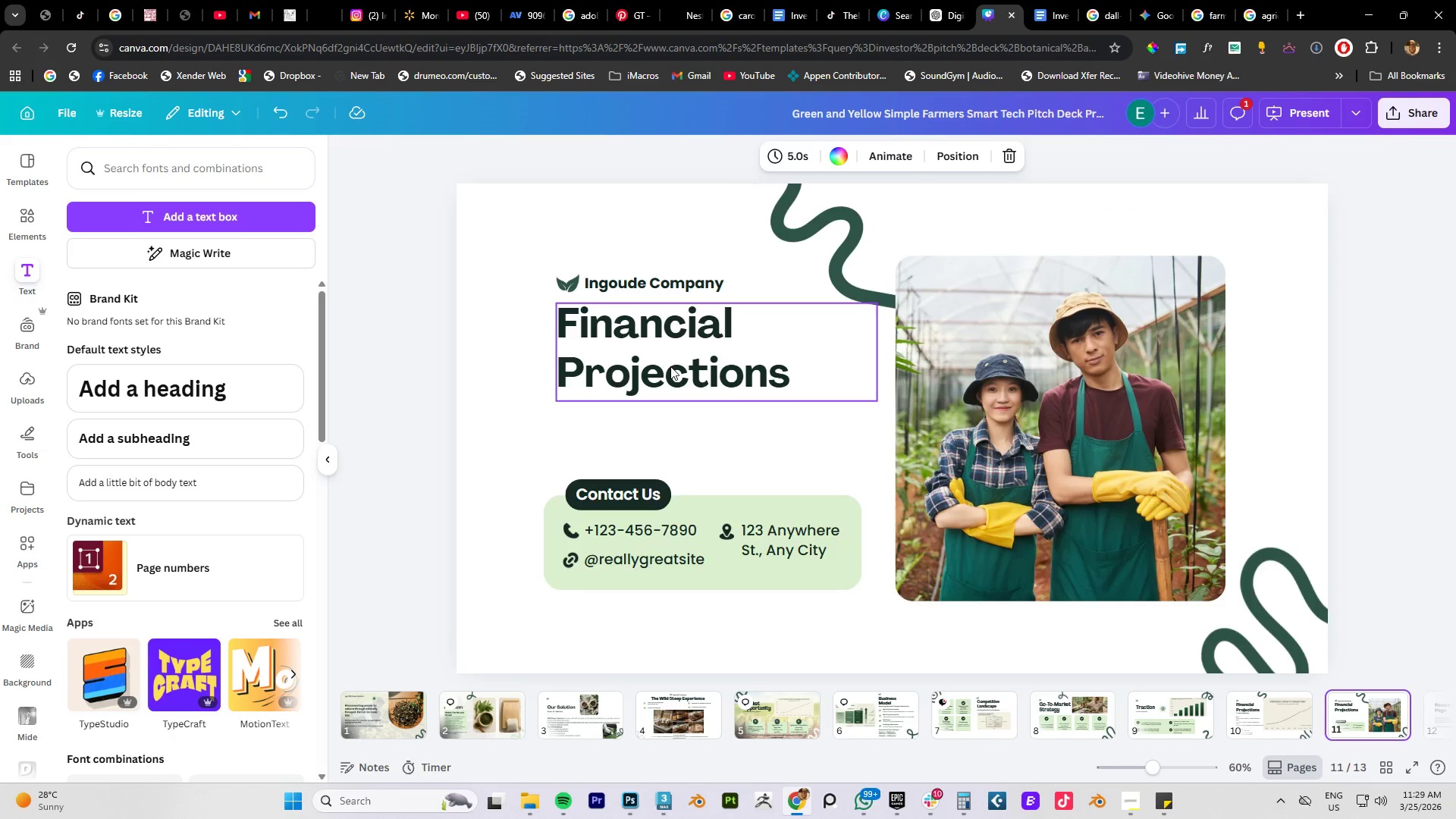 
left_click([670, 366])
 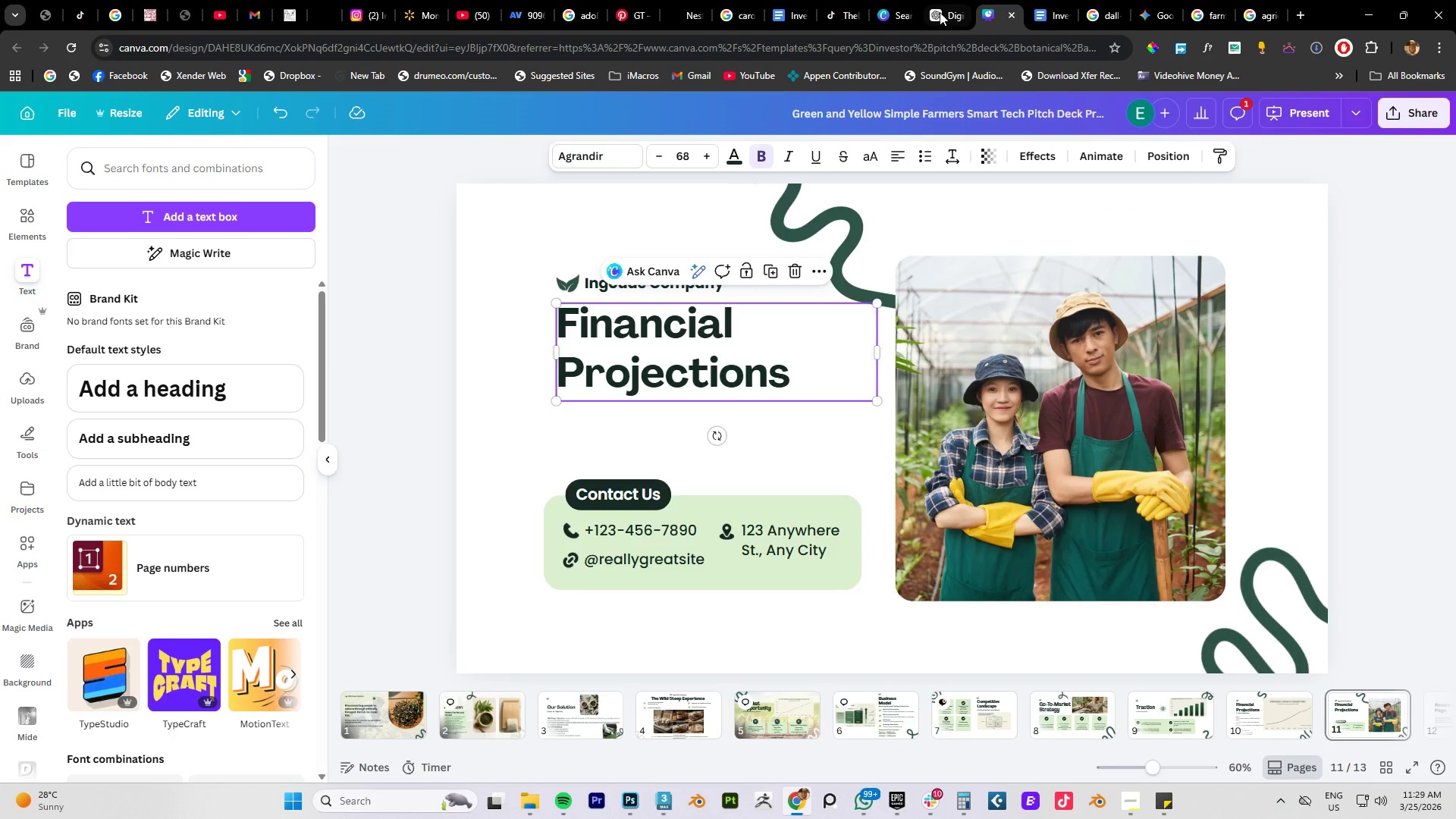 
left_click([938, 12])
 